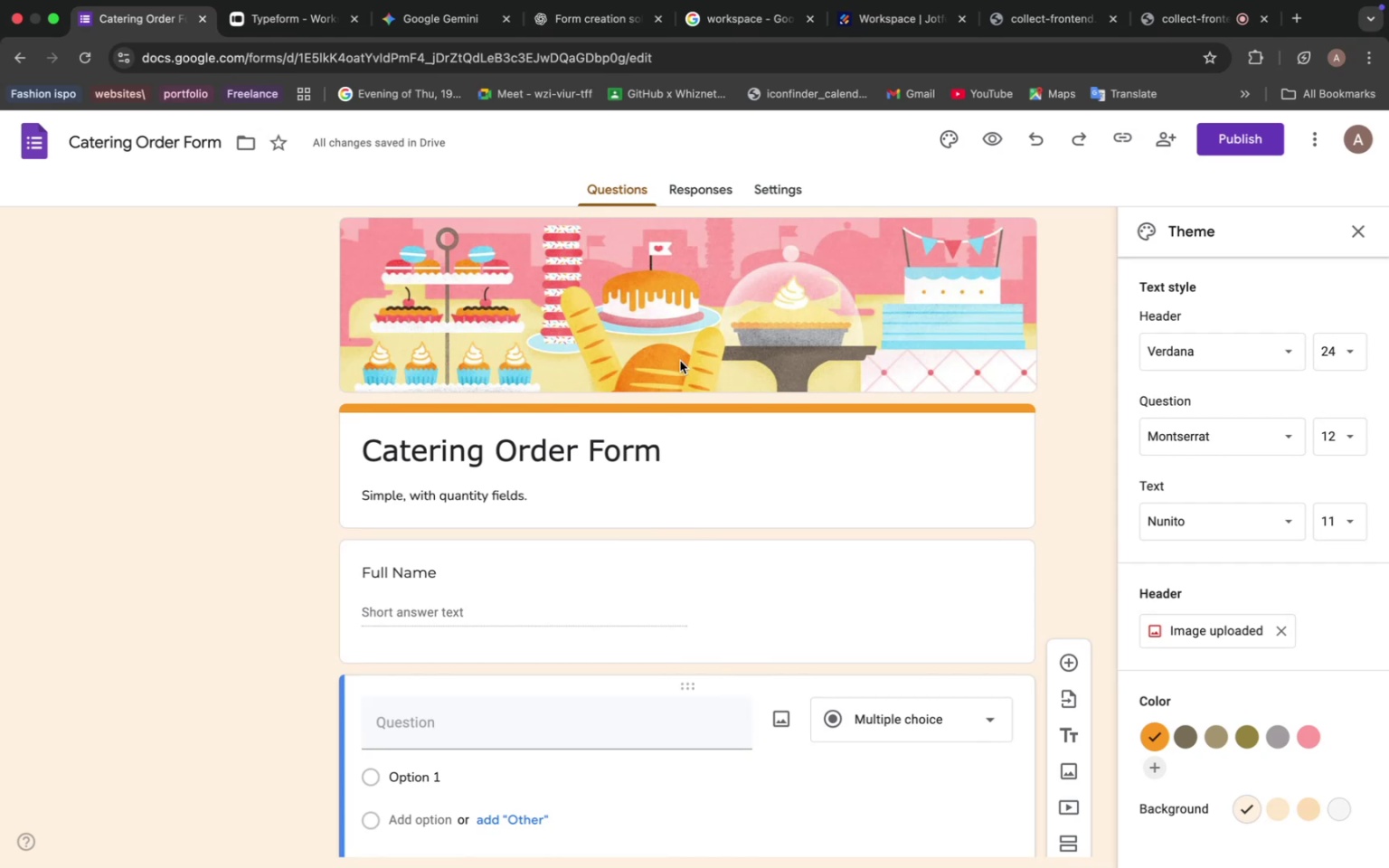 
wait(33.88)
 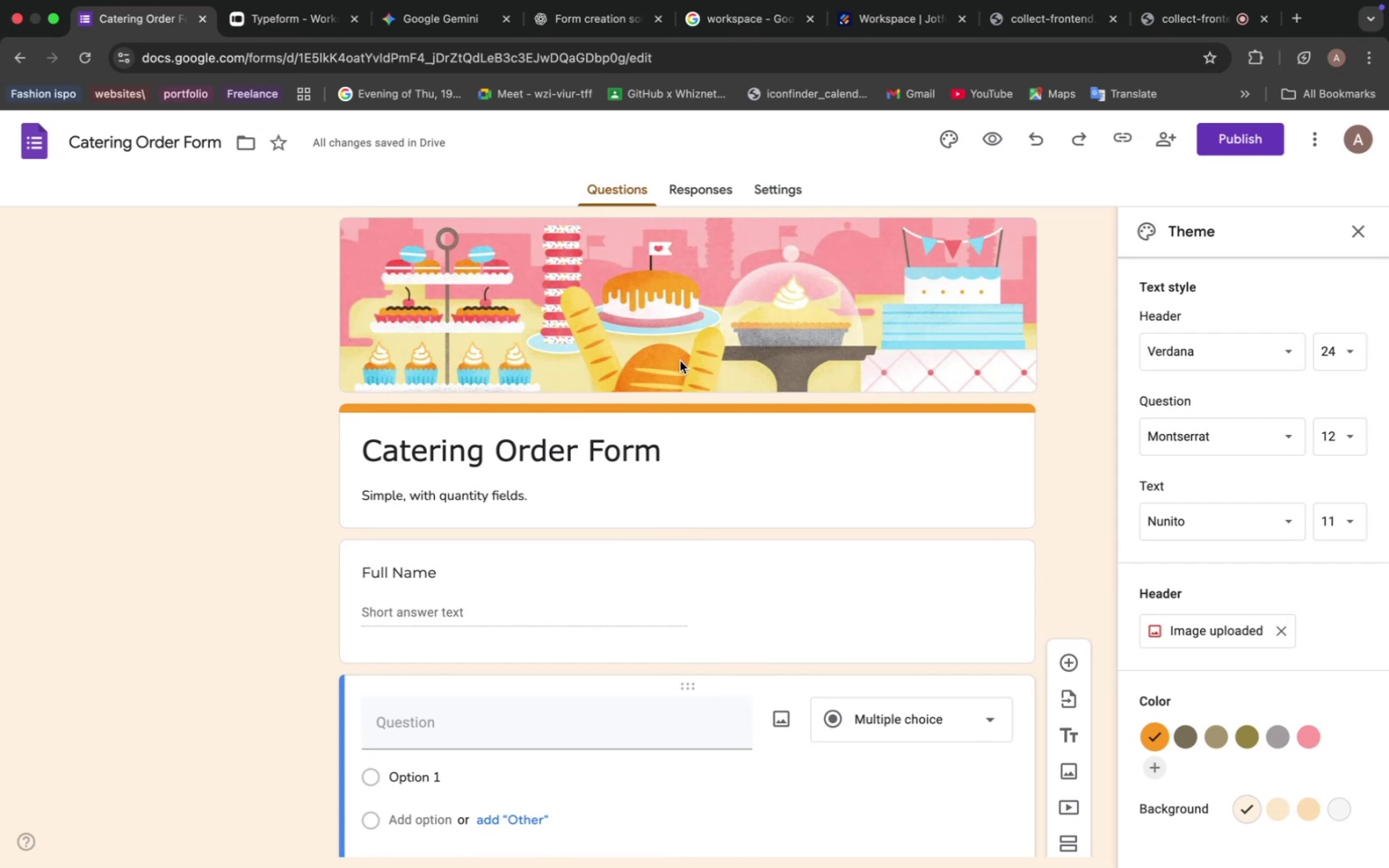 
scroll: coordinate [717, 383], scroll_direction: down, amount: 6.0
 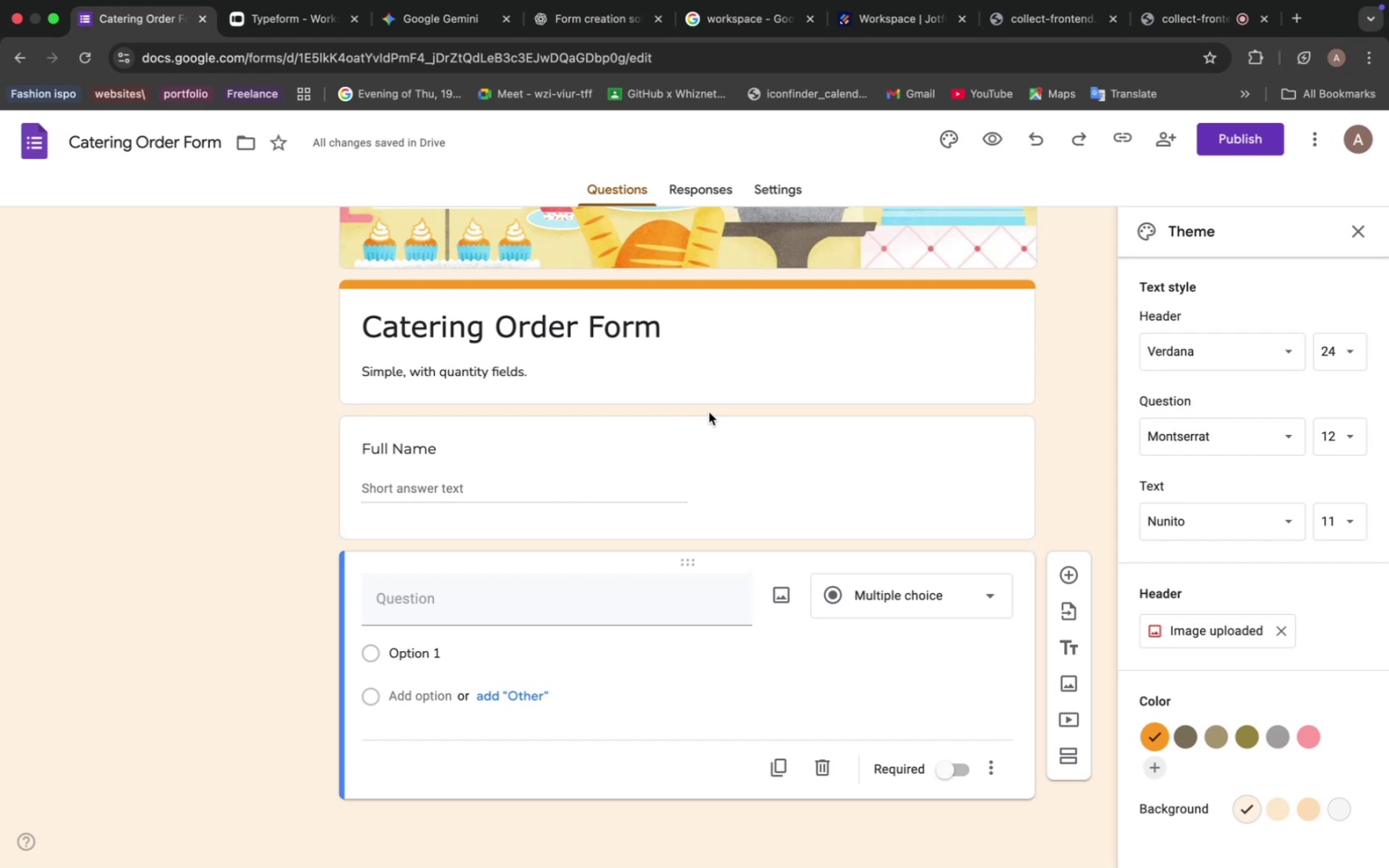 
wait(8.51)
 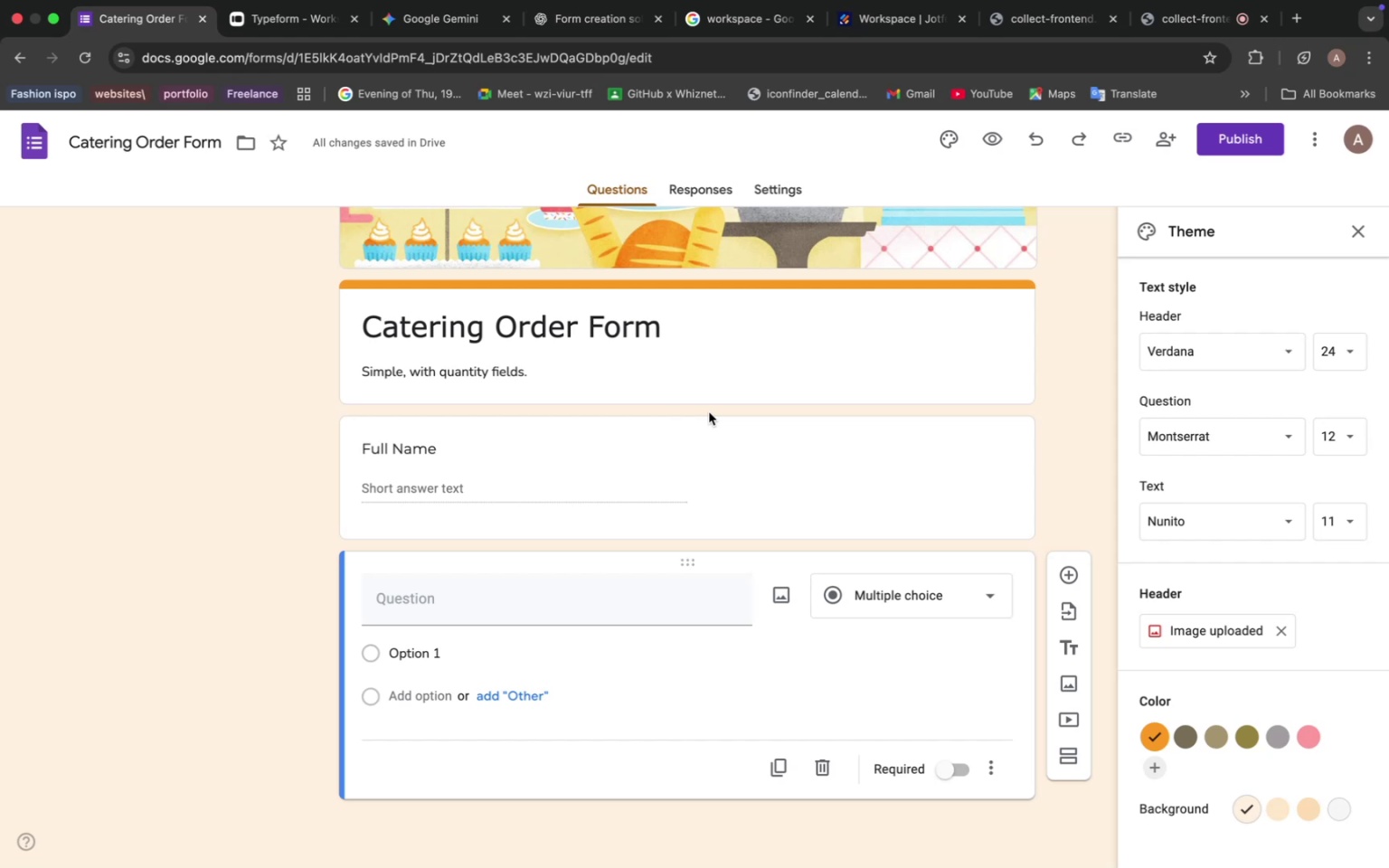 
scroll: coordinate [581, 563], scroll_direction: down, amount: 15.0
 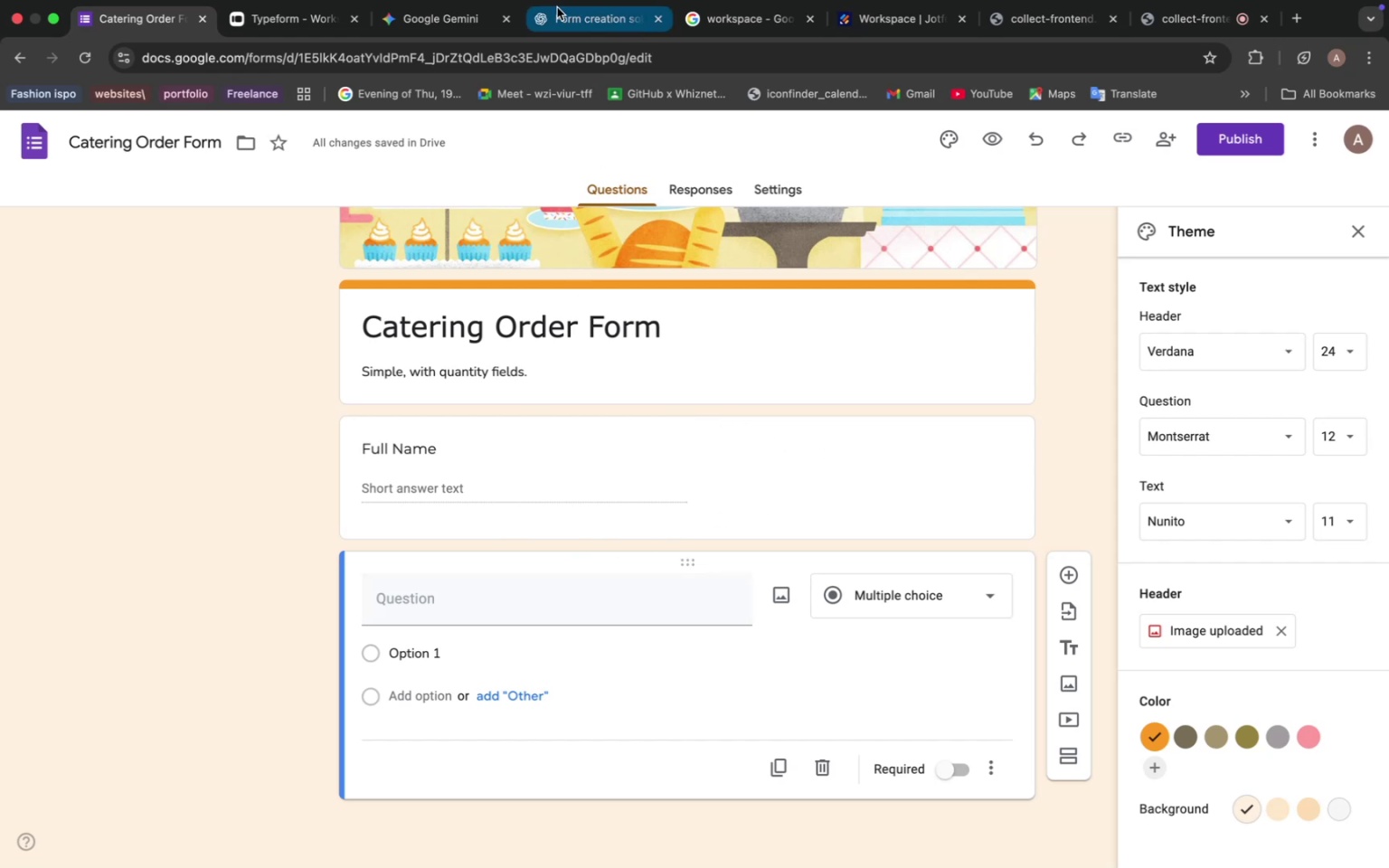 
left_click([566, 15])
 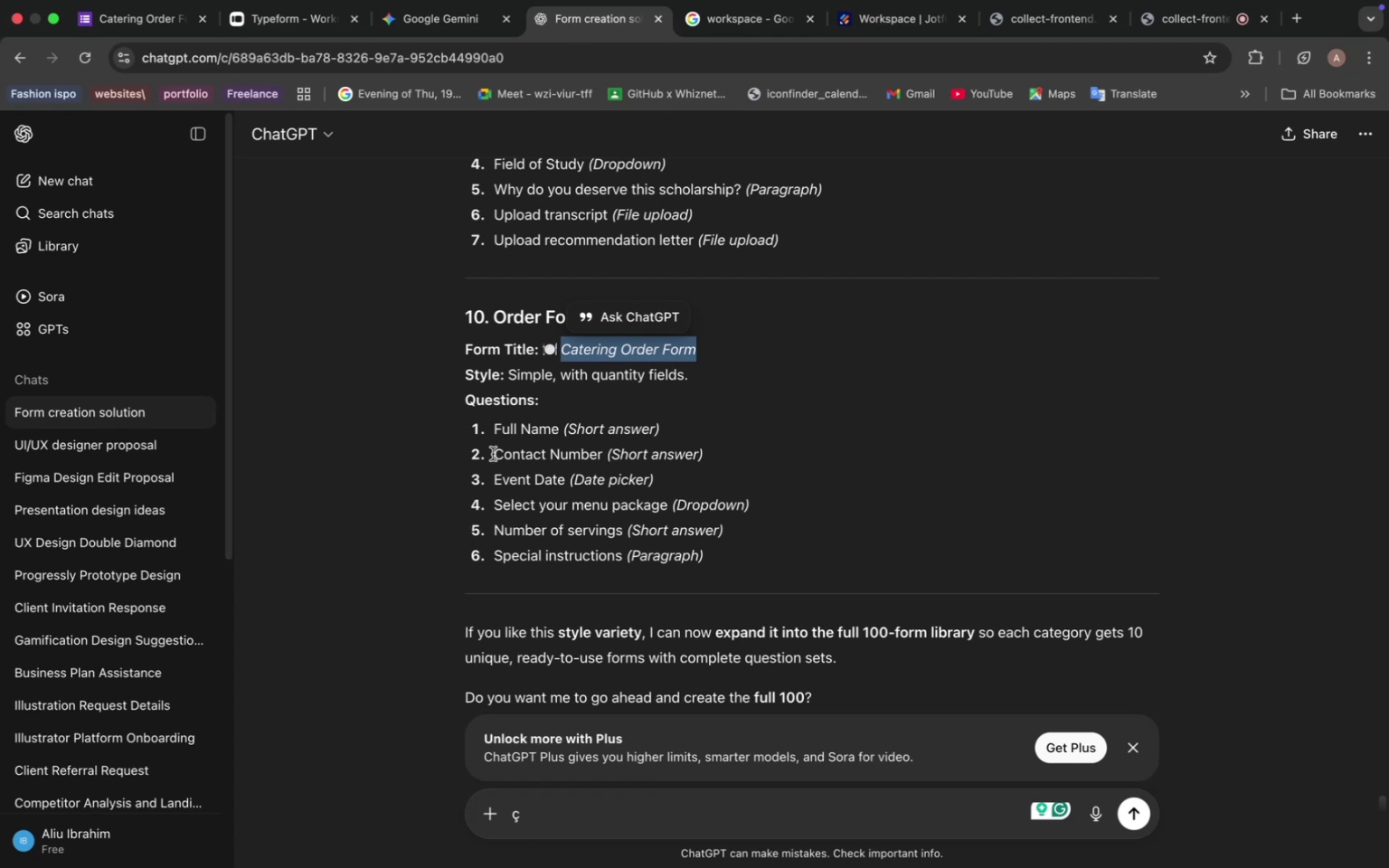 
left_click_drag(start_coordinate=[495, 453], to_coordinate=[598, 461])
 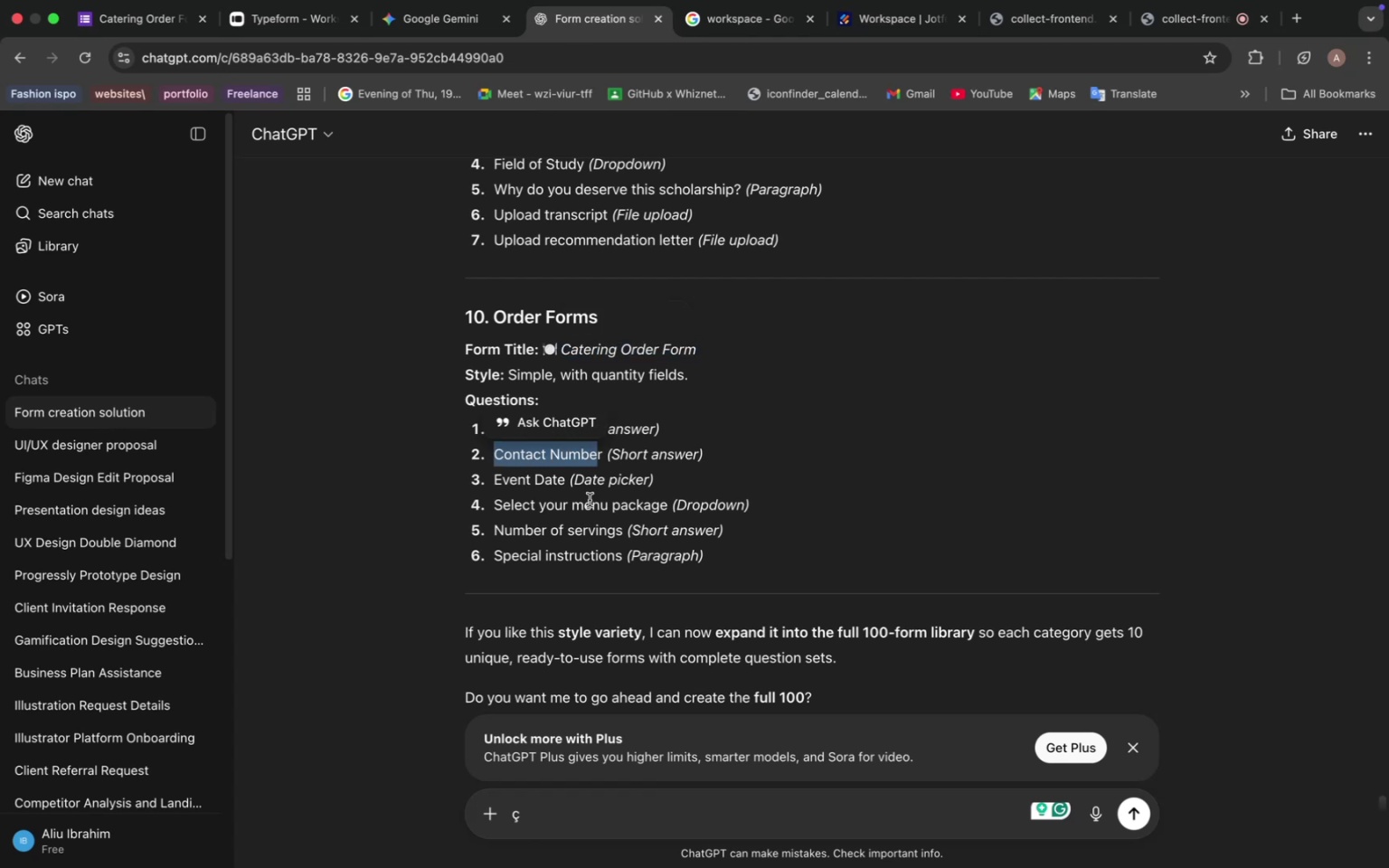 
scroll: coordinate [576, 477], scroll_direction: down, amount: 5.0
 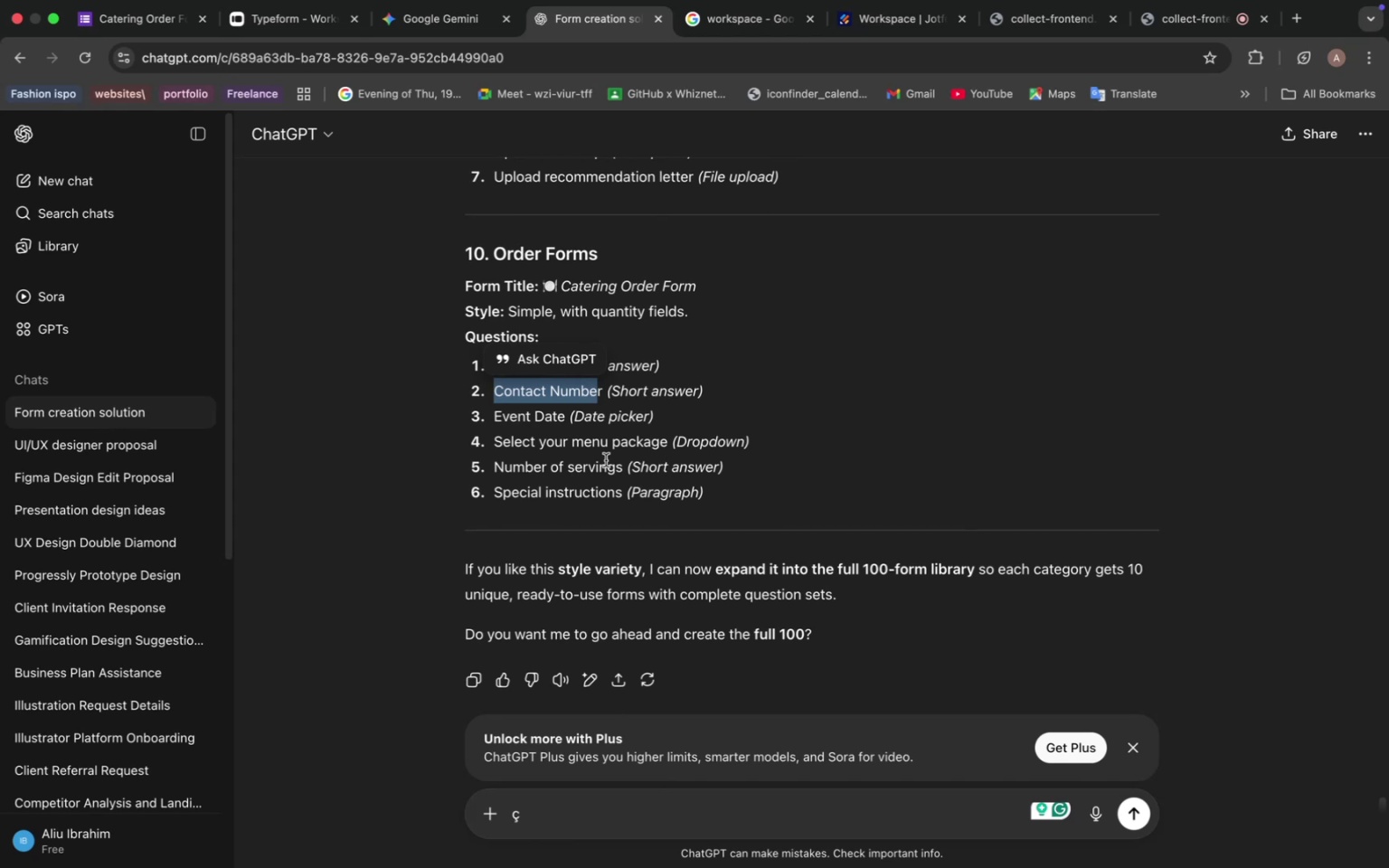 
wait(22.87)
 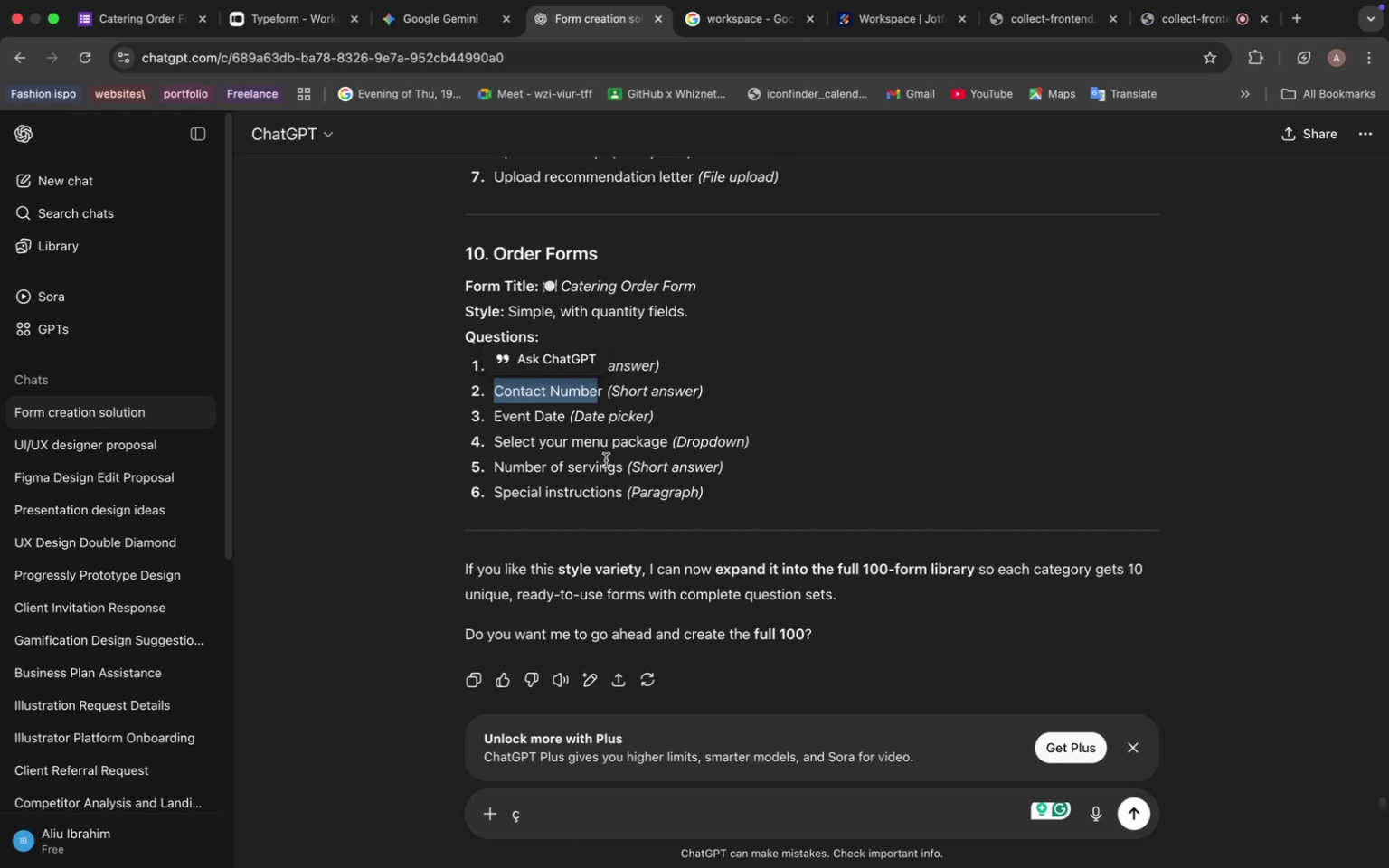 
scroll: coordinate [589, 444], scroll_direction: up, amount: 4.0
 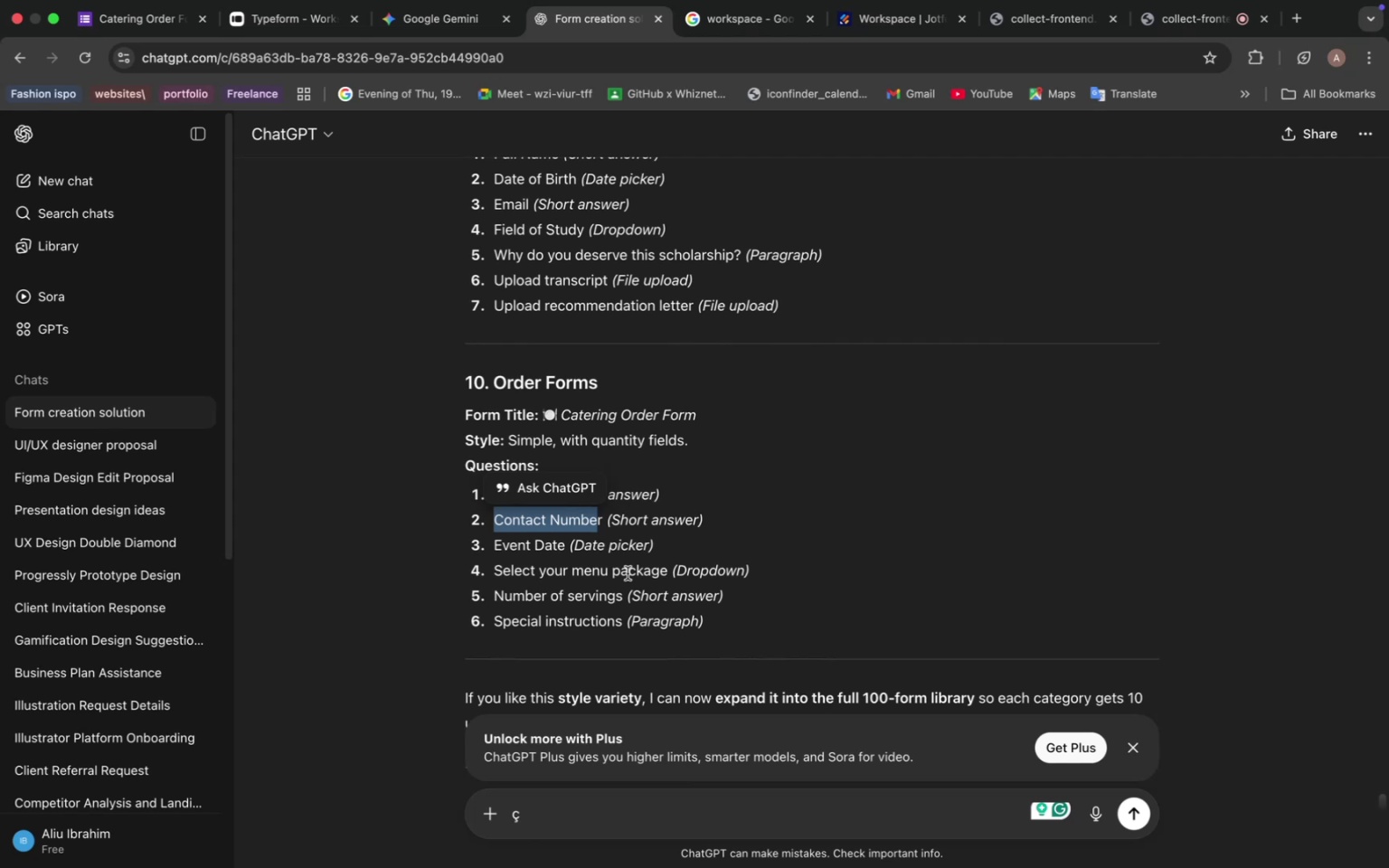 
wait(27.52)
 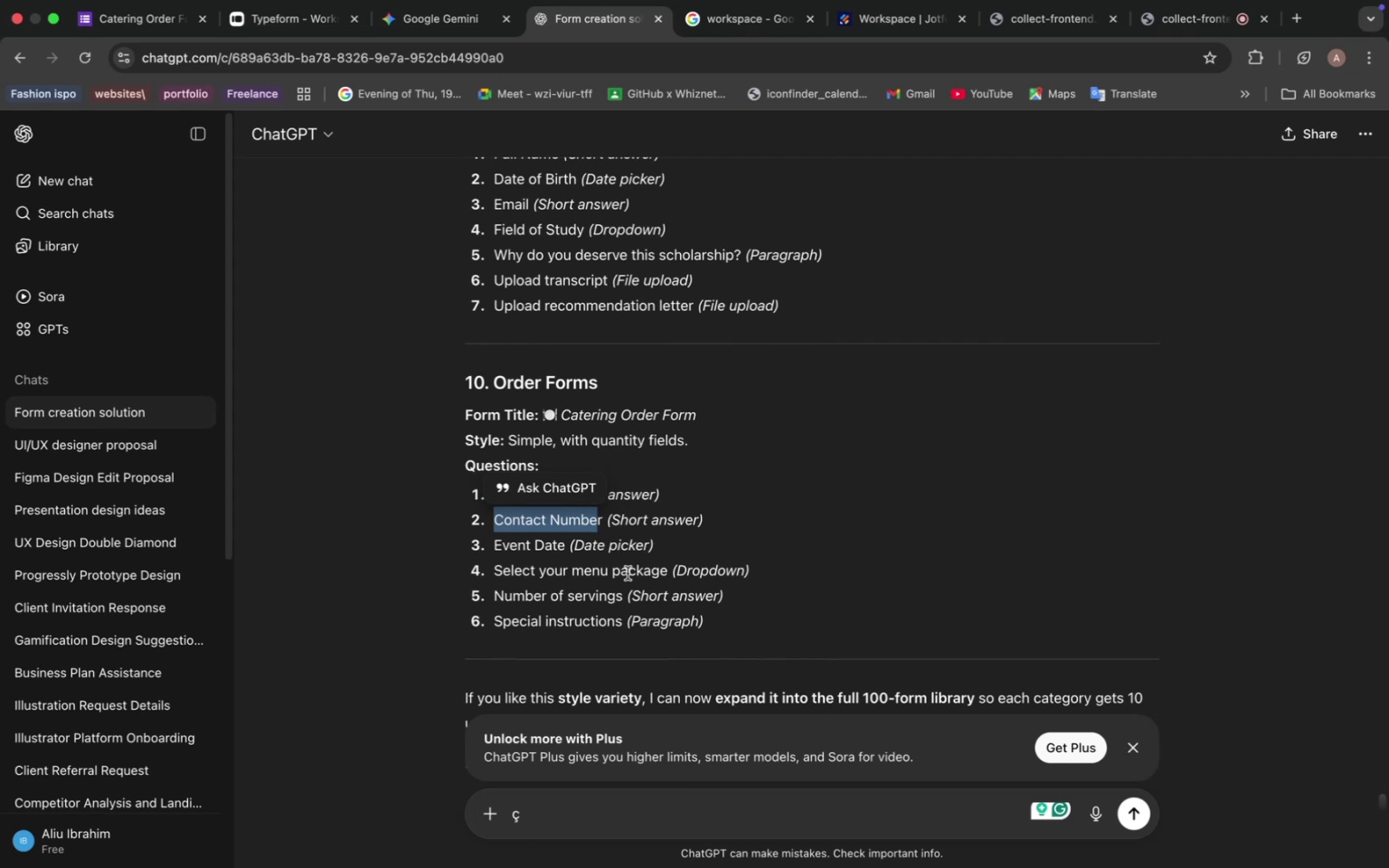 
scroll: coordinate [604, 558], scroll_direction: down, amount: 5.0
 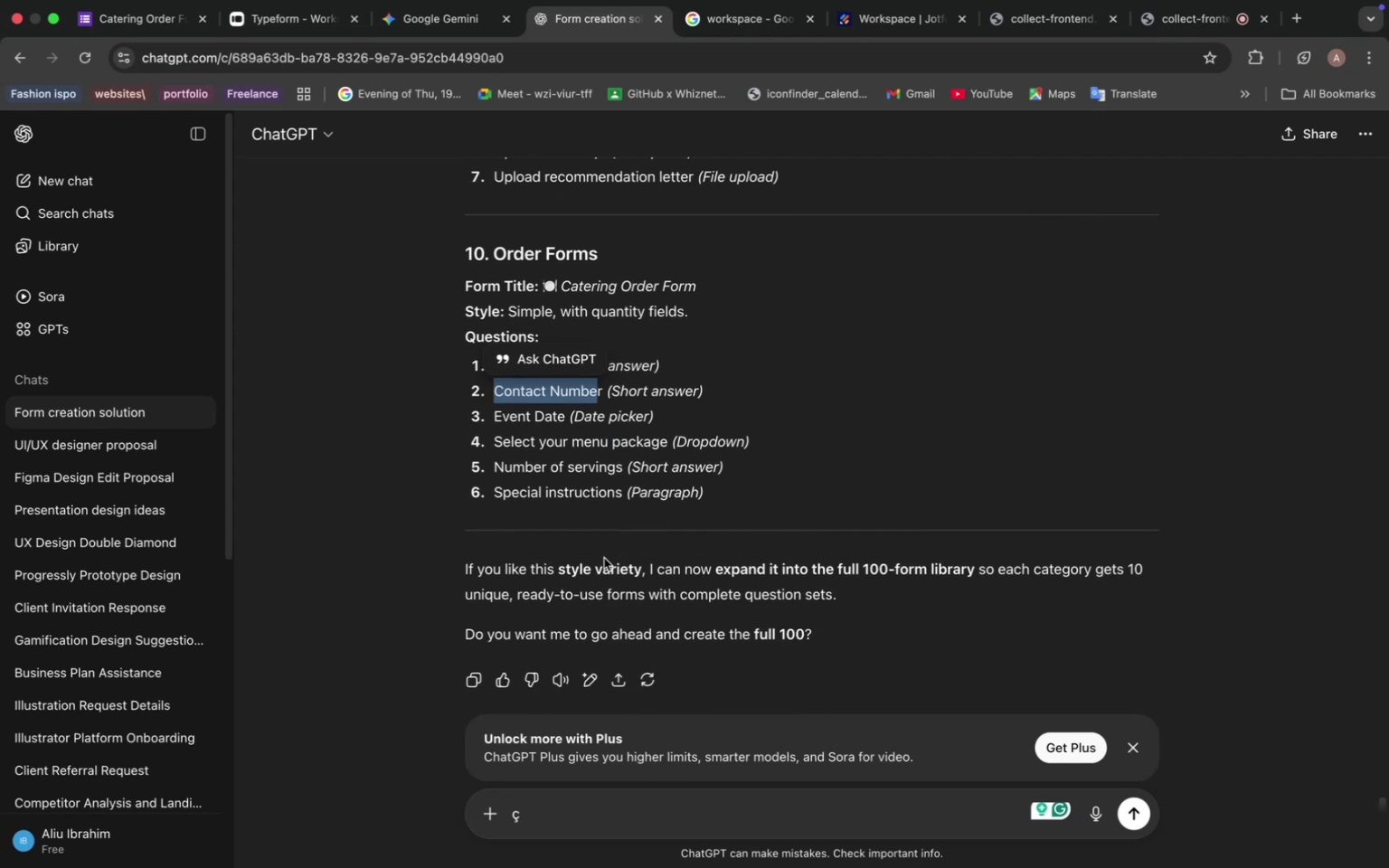 
scroll: coordinate [605, 557], scroll_direction: up, amount: 21.0
 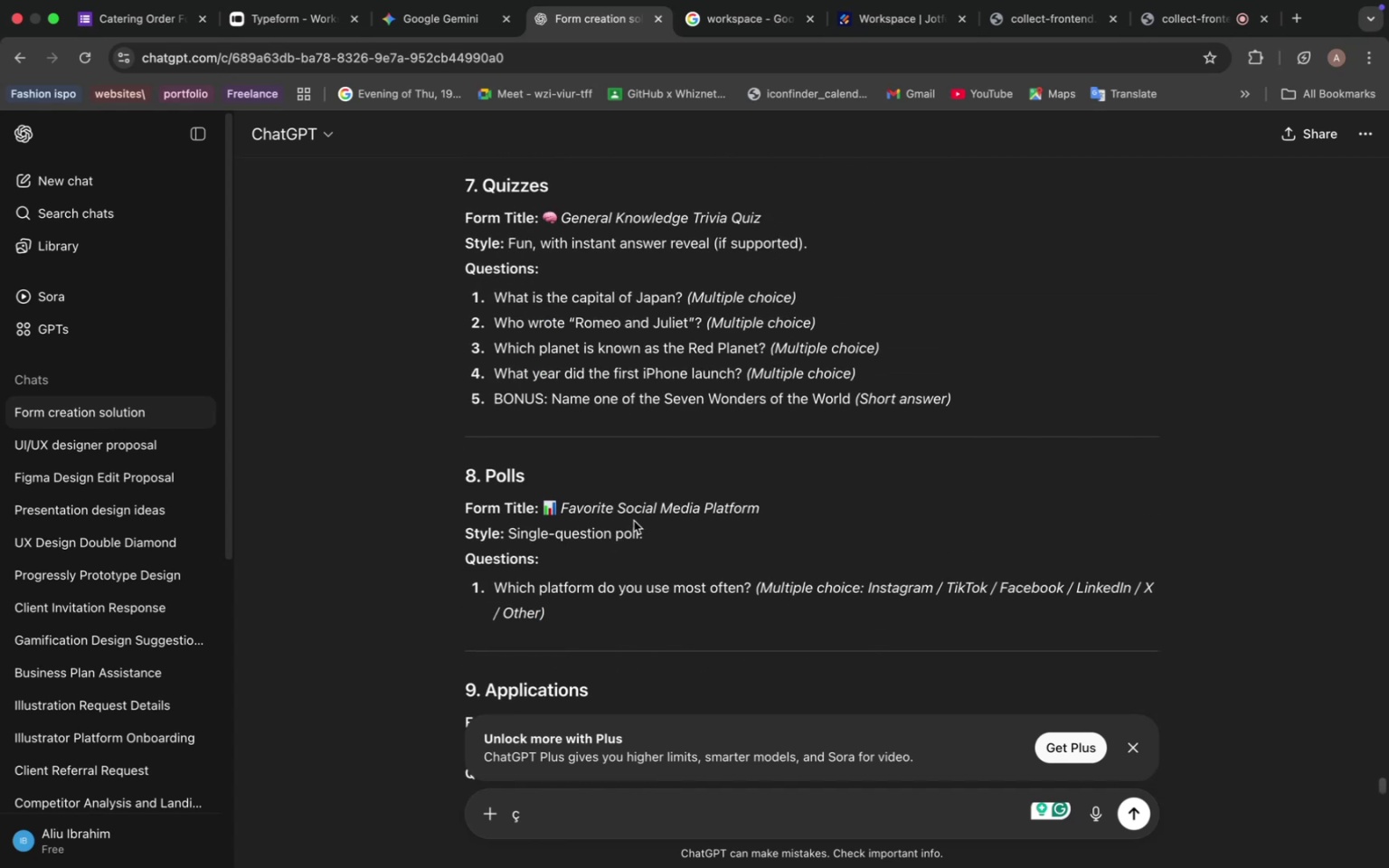 
scroll: coordinate [630, 549], scroll_direction: down, amount: 6.0
 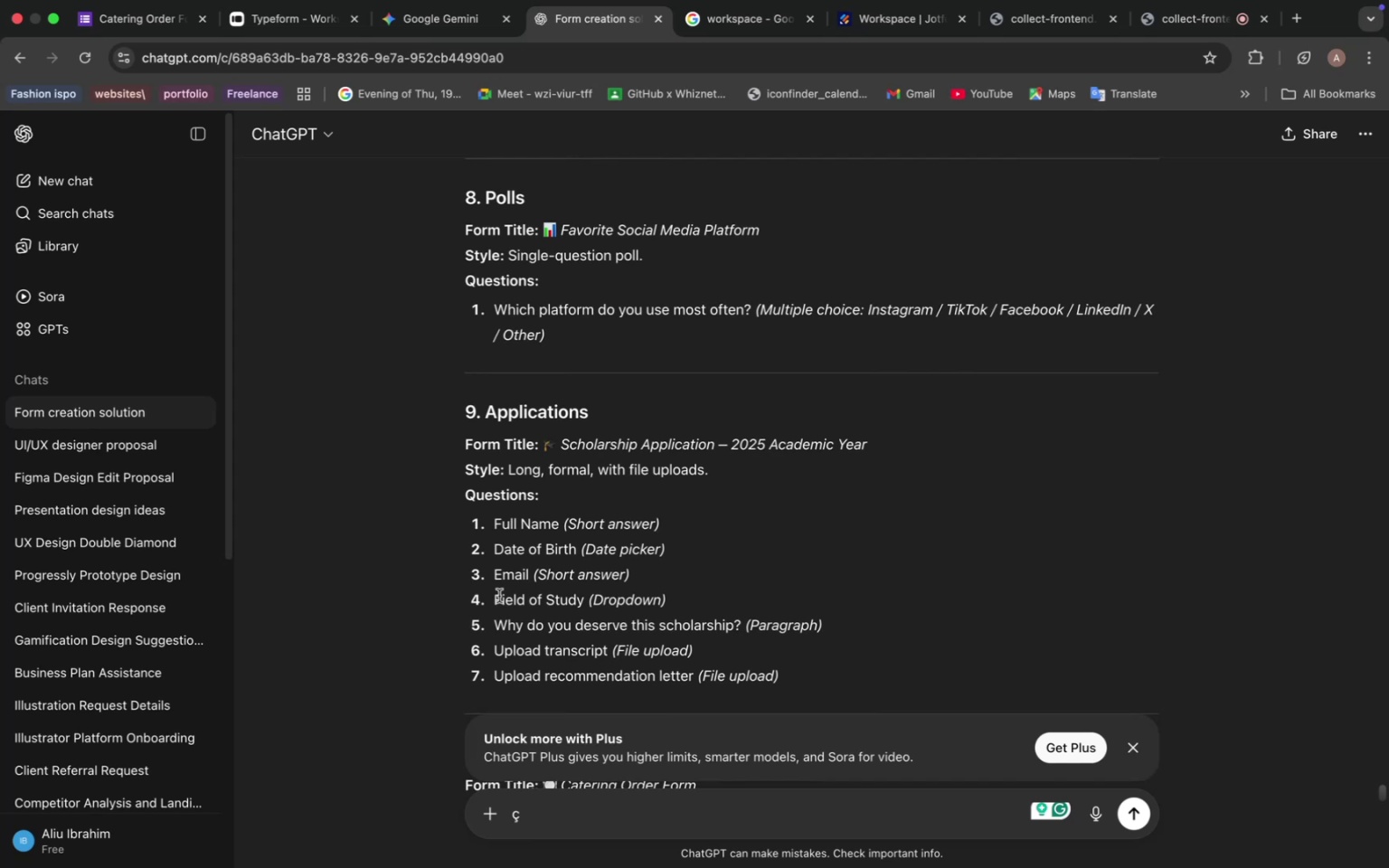 
wait(5.75)
 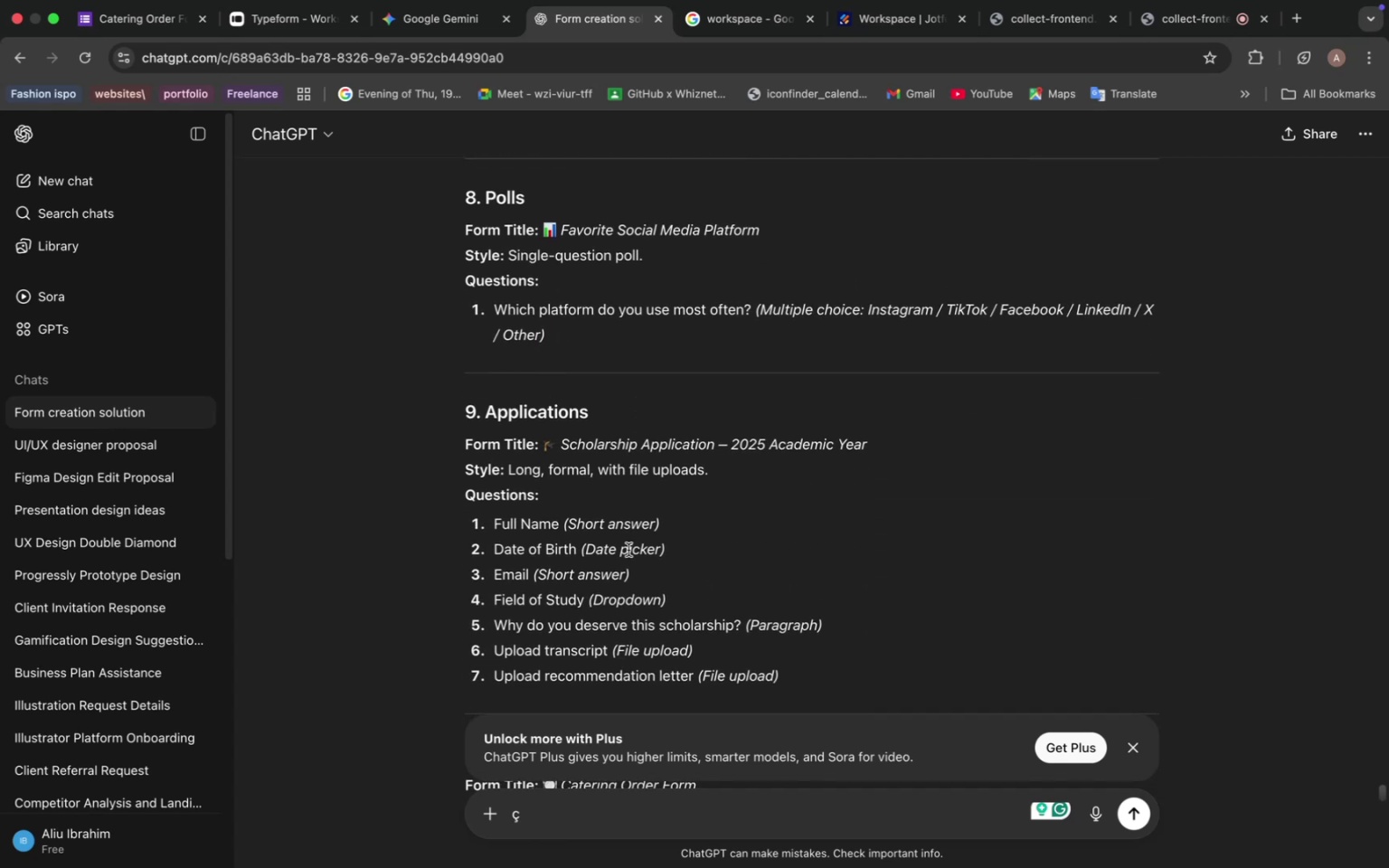 
left_click([108, 23])
 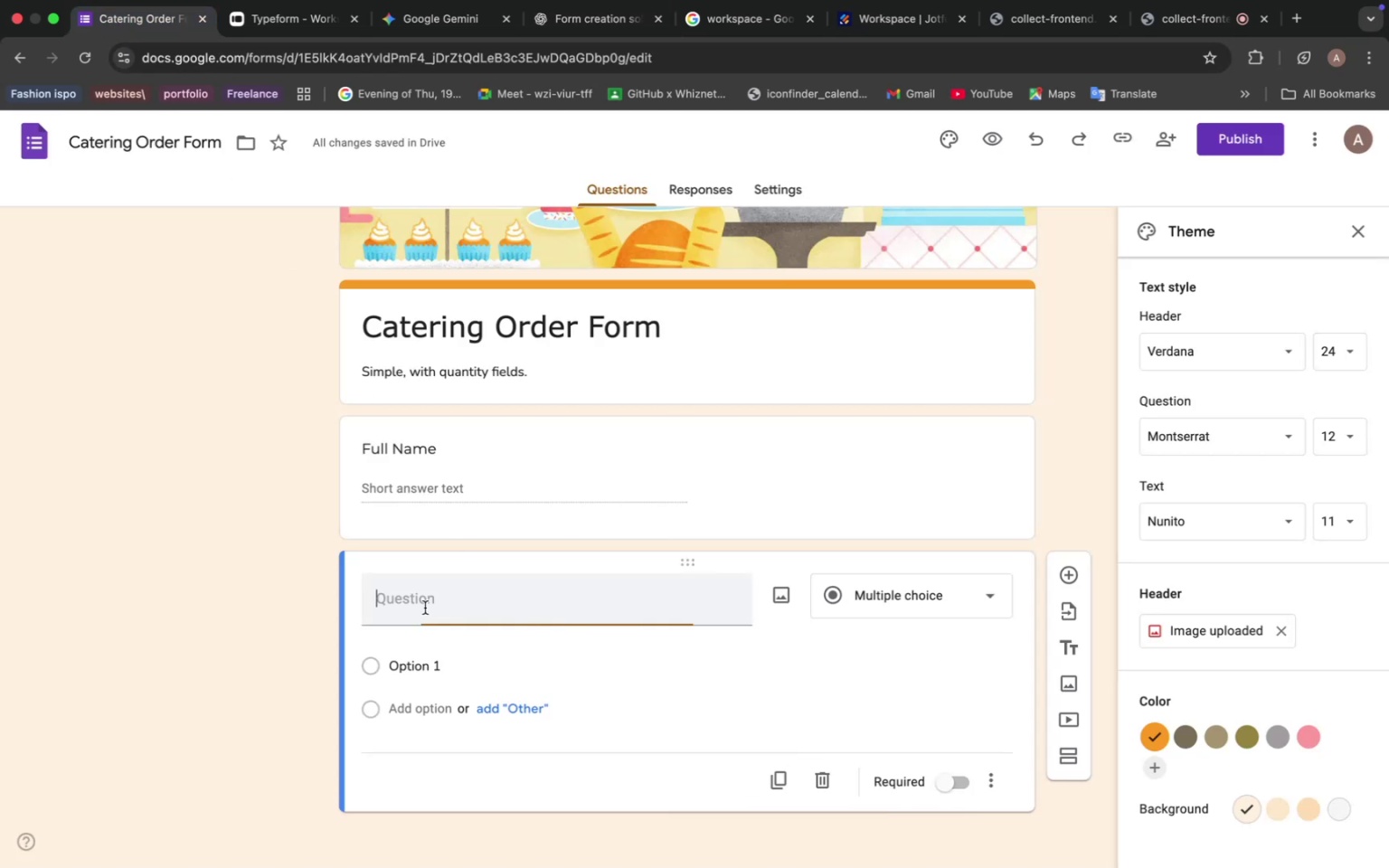 
type(Email)
 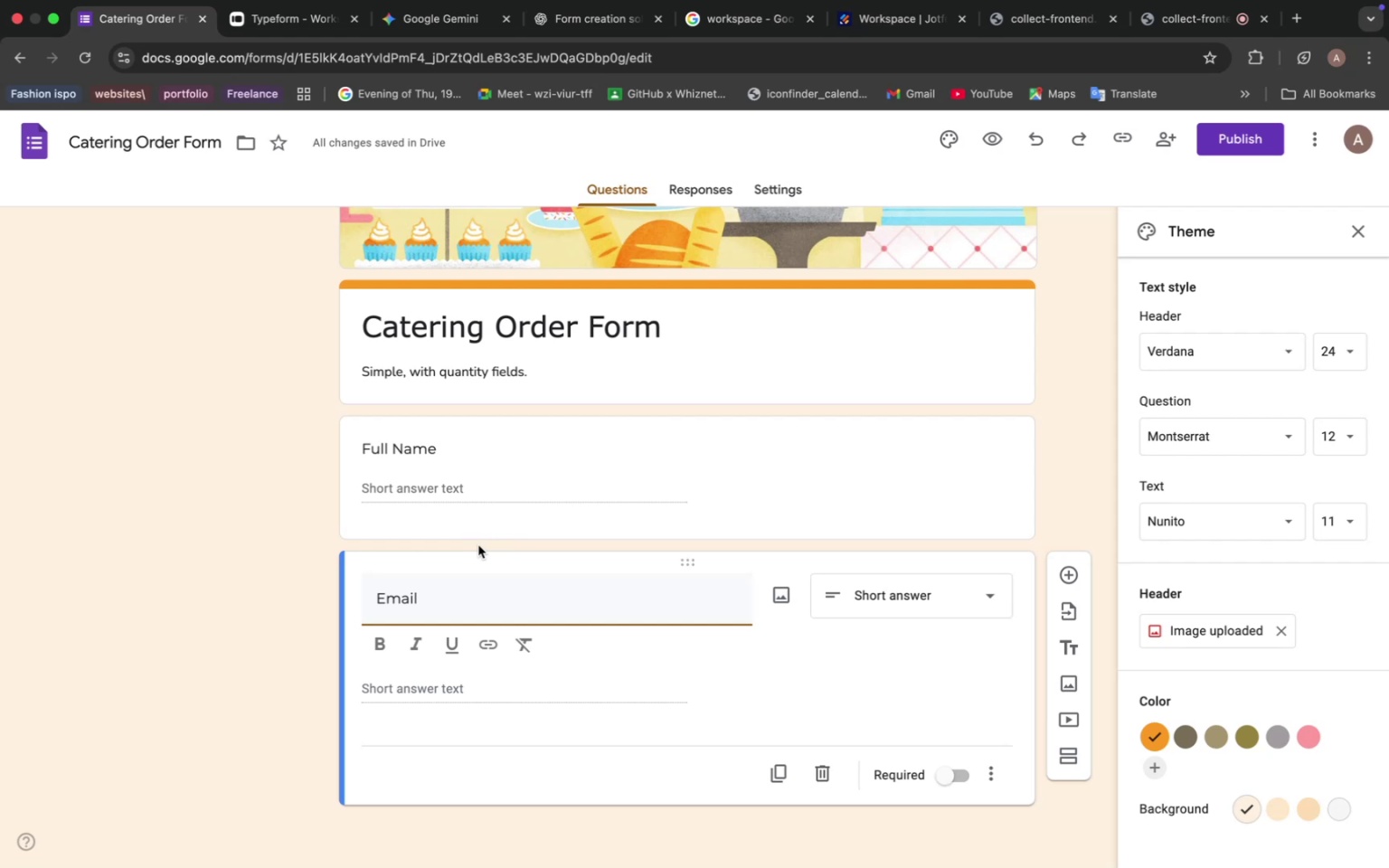 
wait(29.84)
 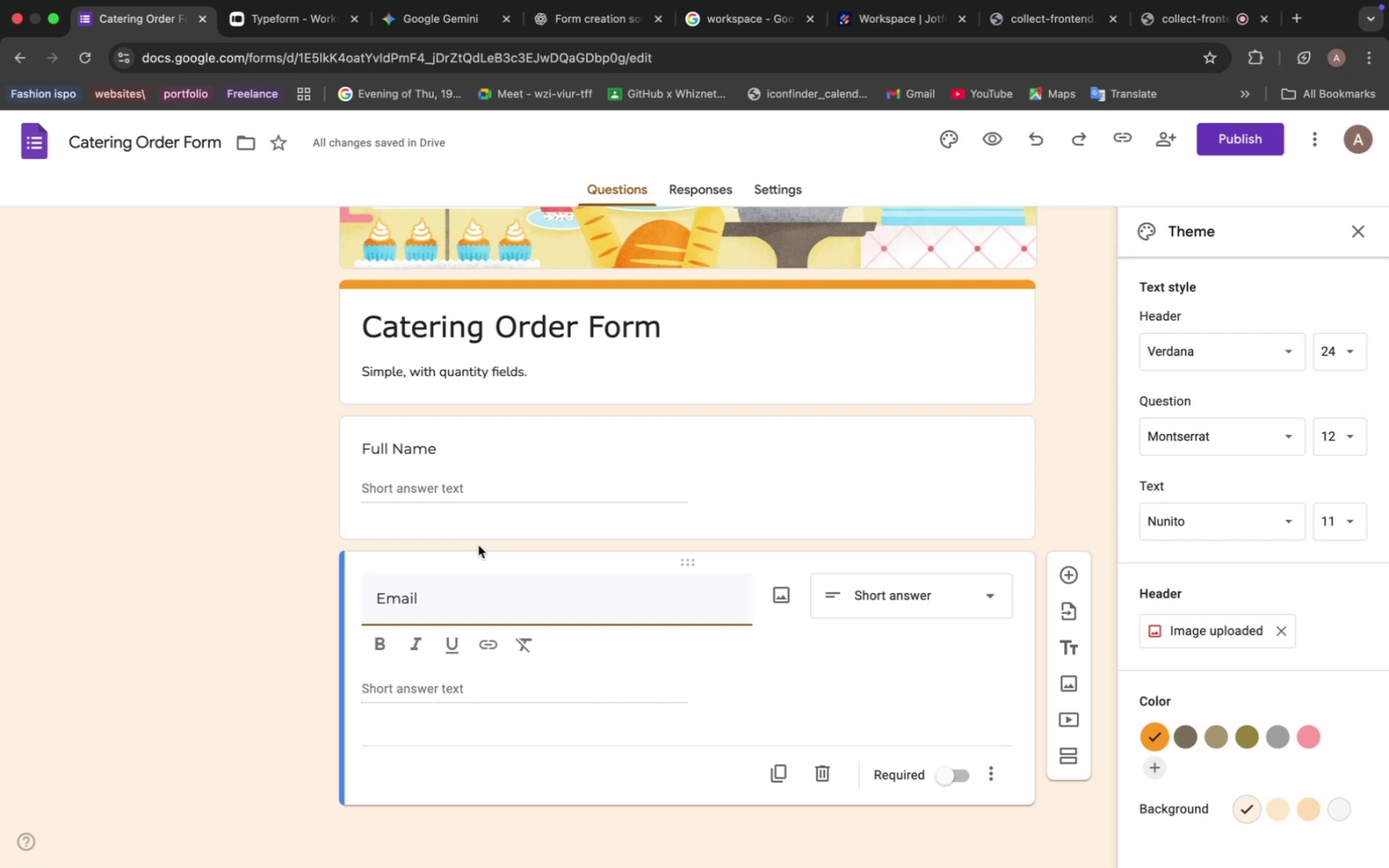 
scroll: coordinate [469, 550], scroll_direction: up, amount: 10.0
 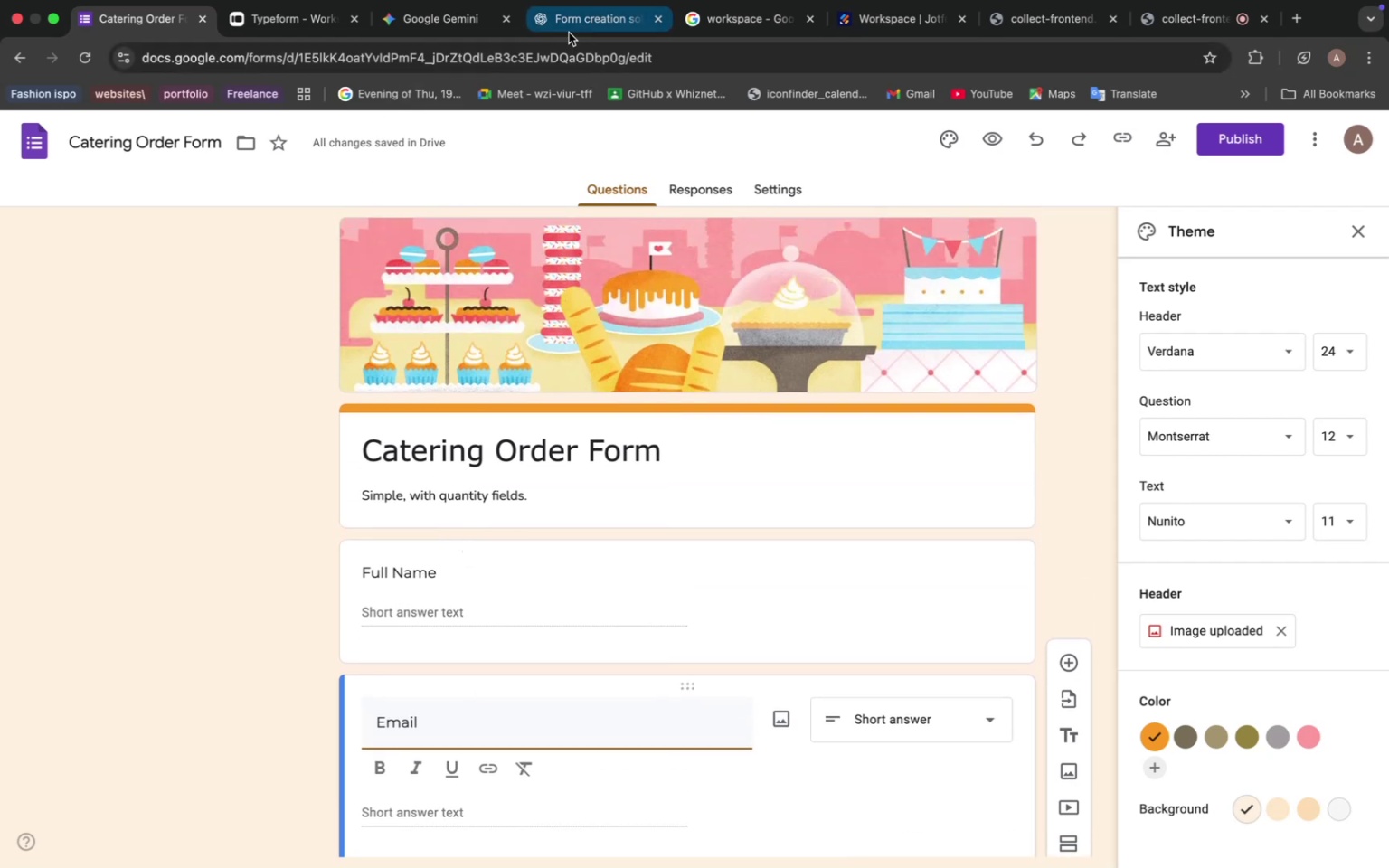 
scroll: coordinate [539, 729], scroll_direction: down, amount: 14.0
 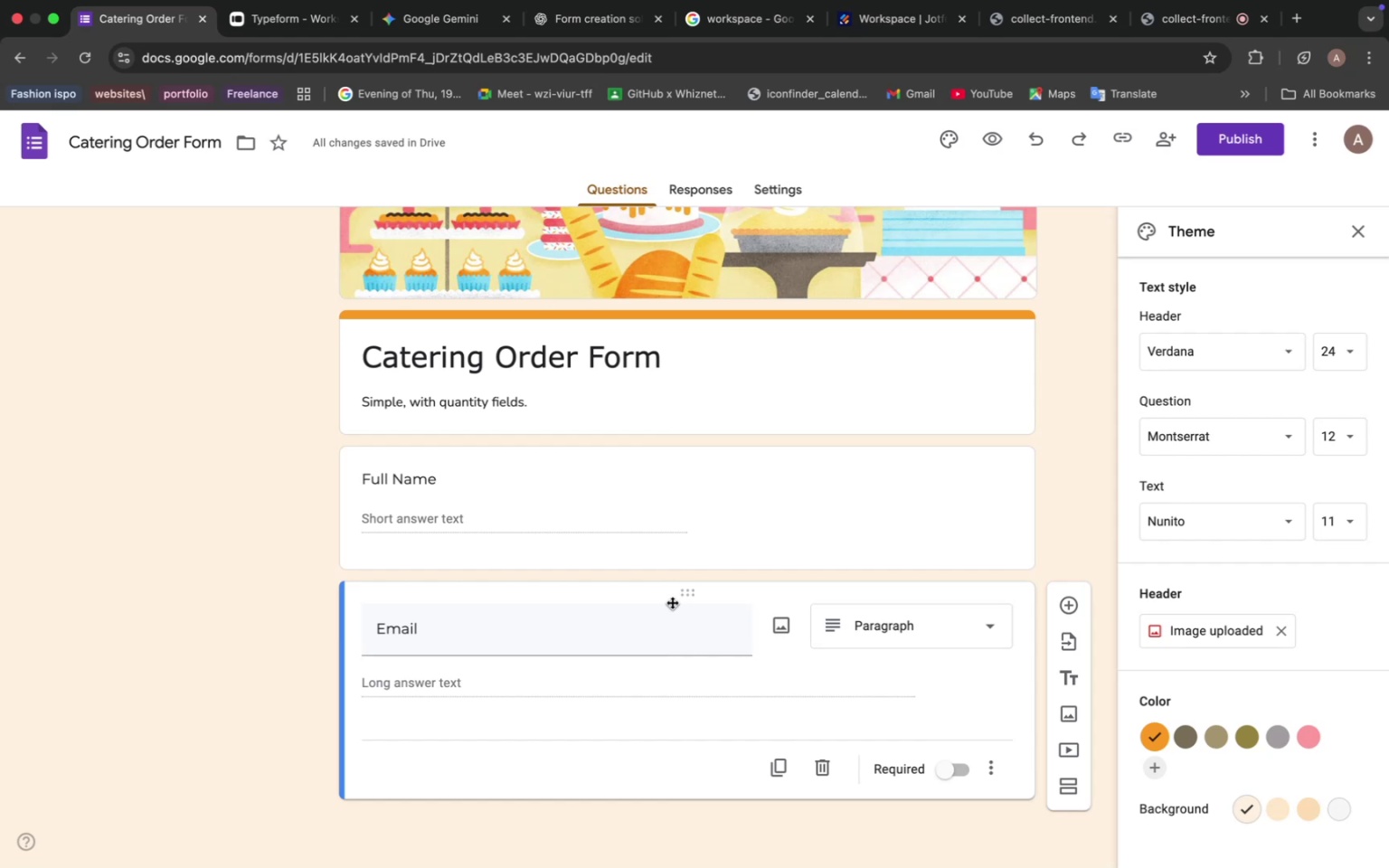 
wait(31.66)
 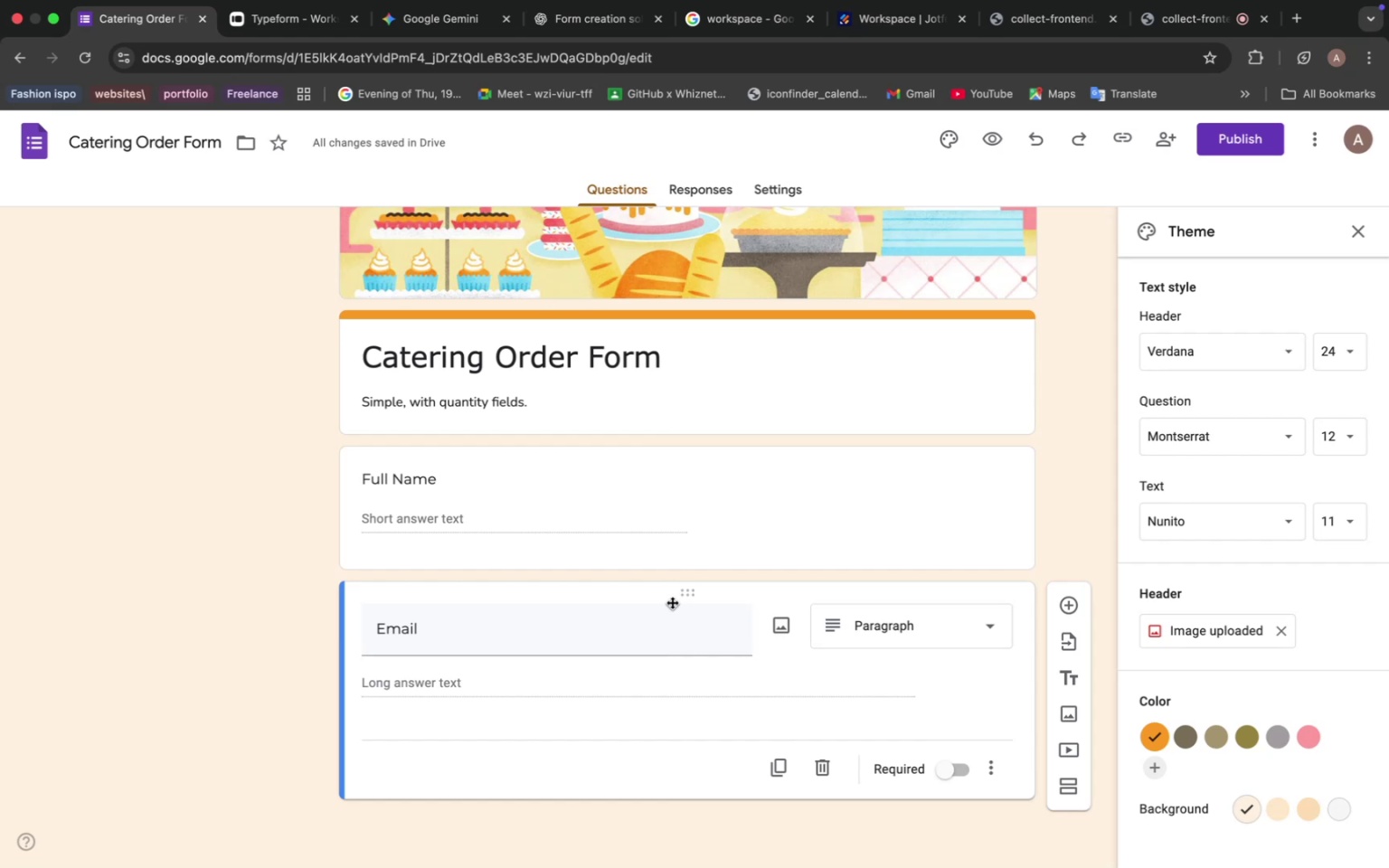 
left_click([434, 15])
 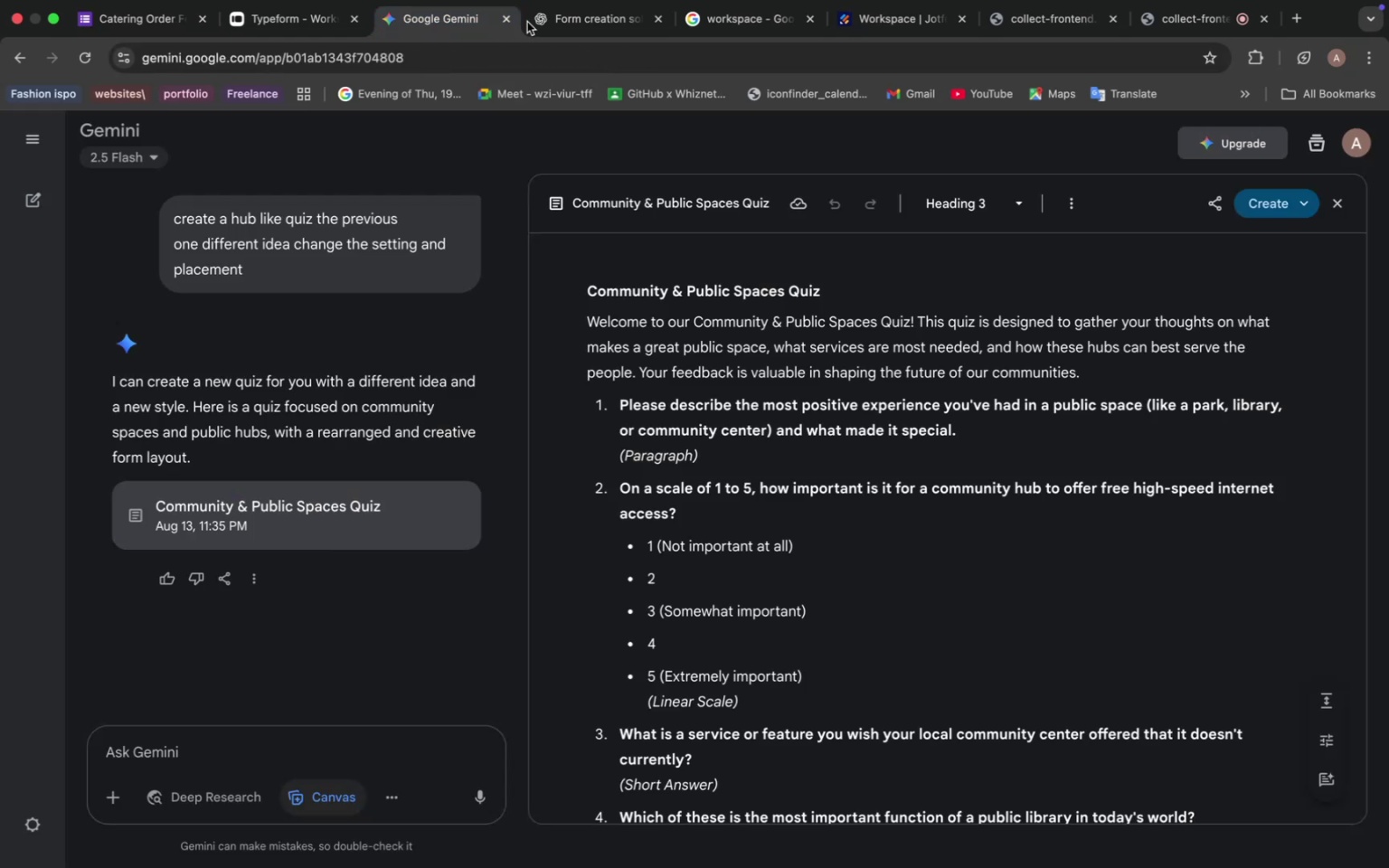 
left_click([581, 25])
 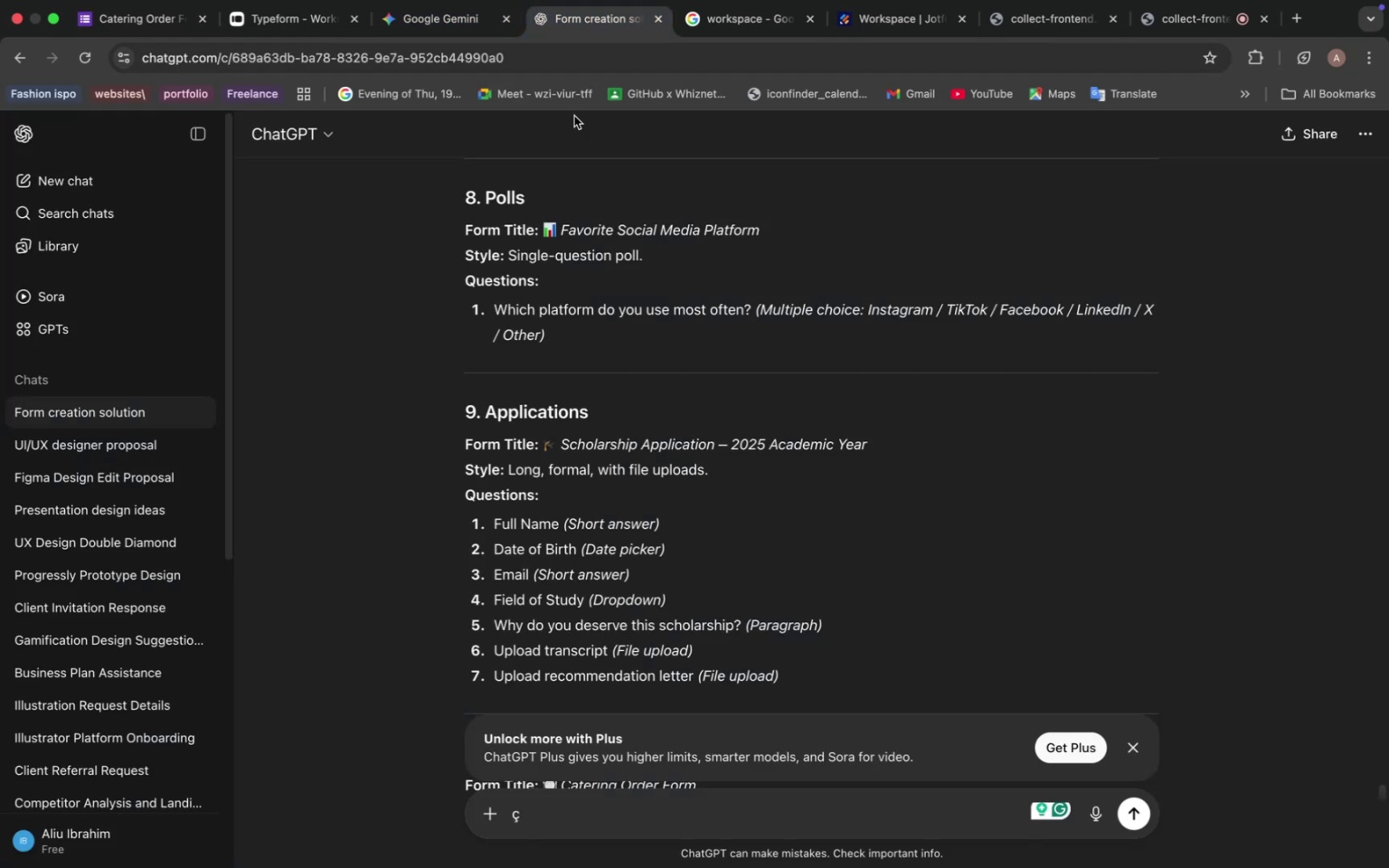 
scroll: coordinate [621, 501], scroll_direction: down, amount: 4.0
 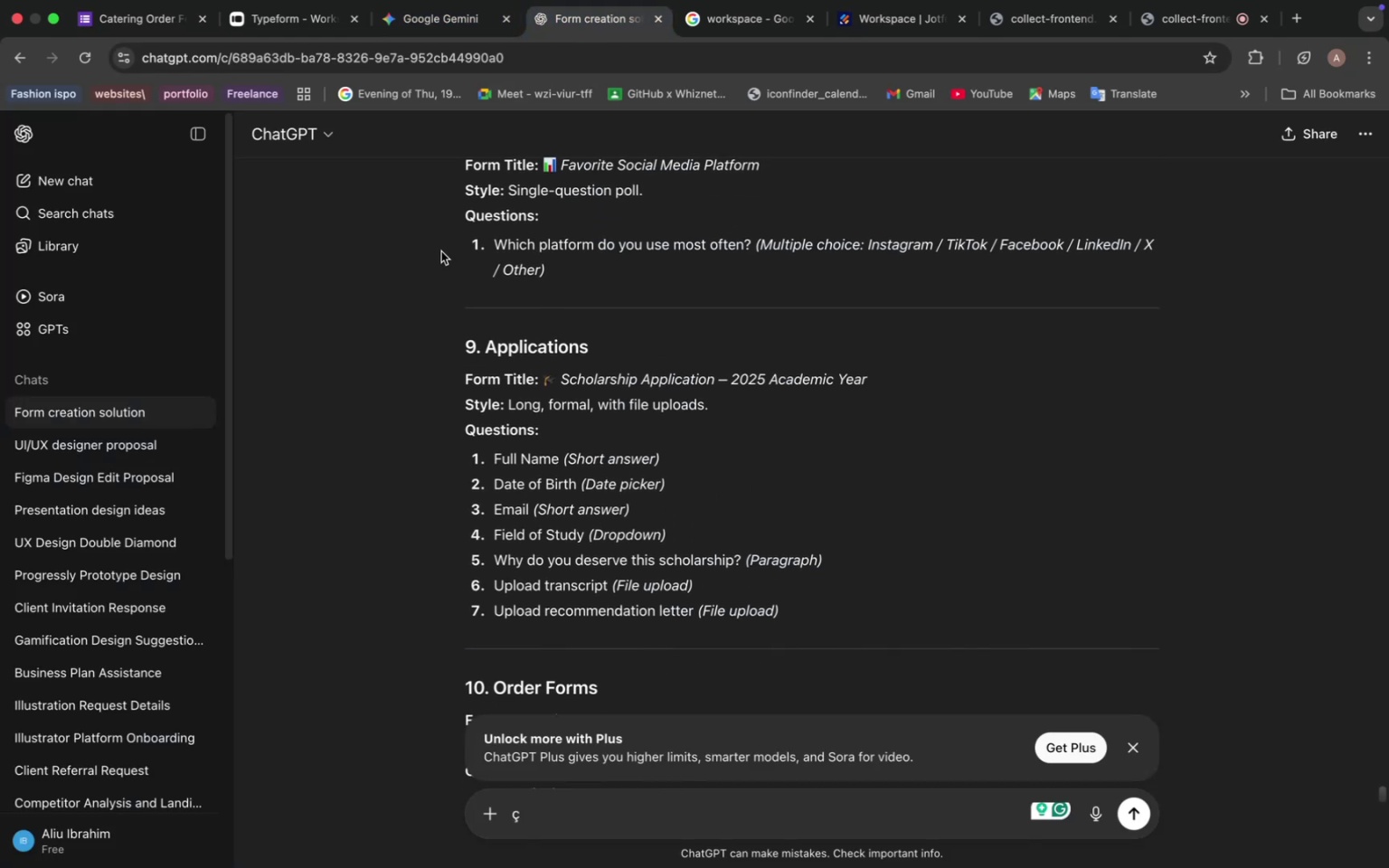 
mouse_move([156, 34])
 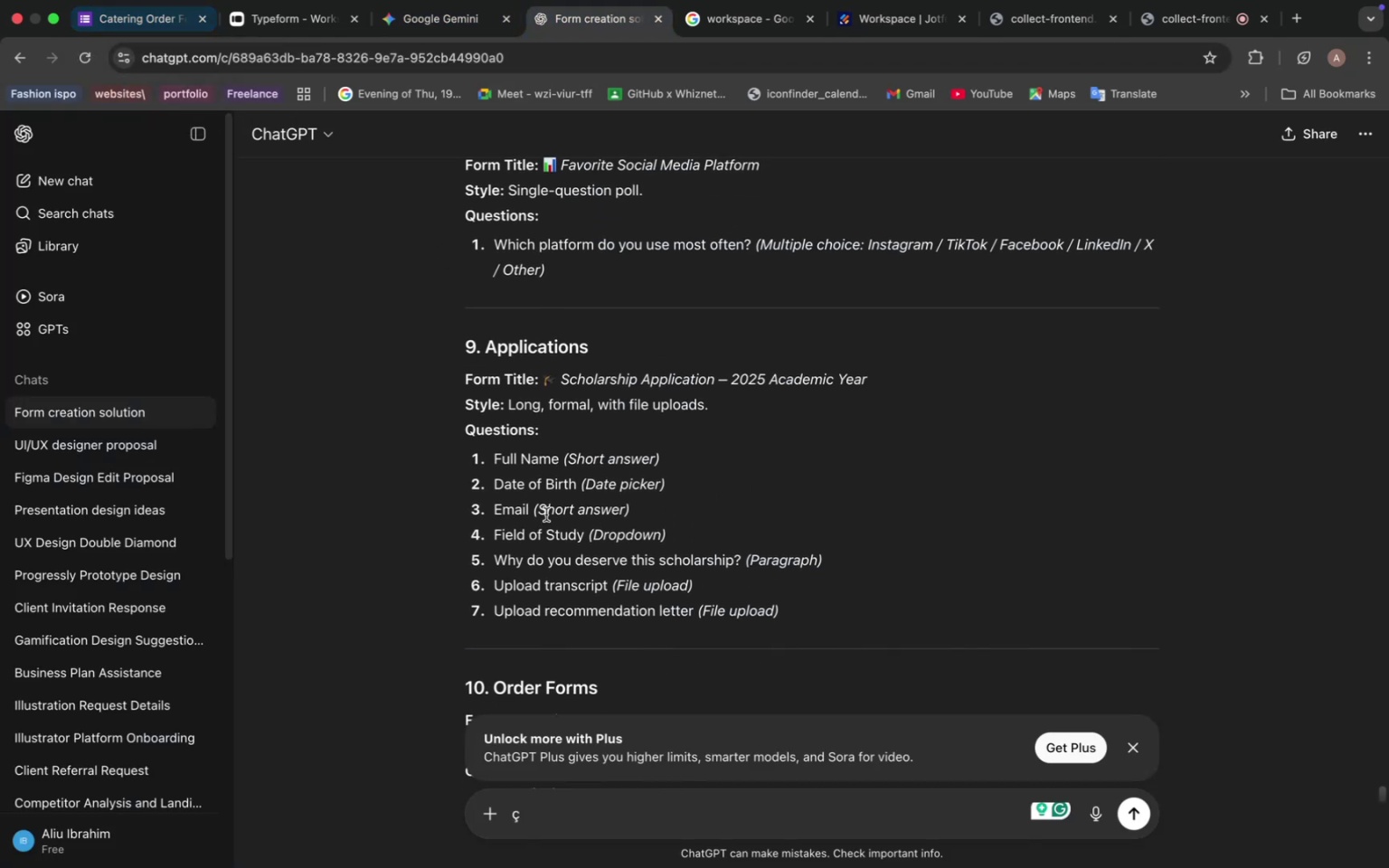 
scroll: coordinate [644, 508], scroll_direction: down, amount: 9.0
 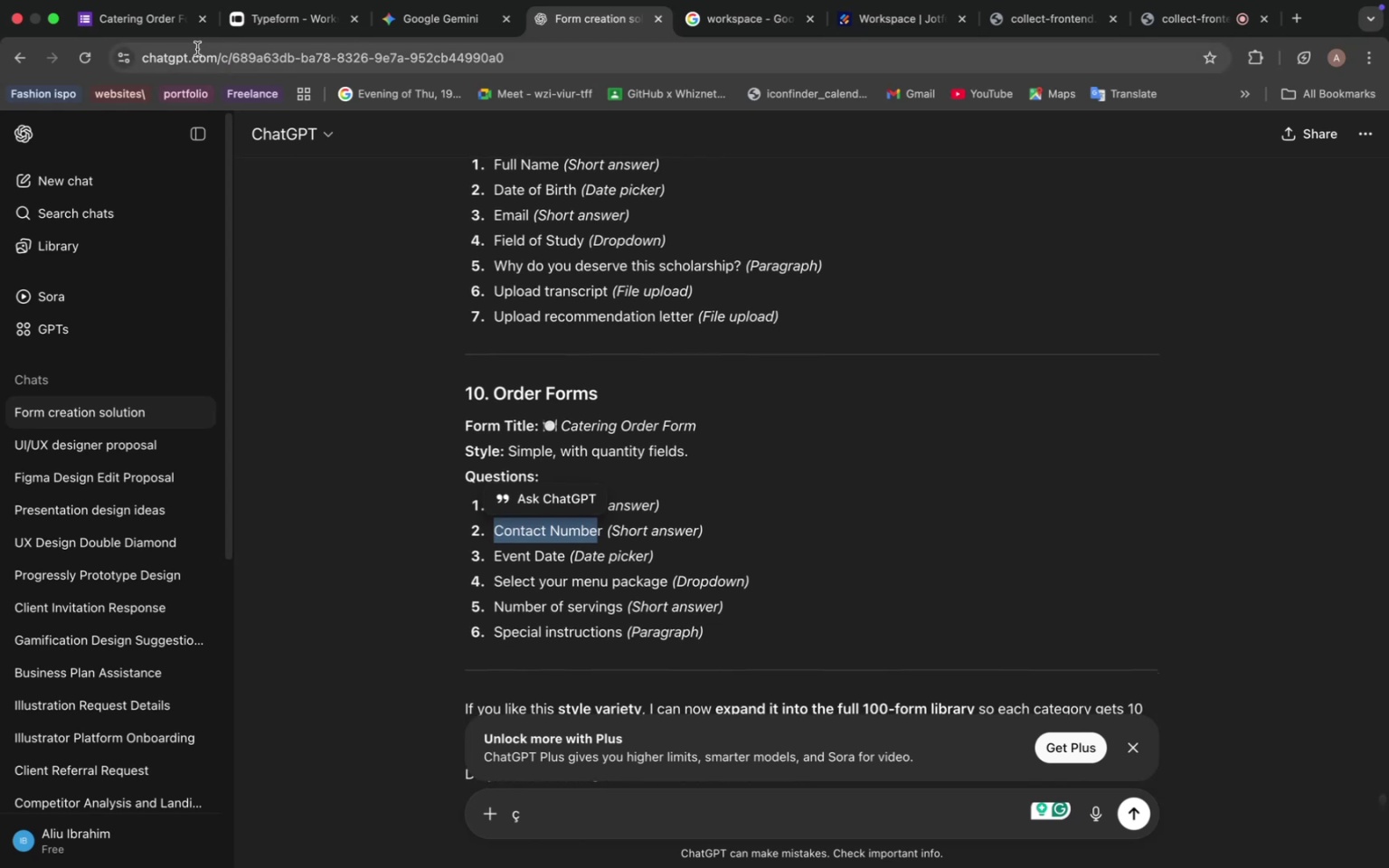 
wait(5.0)
 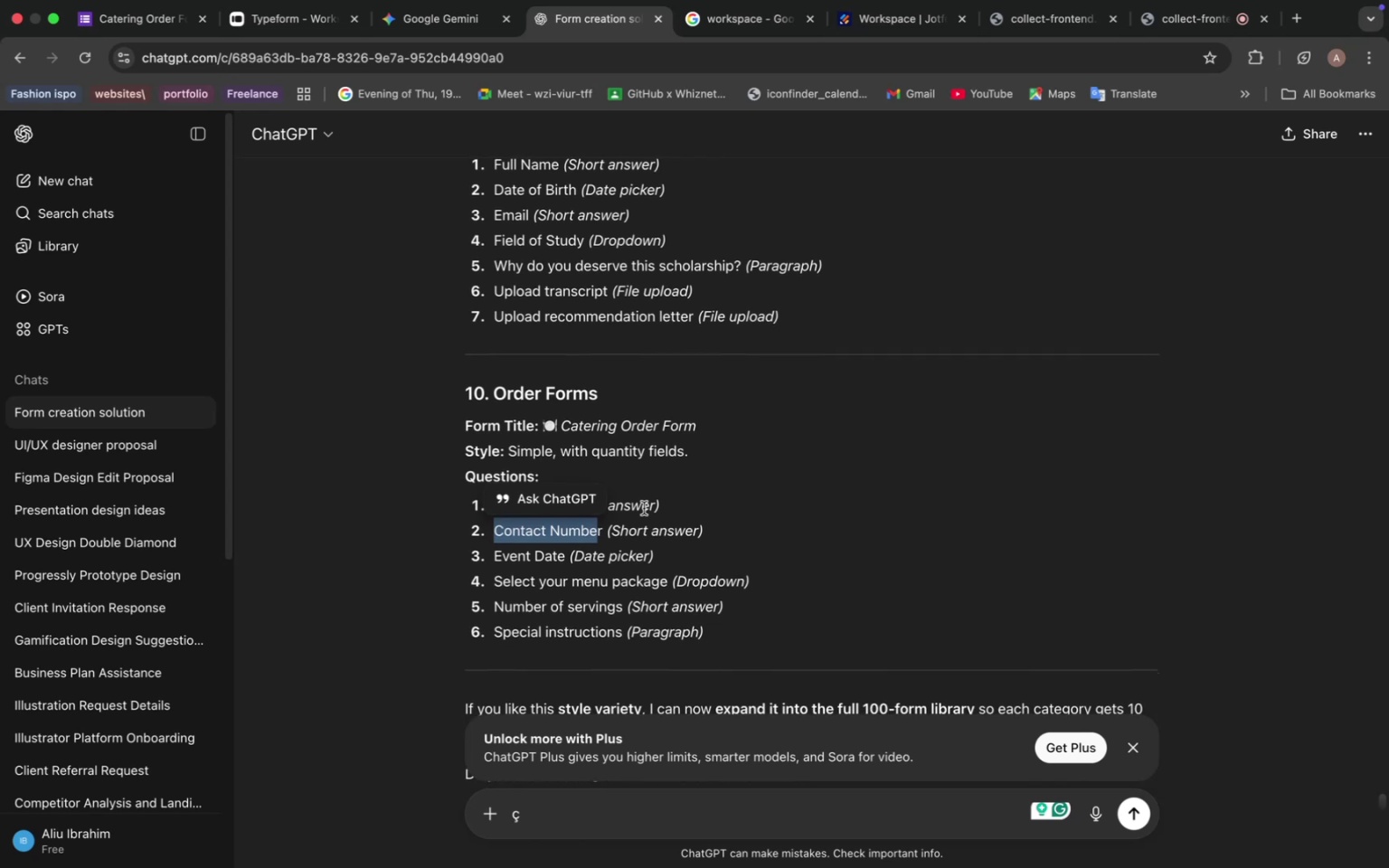 
left_click([165, 22])
 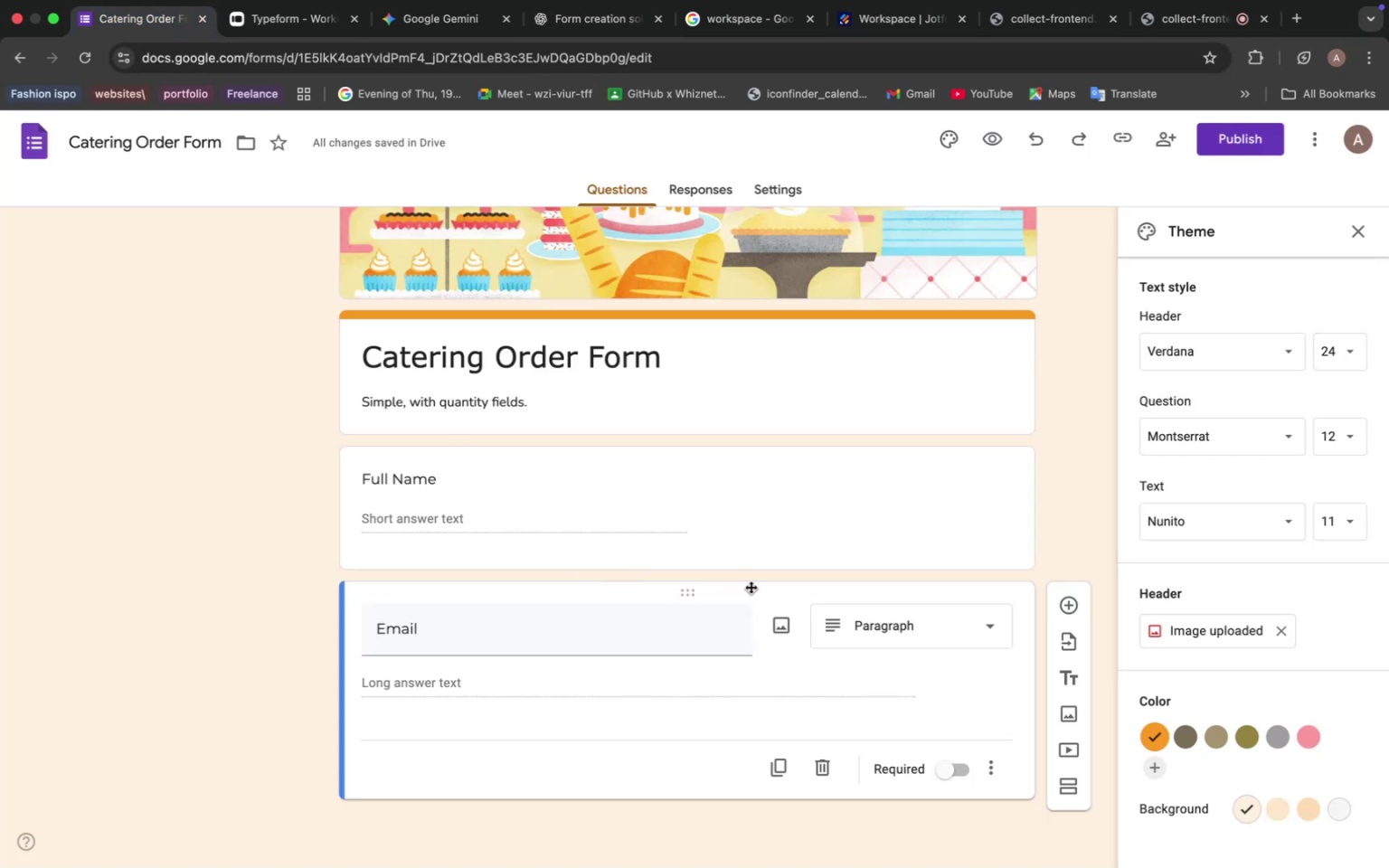 
scroll: coordinate [875, 589], scroll_direction: down, amount: 5.0
 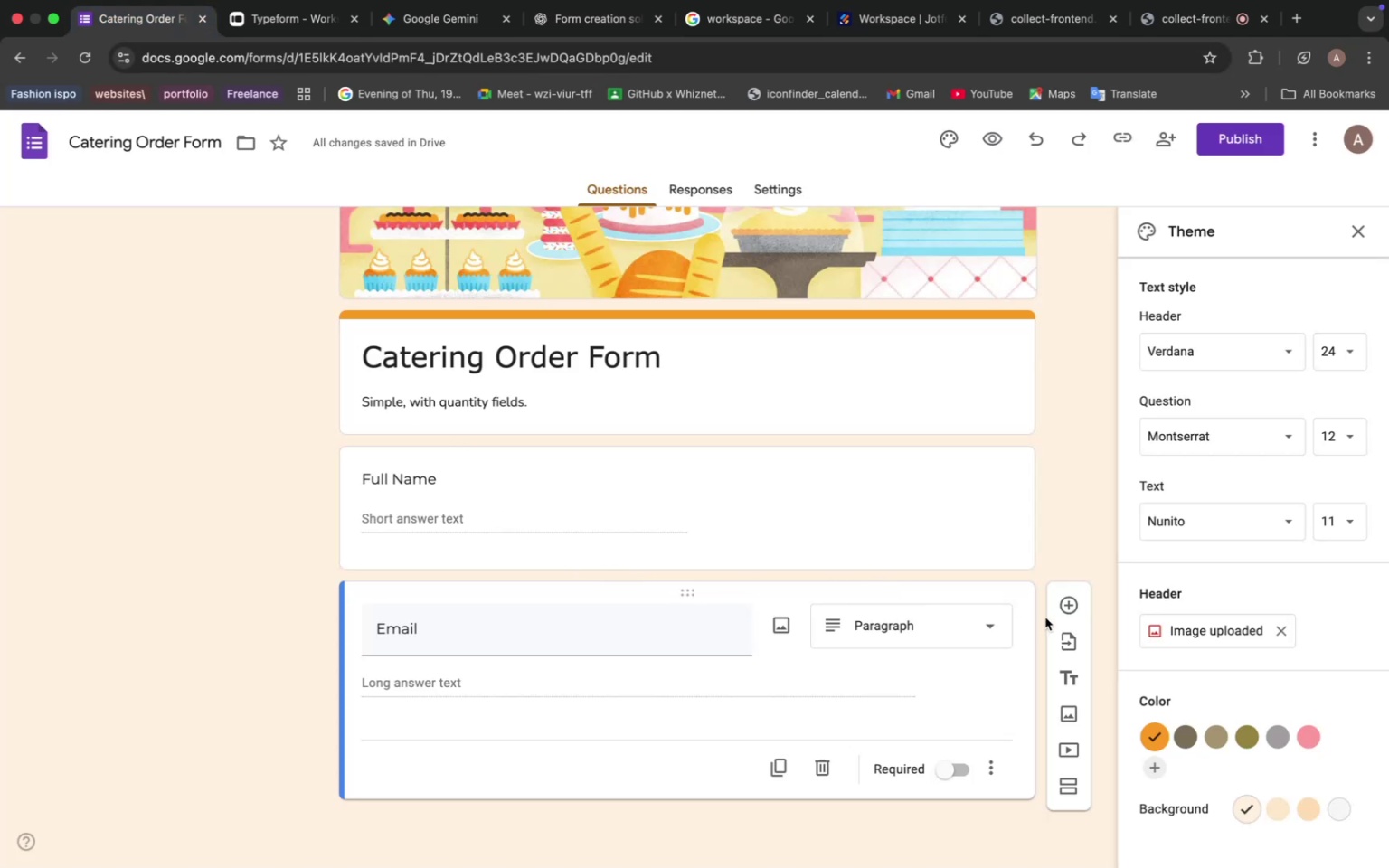 
left_click([1067, 607])
 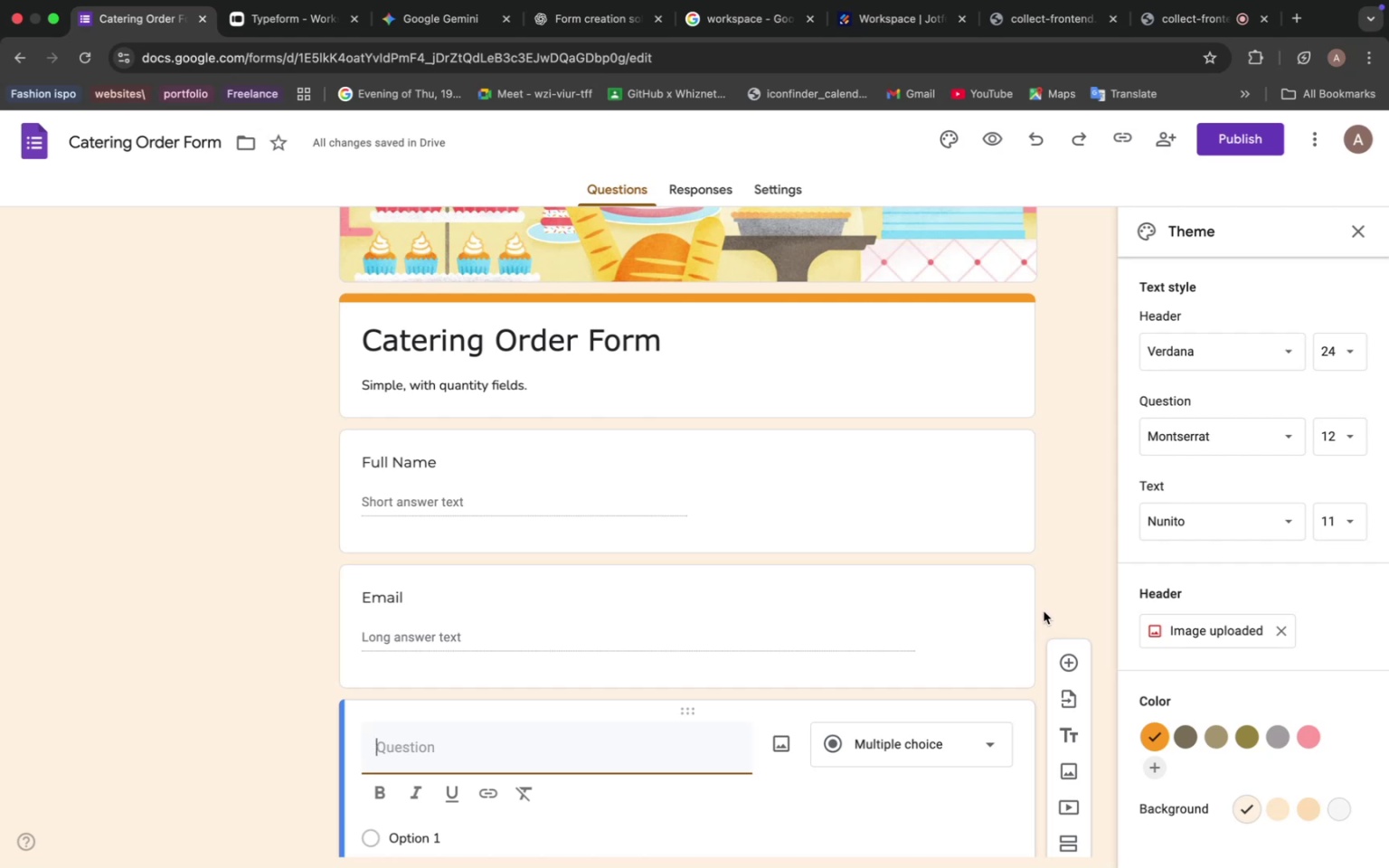 
wait(18.3)
 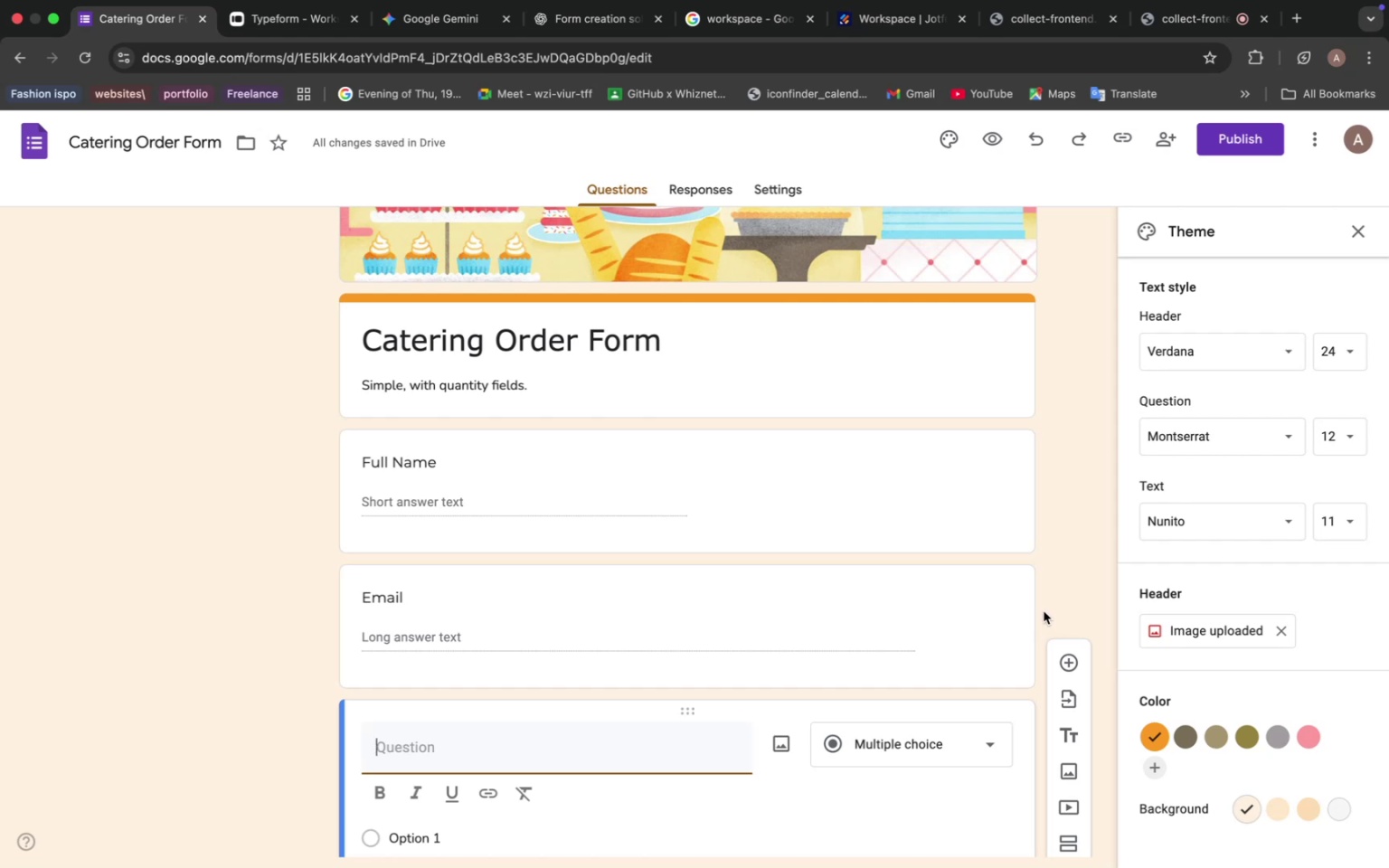 
scroll: coordinate [772, 679], scroll_direction: down, amount: 6.0
 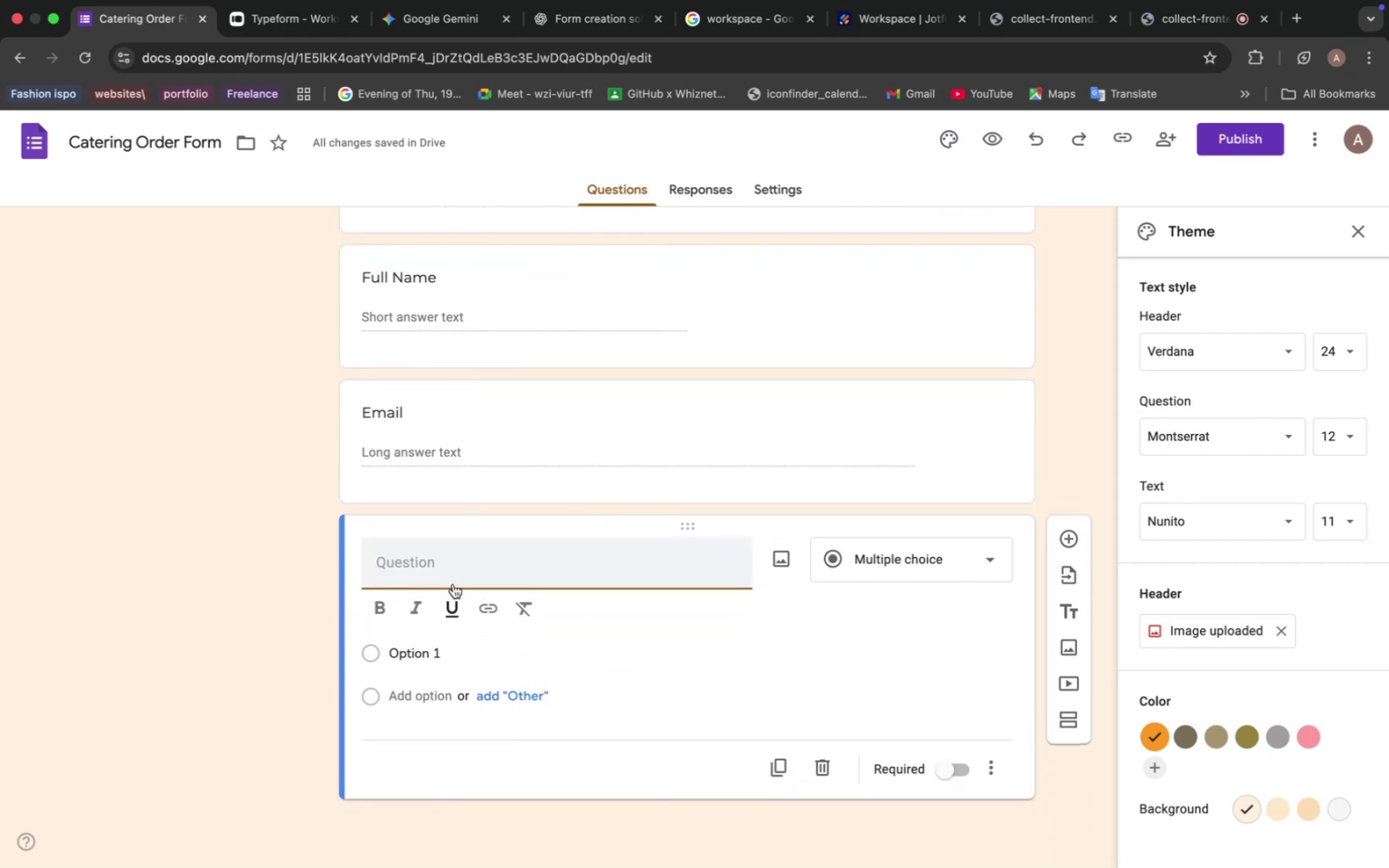 
left_click([436, 570])
 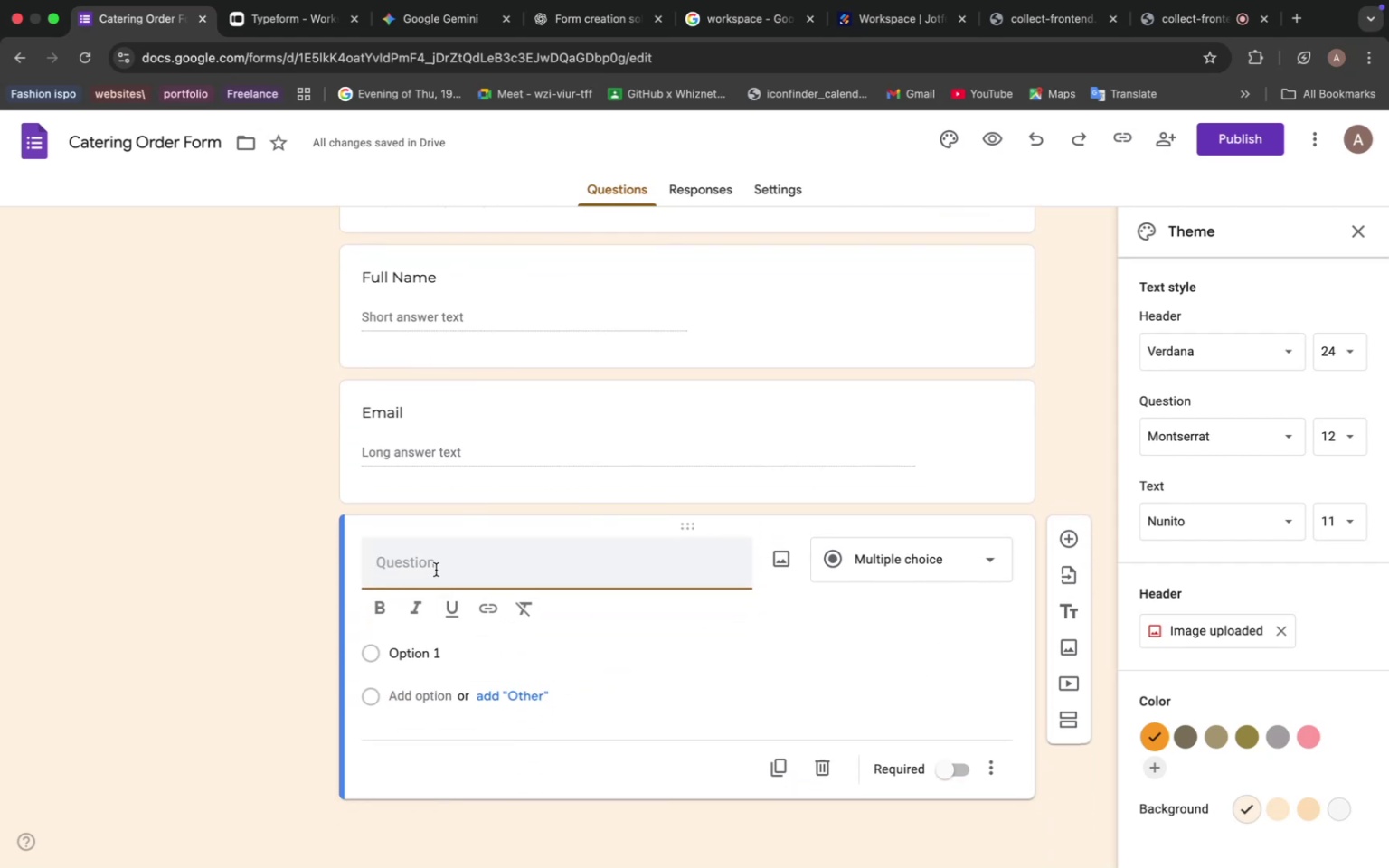 
key(Meta+V)
 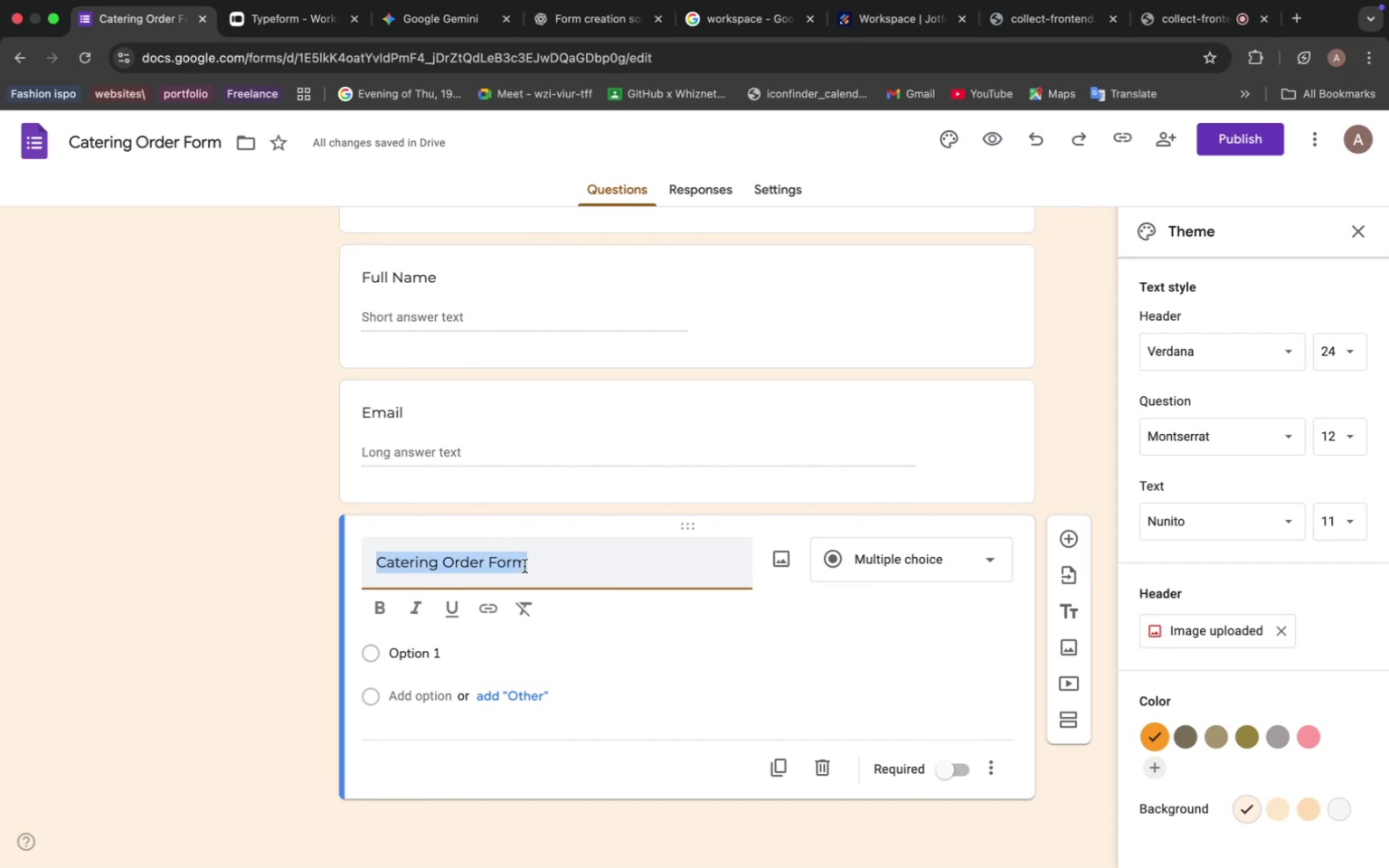 
wait(5.76)
 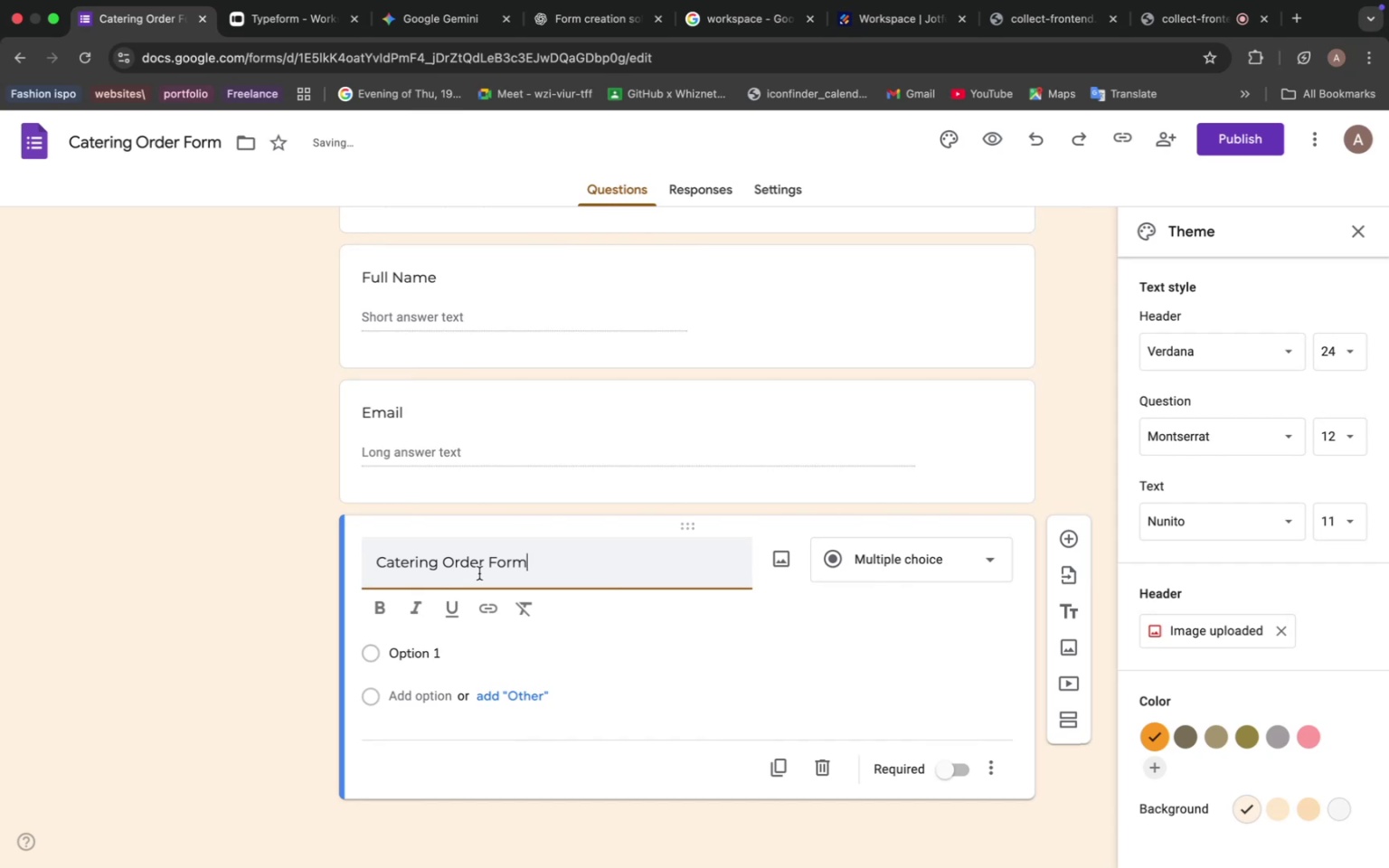 
type(Select)
key(Backspace)
key(Backspace)
 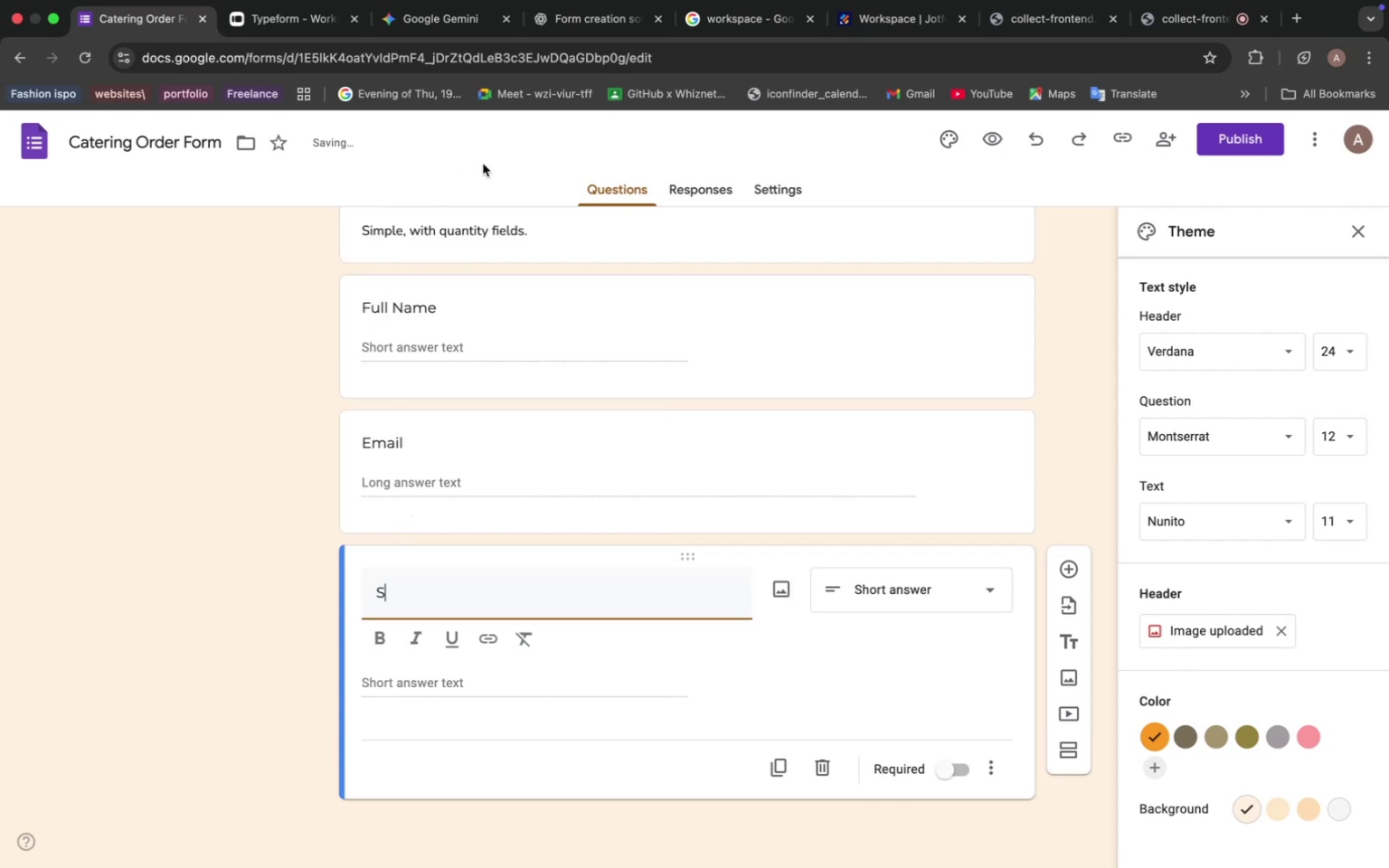 
left_click([594, 17])
 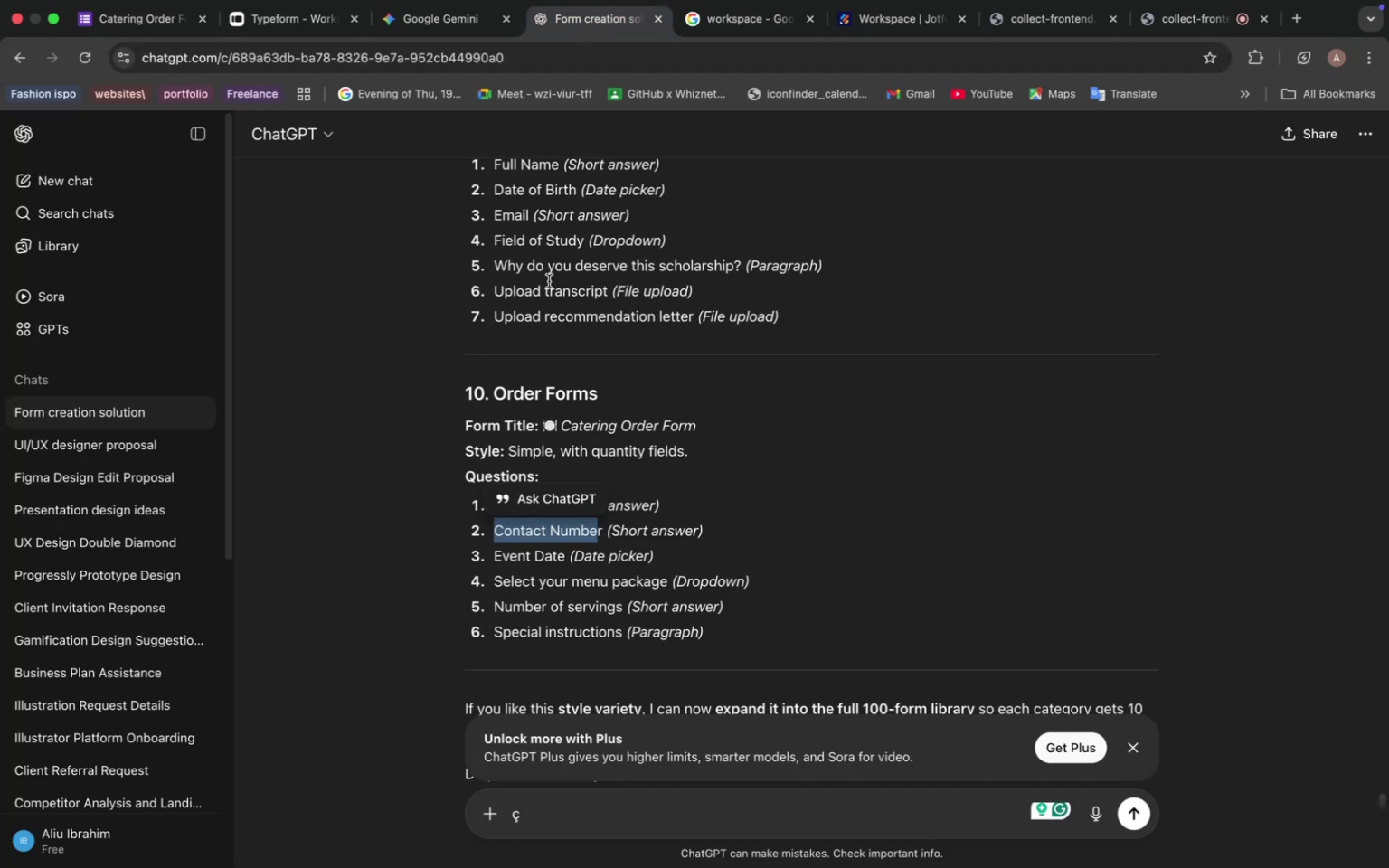 
wait(6.89)
 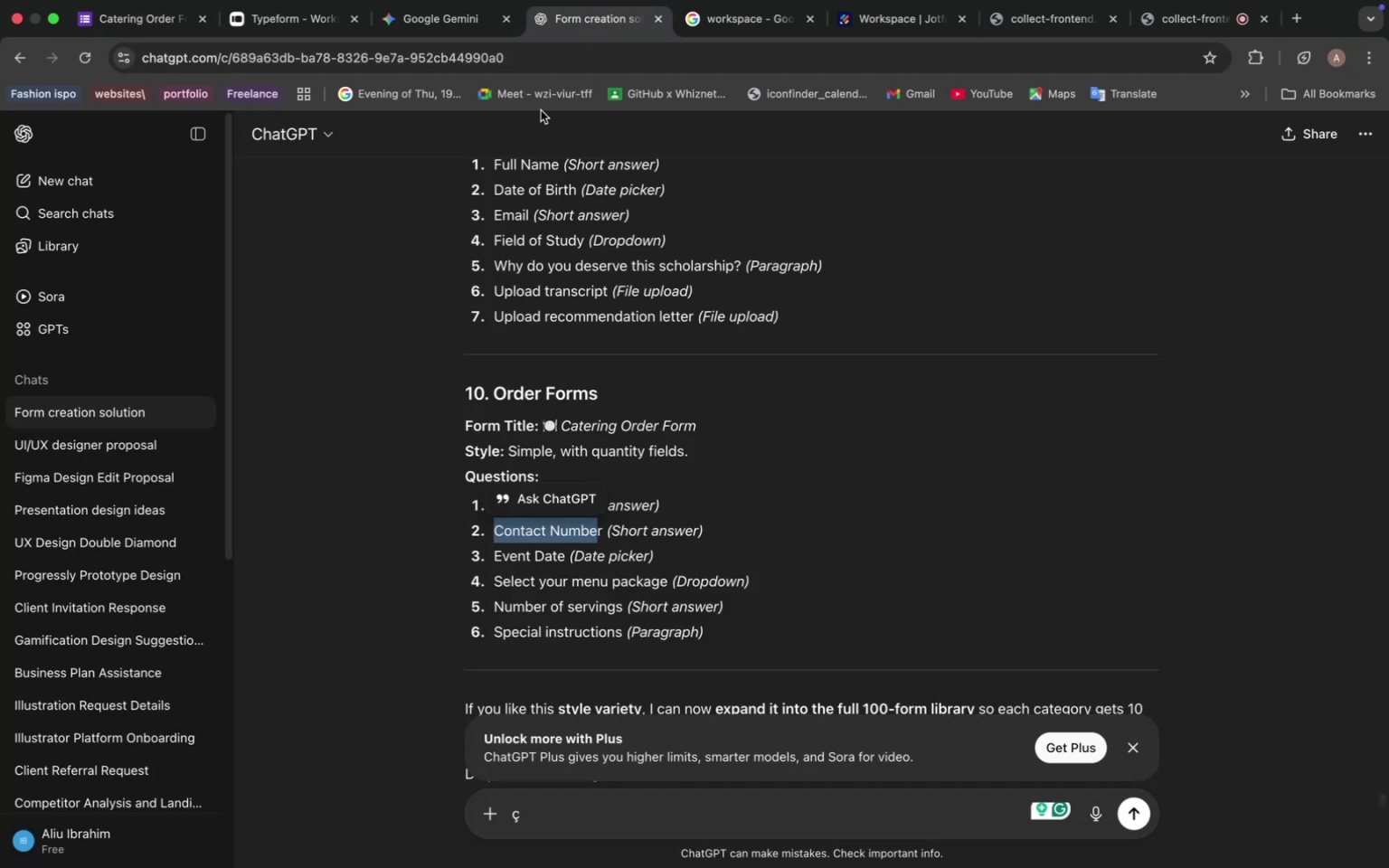 
left_click([105, 9])
 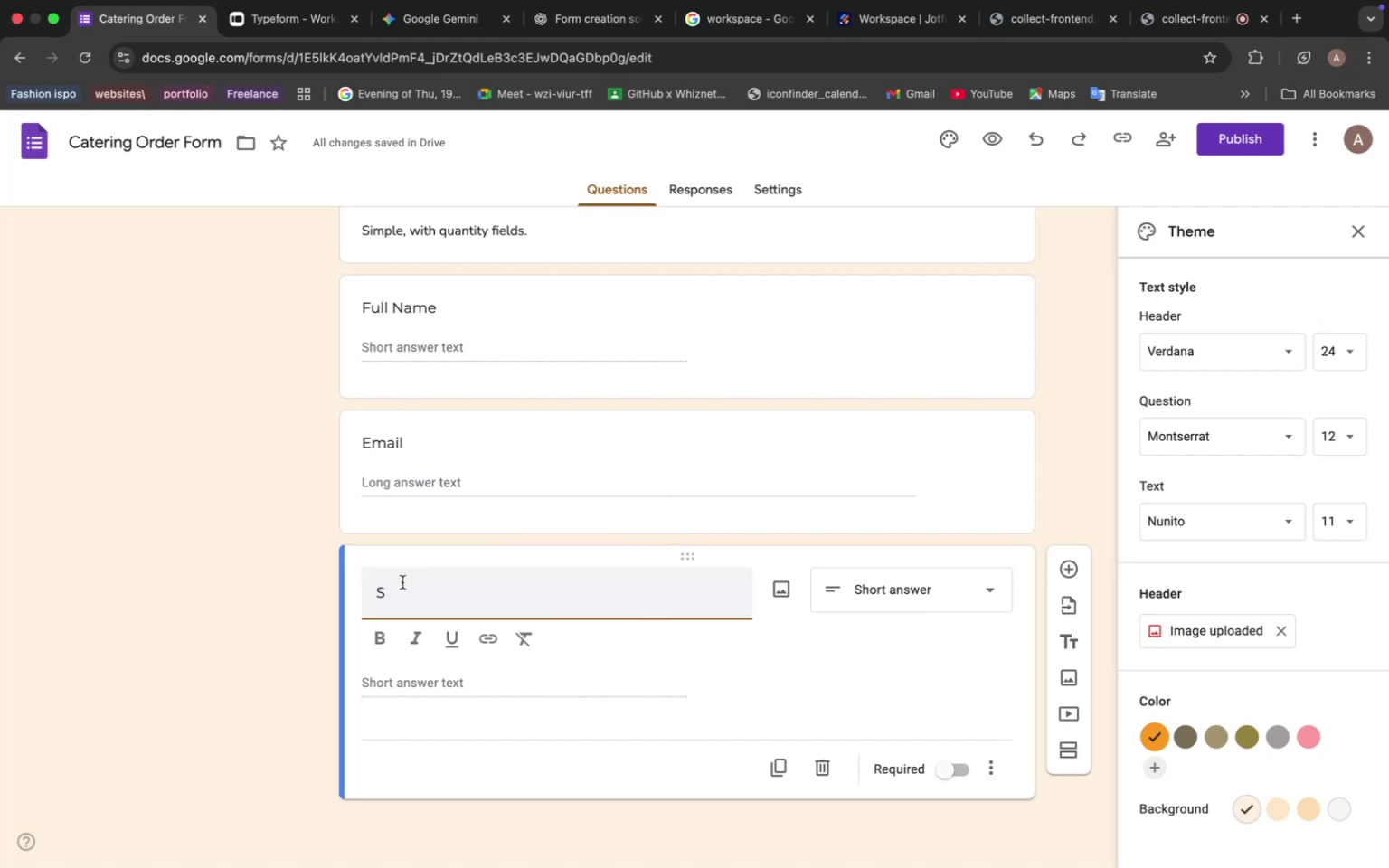 
double_click([392, 597])
 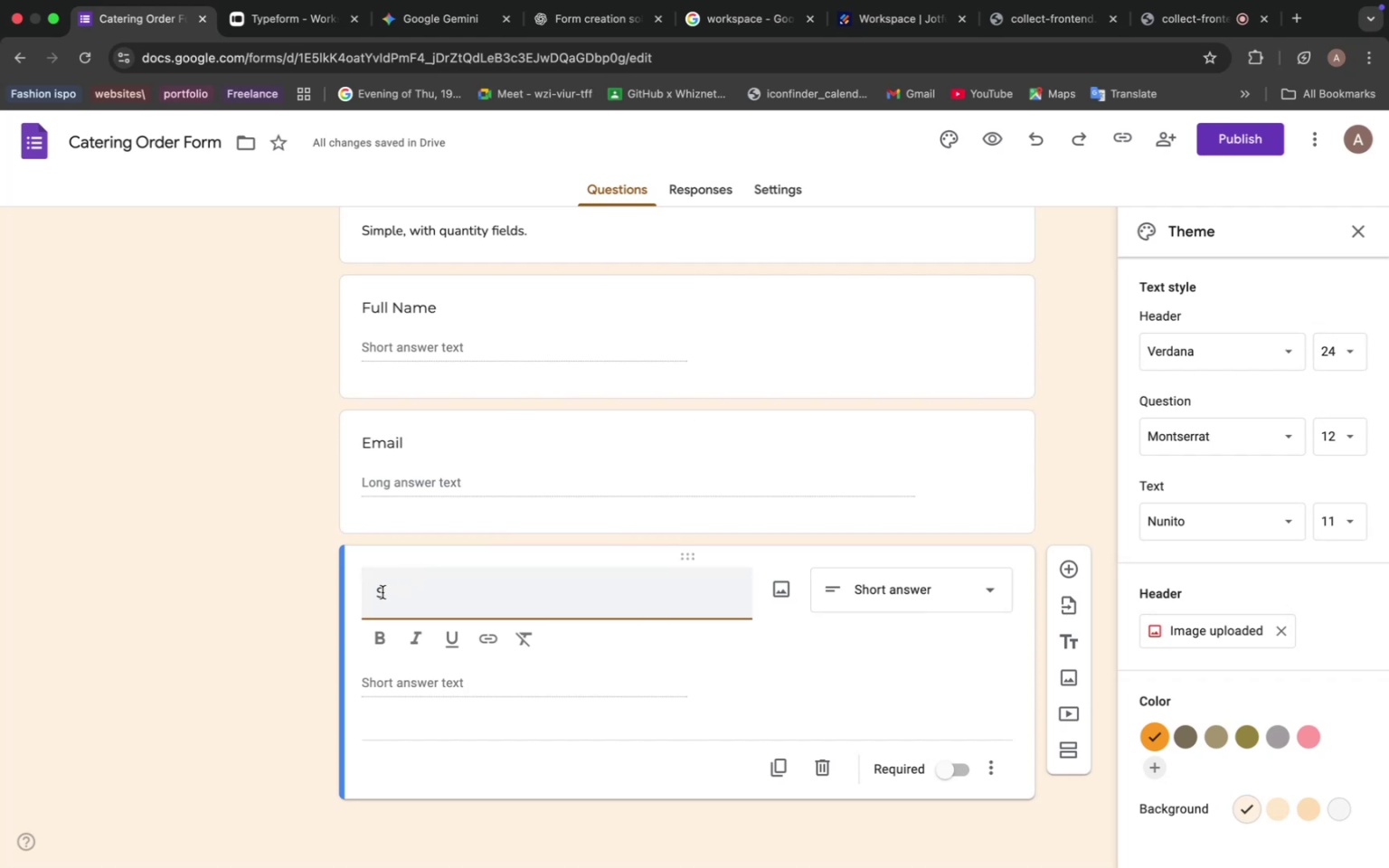 
left_click_drag(start_coordinate=[386, 594], to_coordinate=[366, 590])
 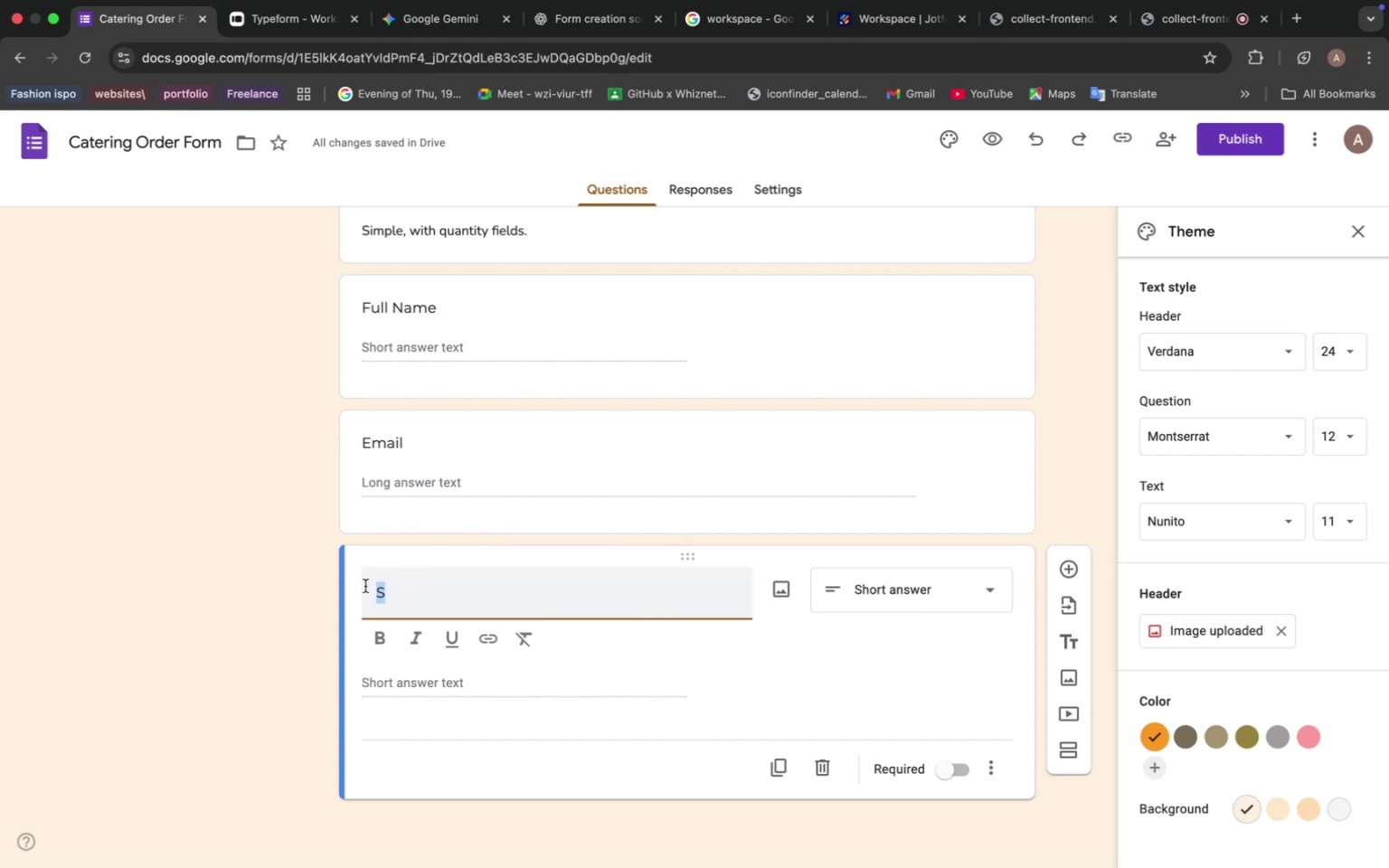 
type(Event data)
key(Backspace)
type(e)
 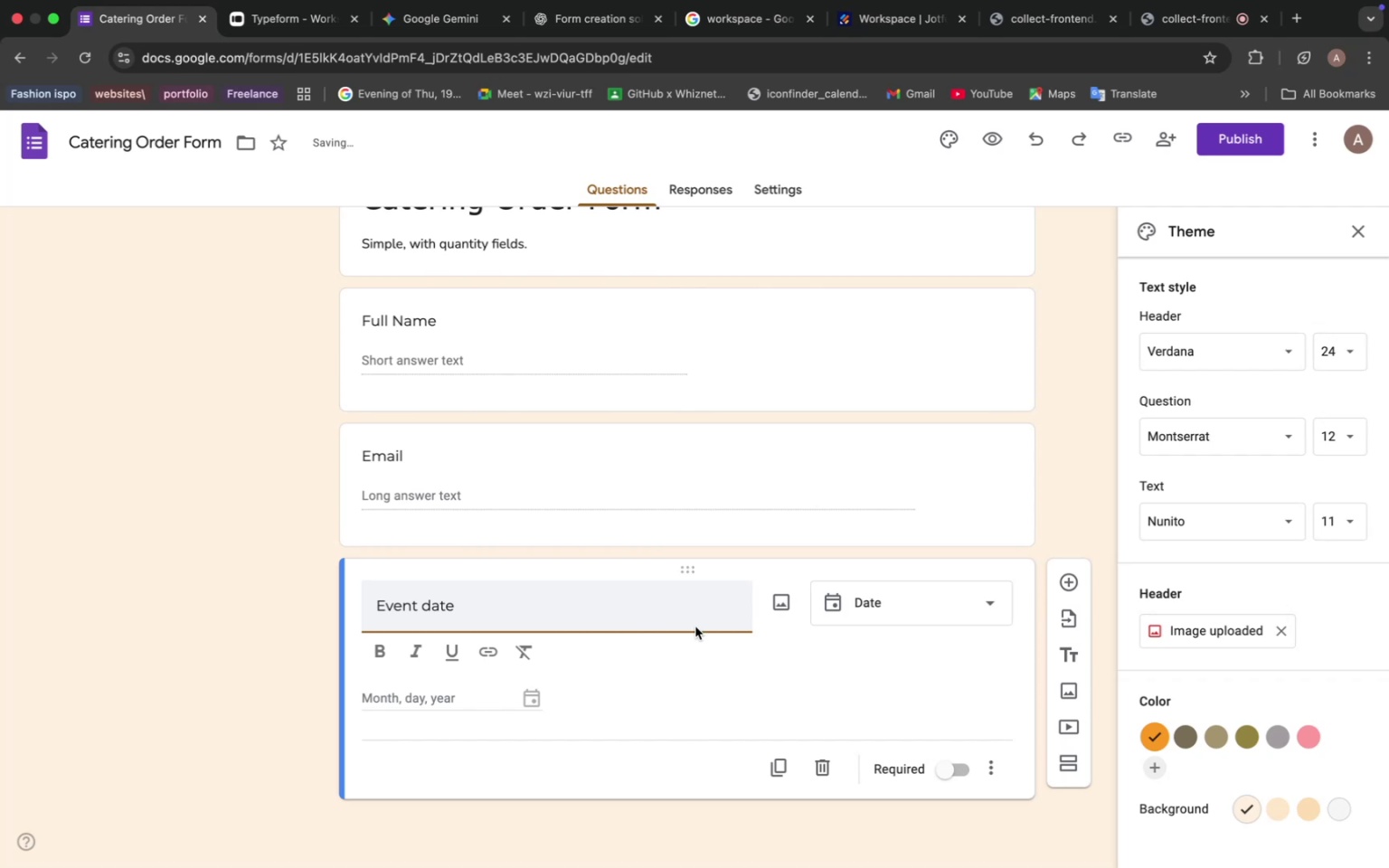 
left_click([913, 605])
 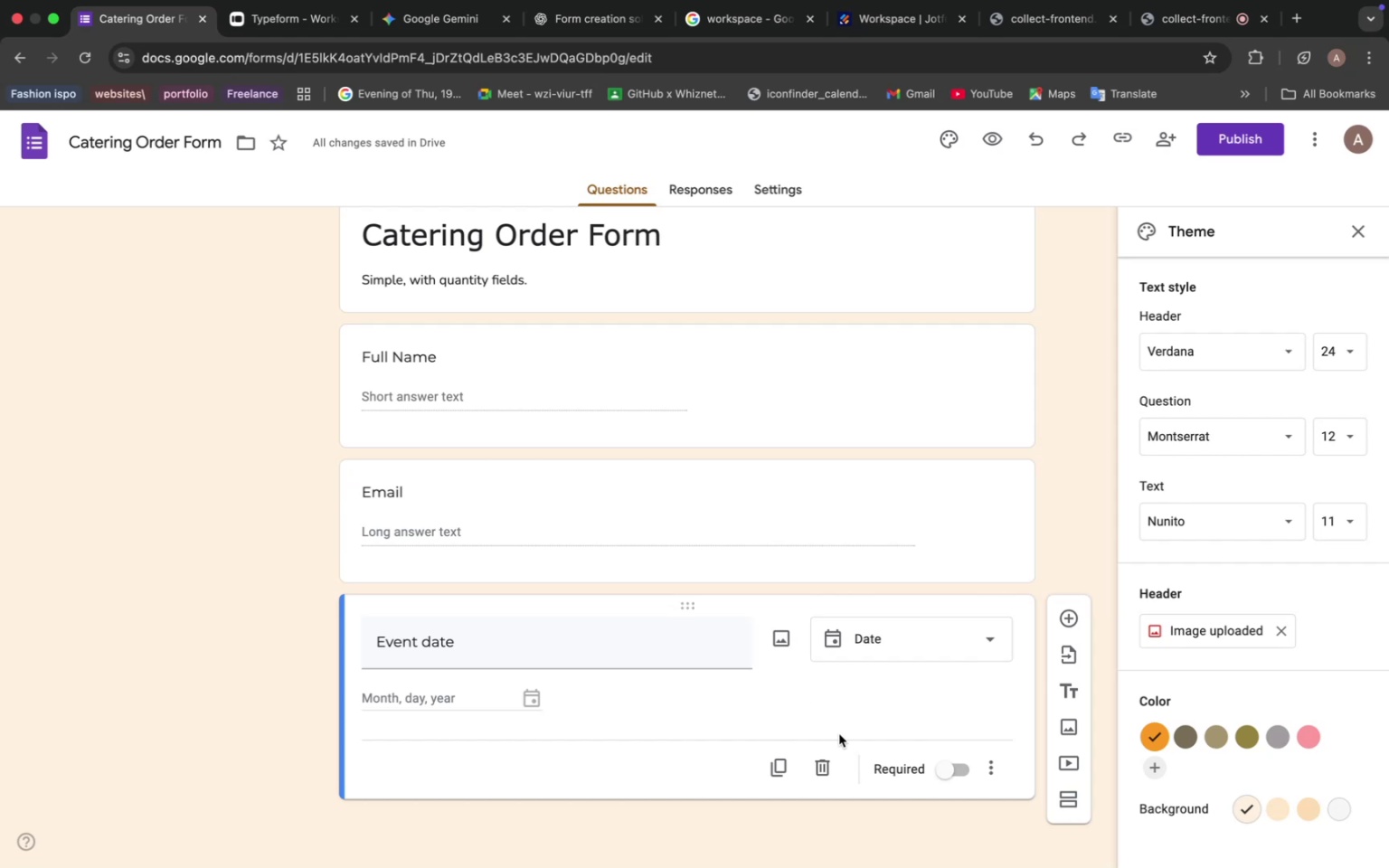 
wait(38.66)
 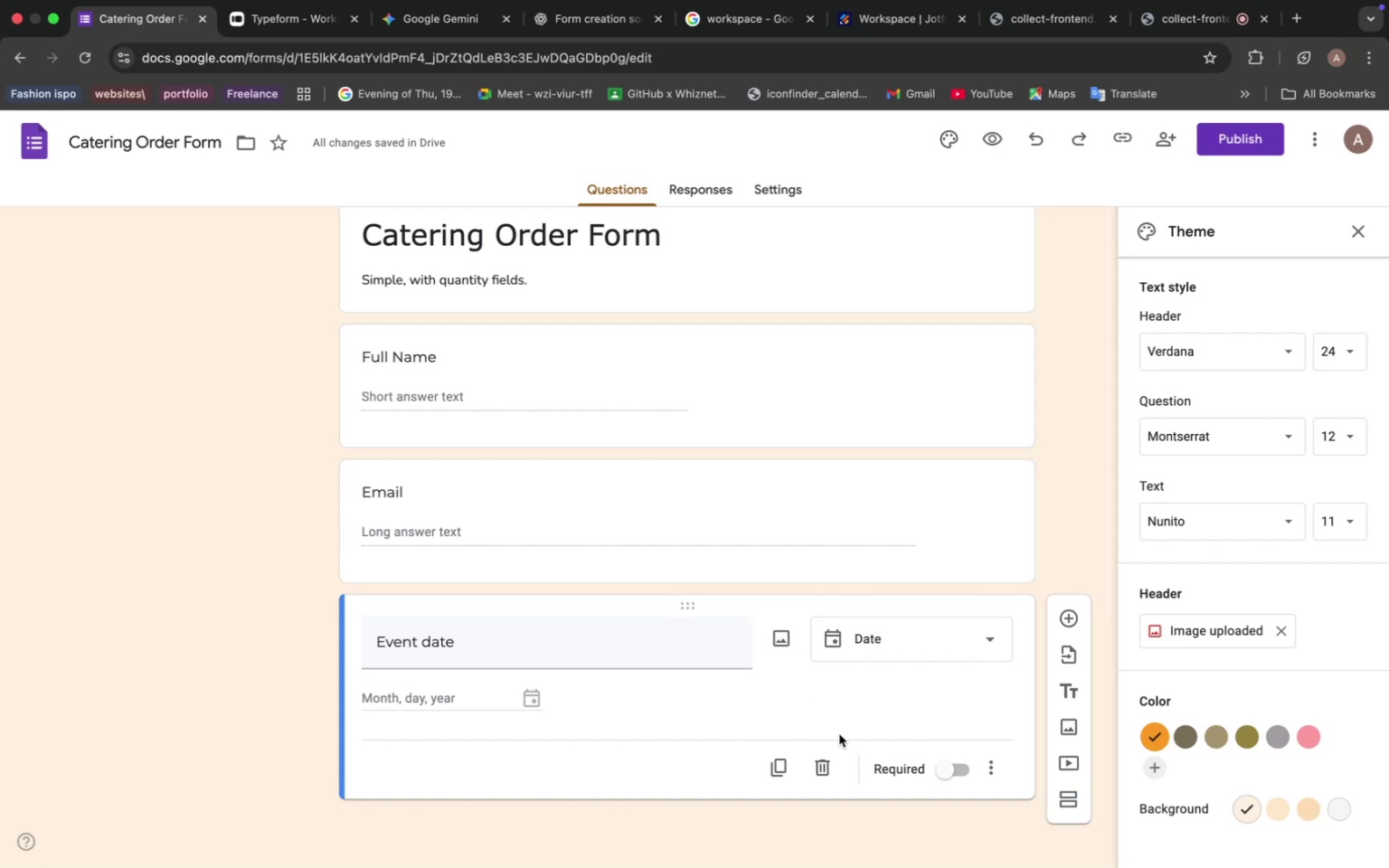 
left_click([749, 594])
 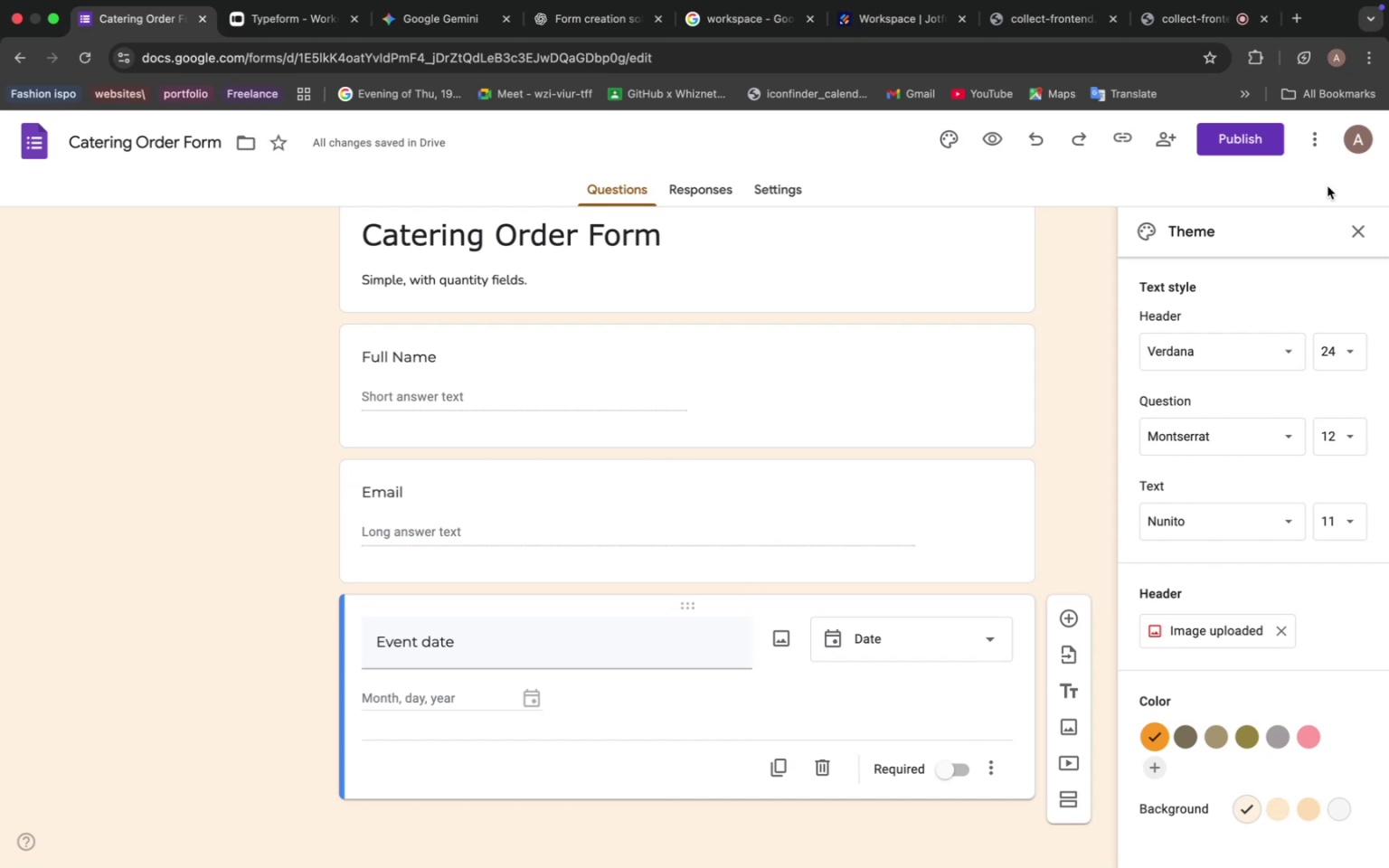 
left_click([1357, 230])
 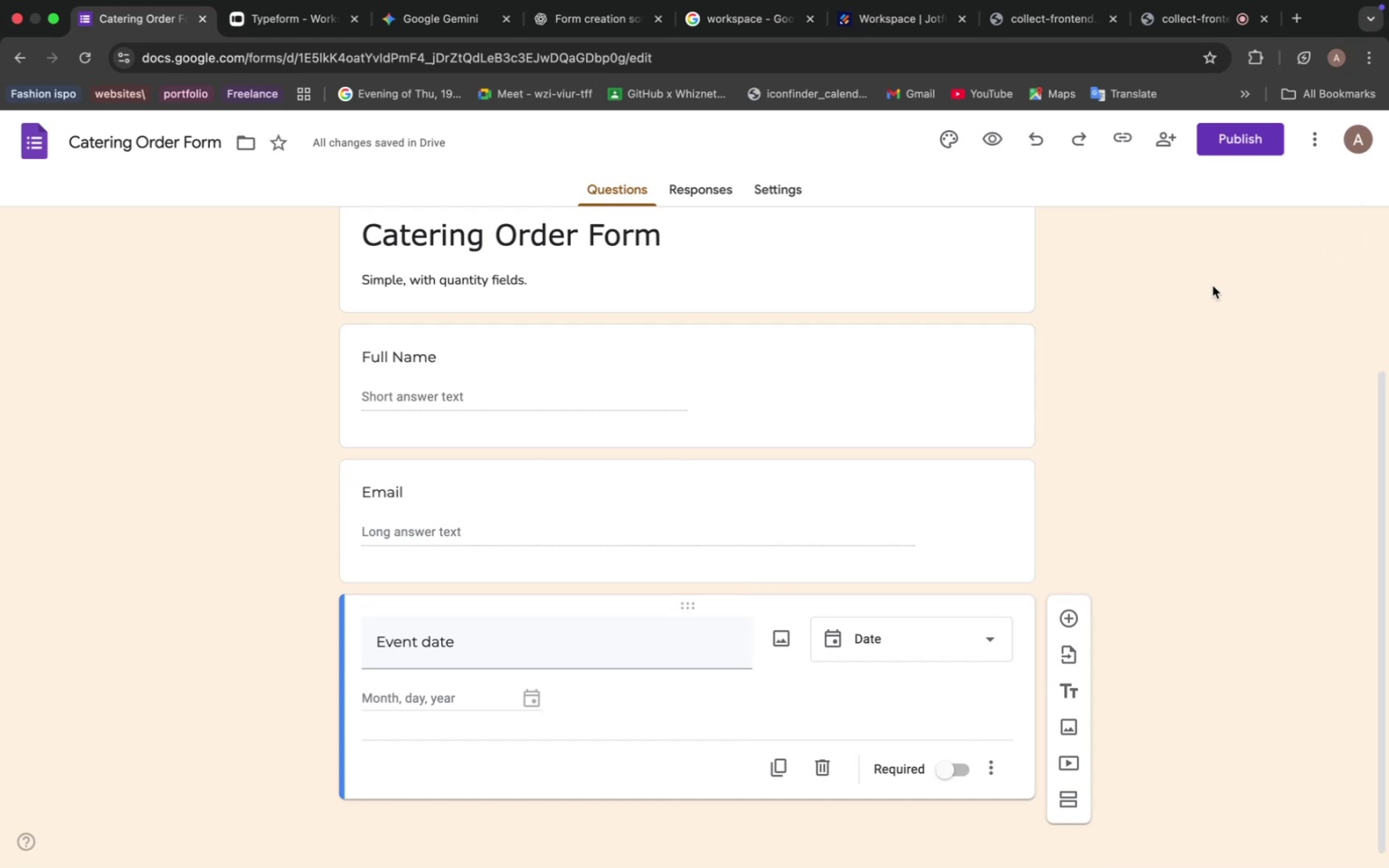 
scroll: coordinate [1119, 307], scroll_direction: up, amount: 9.0
 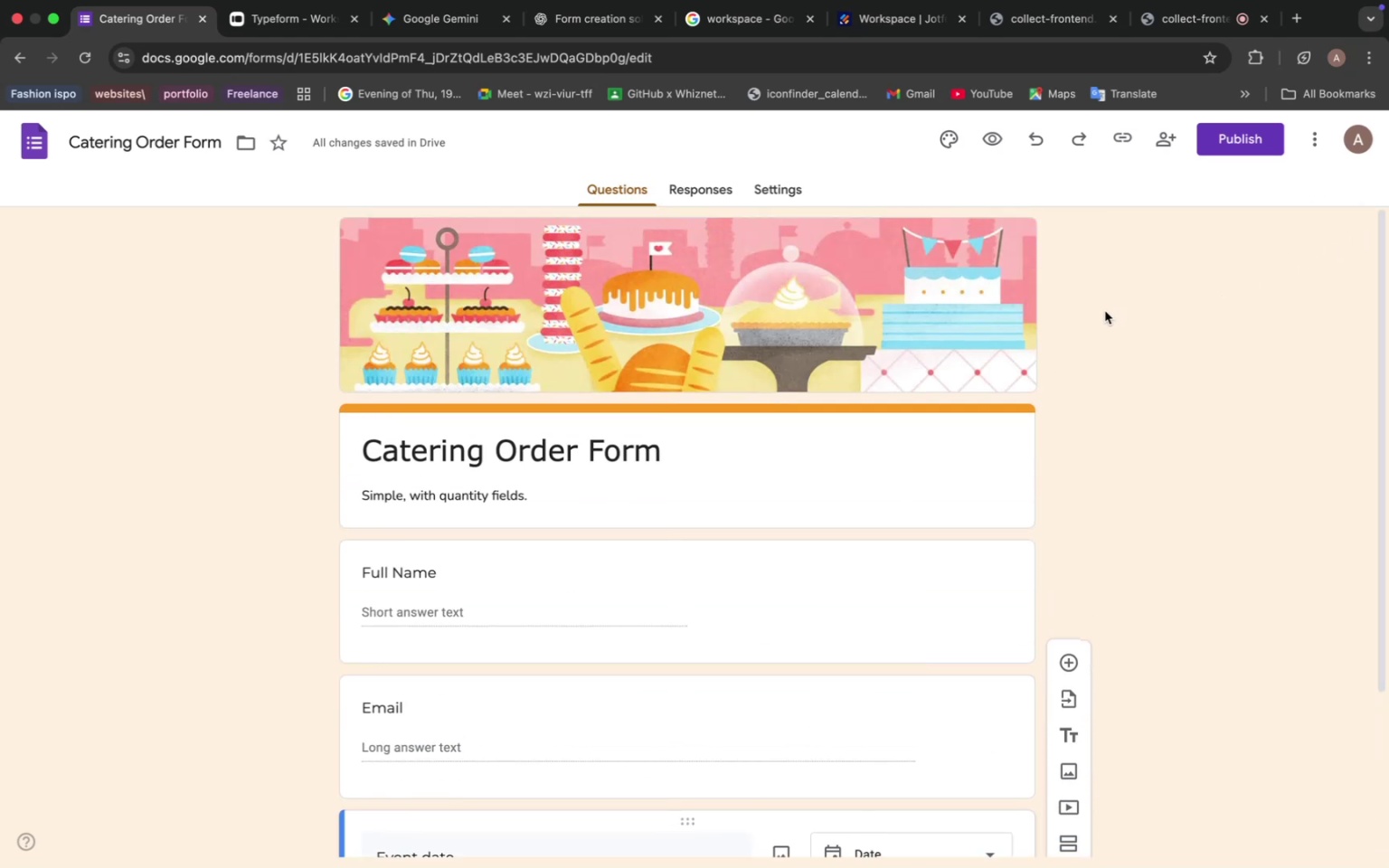 
wait(8.79)
 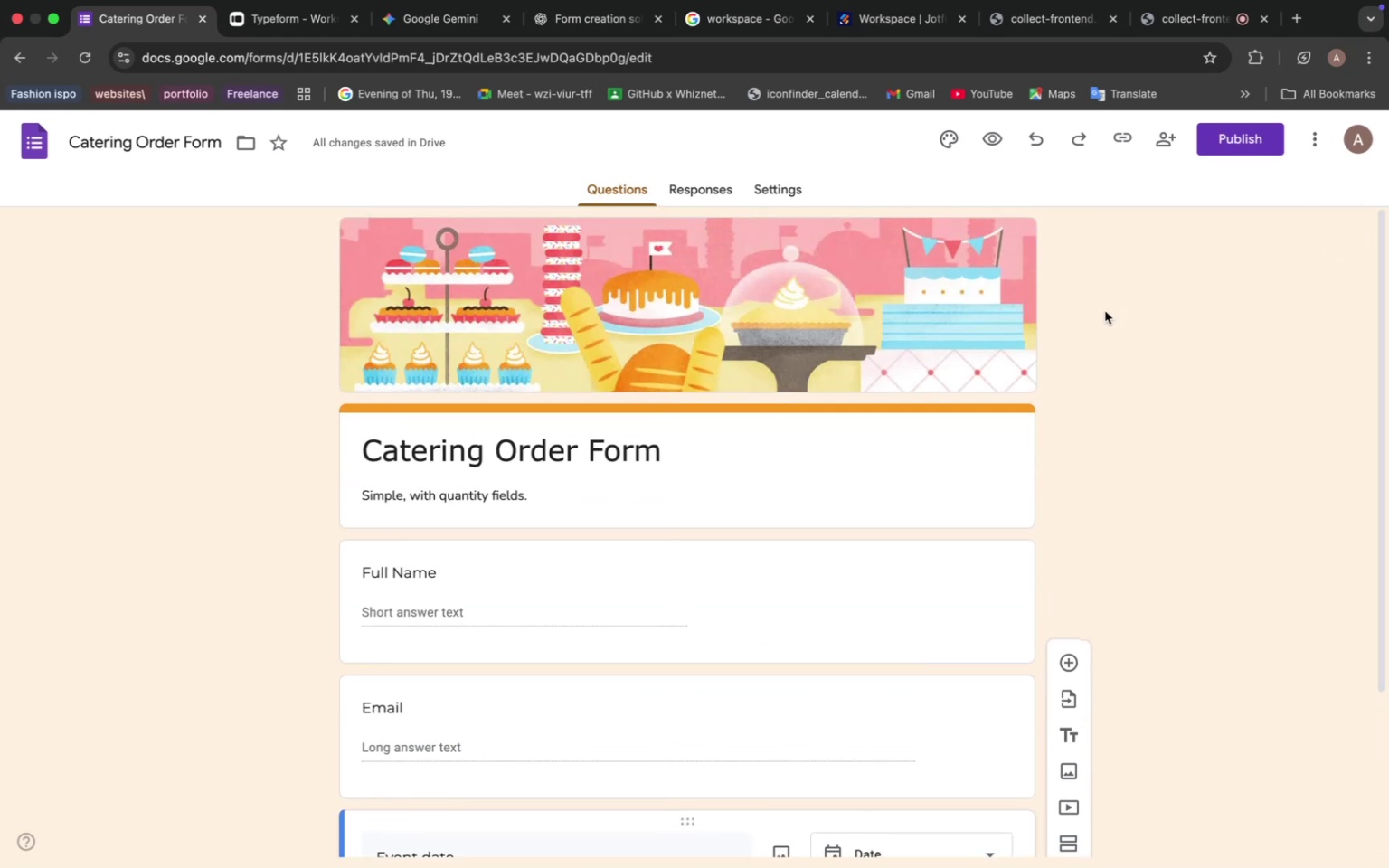 
left_click([597, 21])
 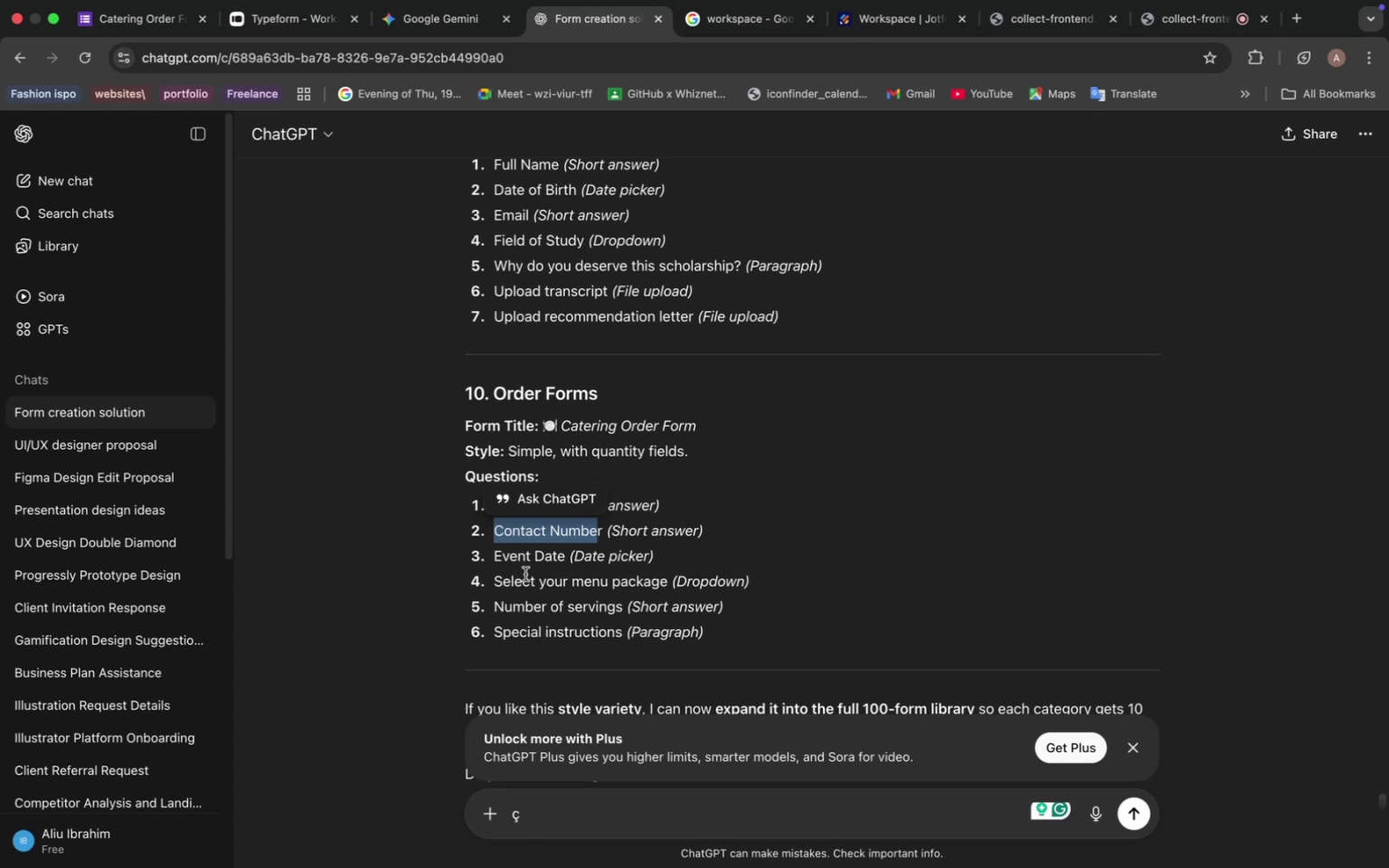 
wait(17.24)
 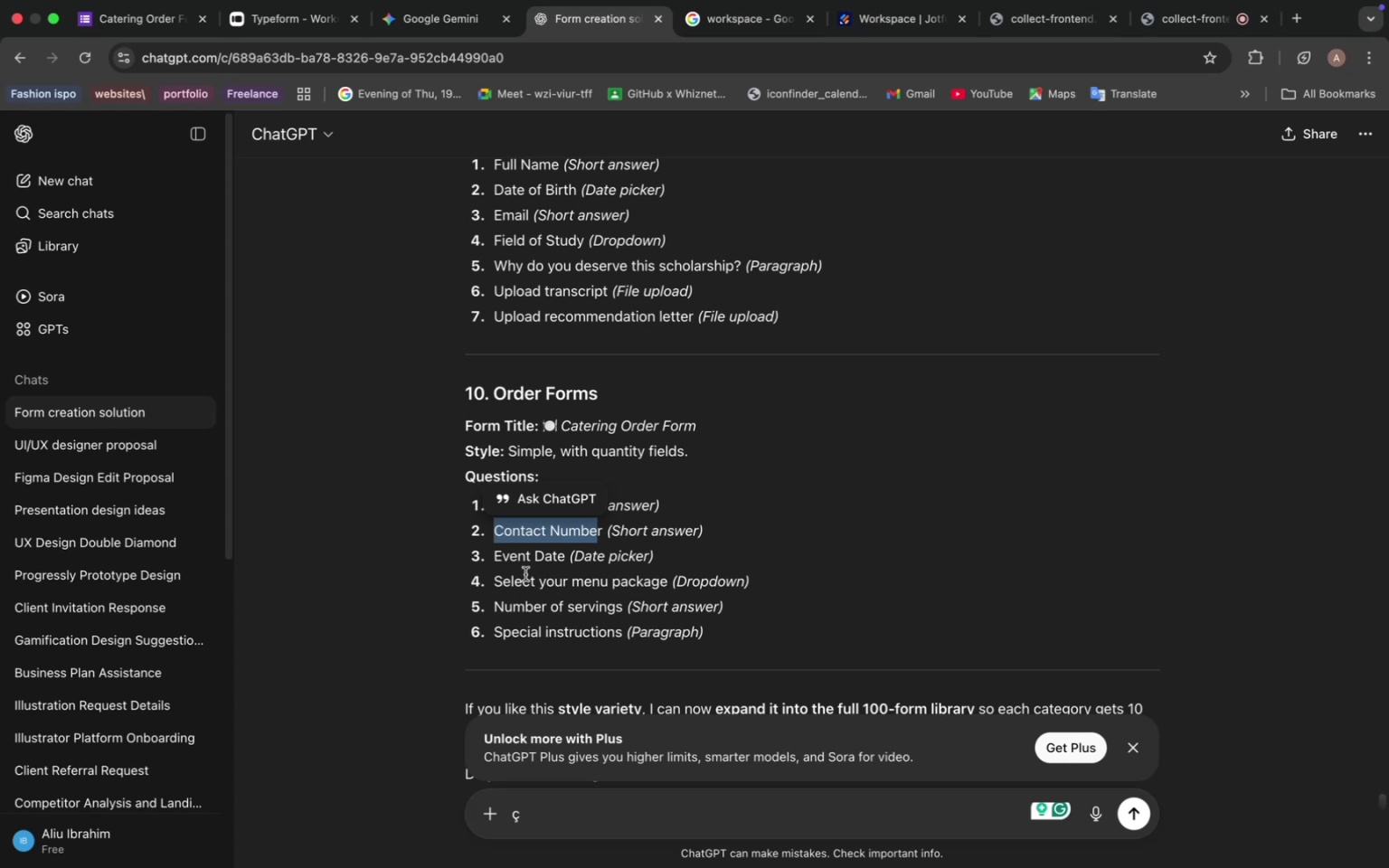 
scroll: coordinate [558, 558], scroll_direction: down, amount: 2.0
 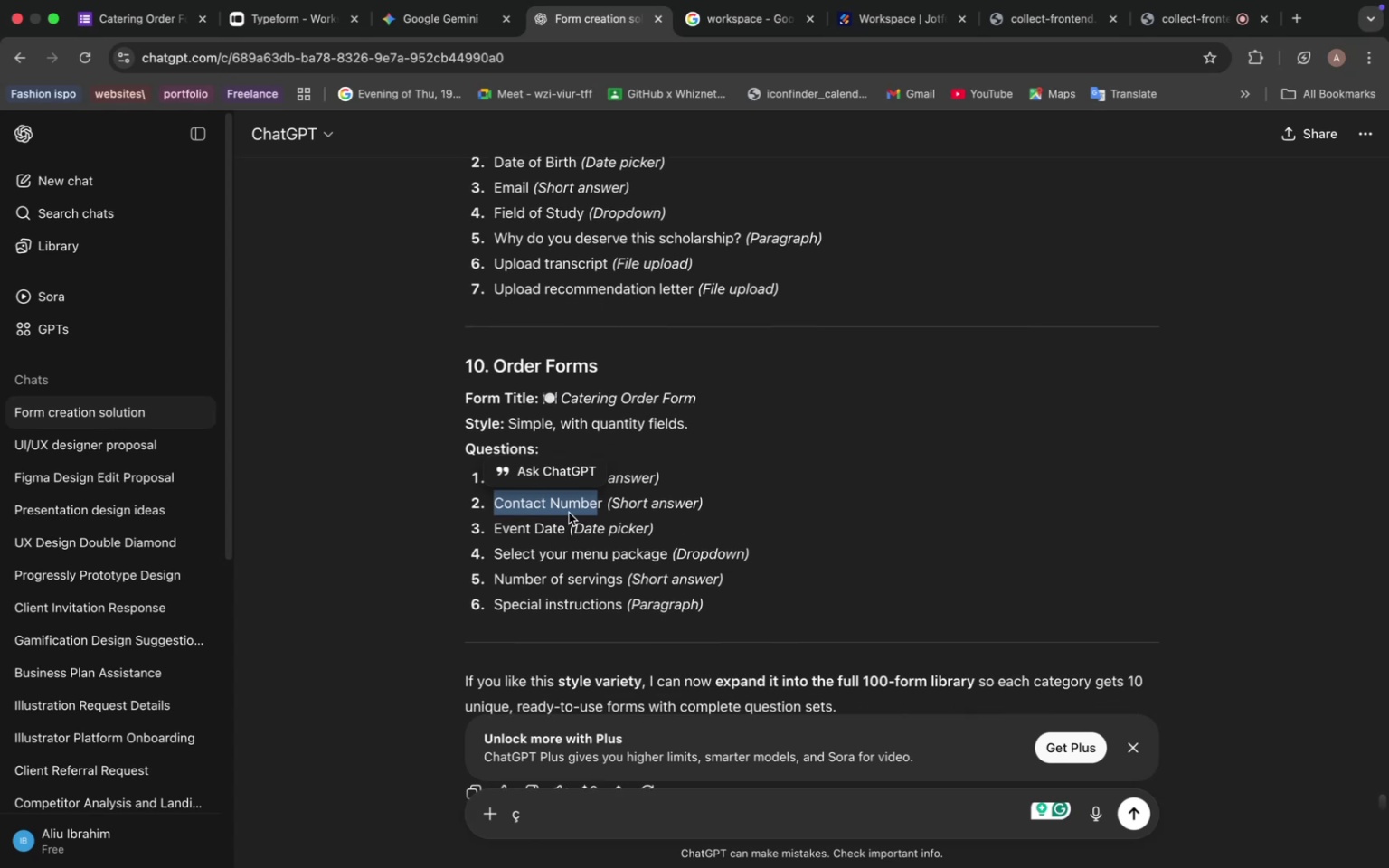 
mouse_move([204, 65])
 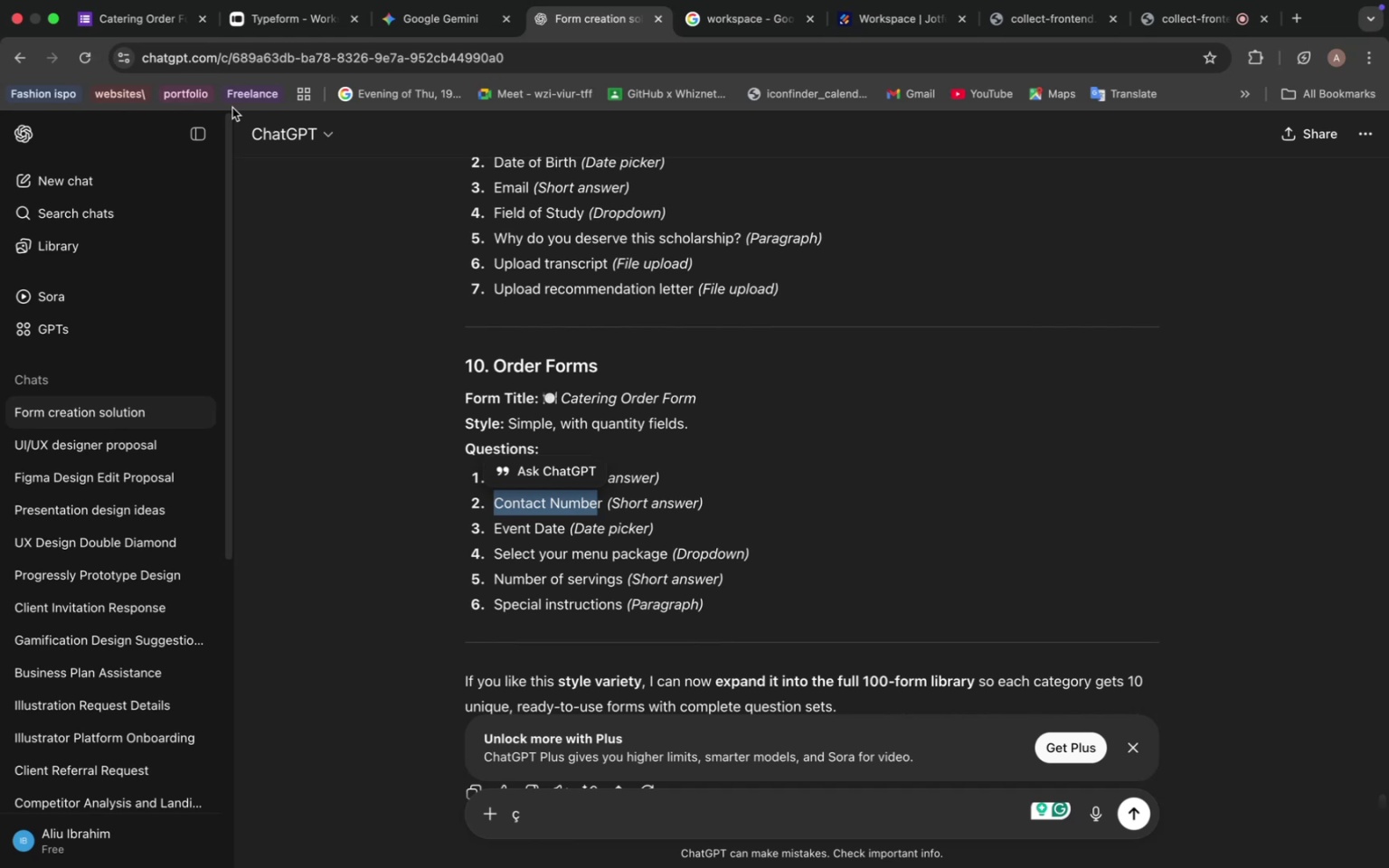 
wait(18.59)
 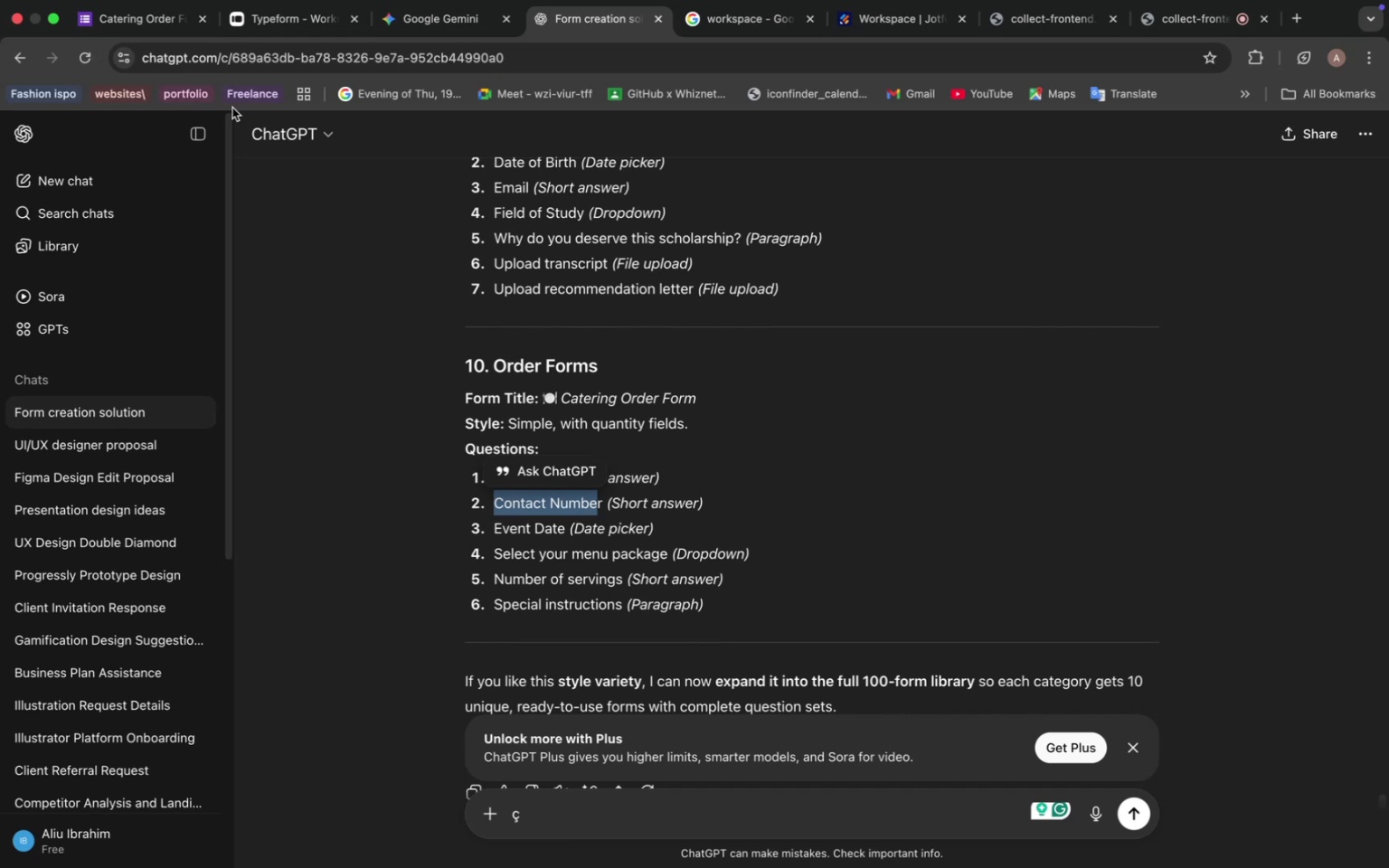 
left_click([628, 524])
 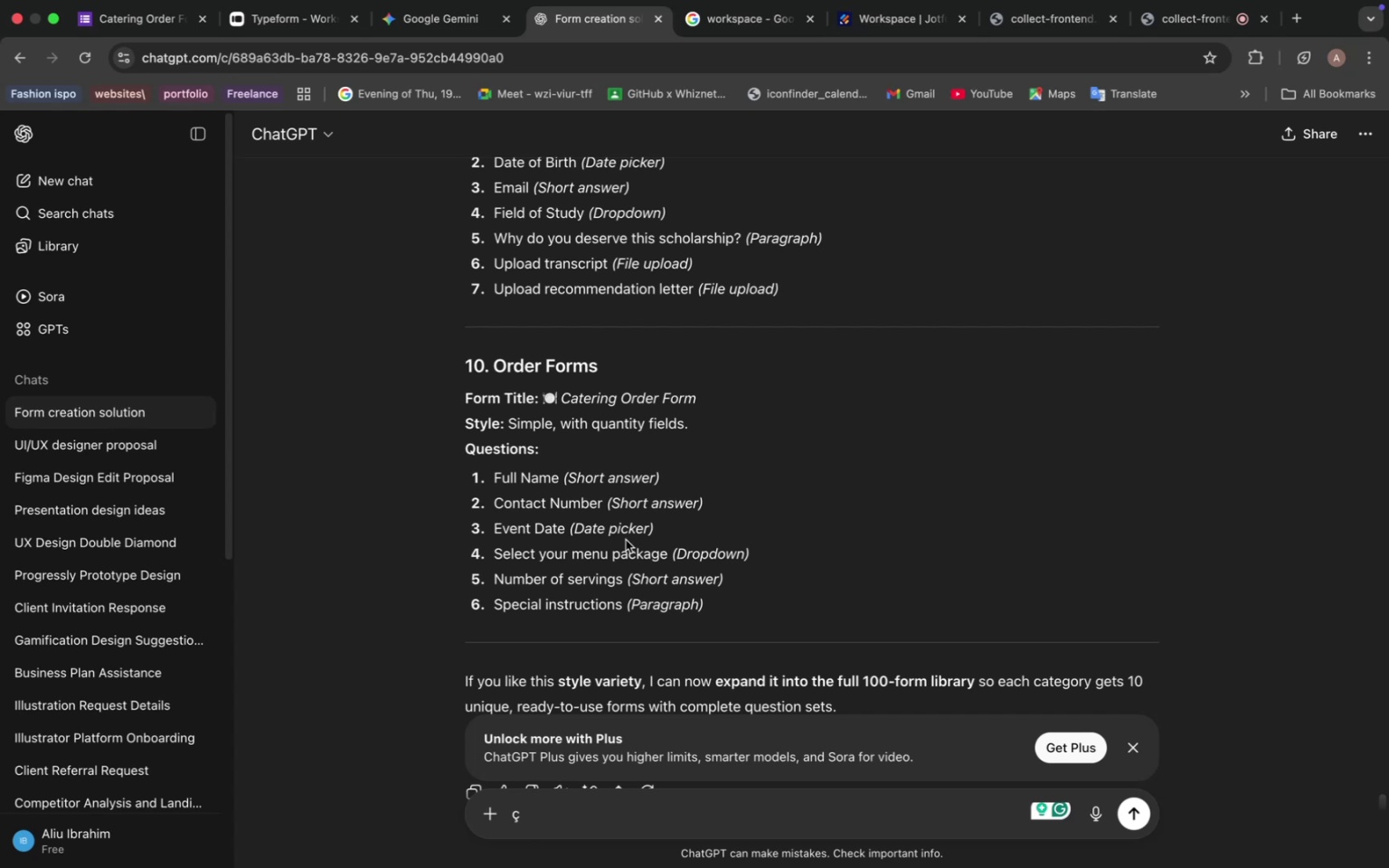 
wait(26.19)
 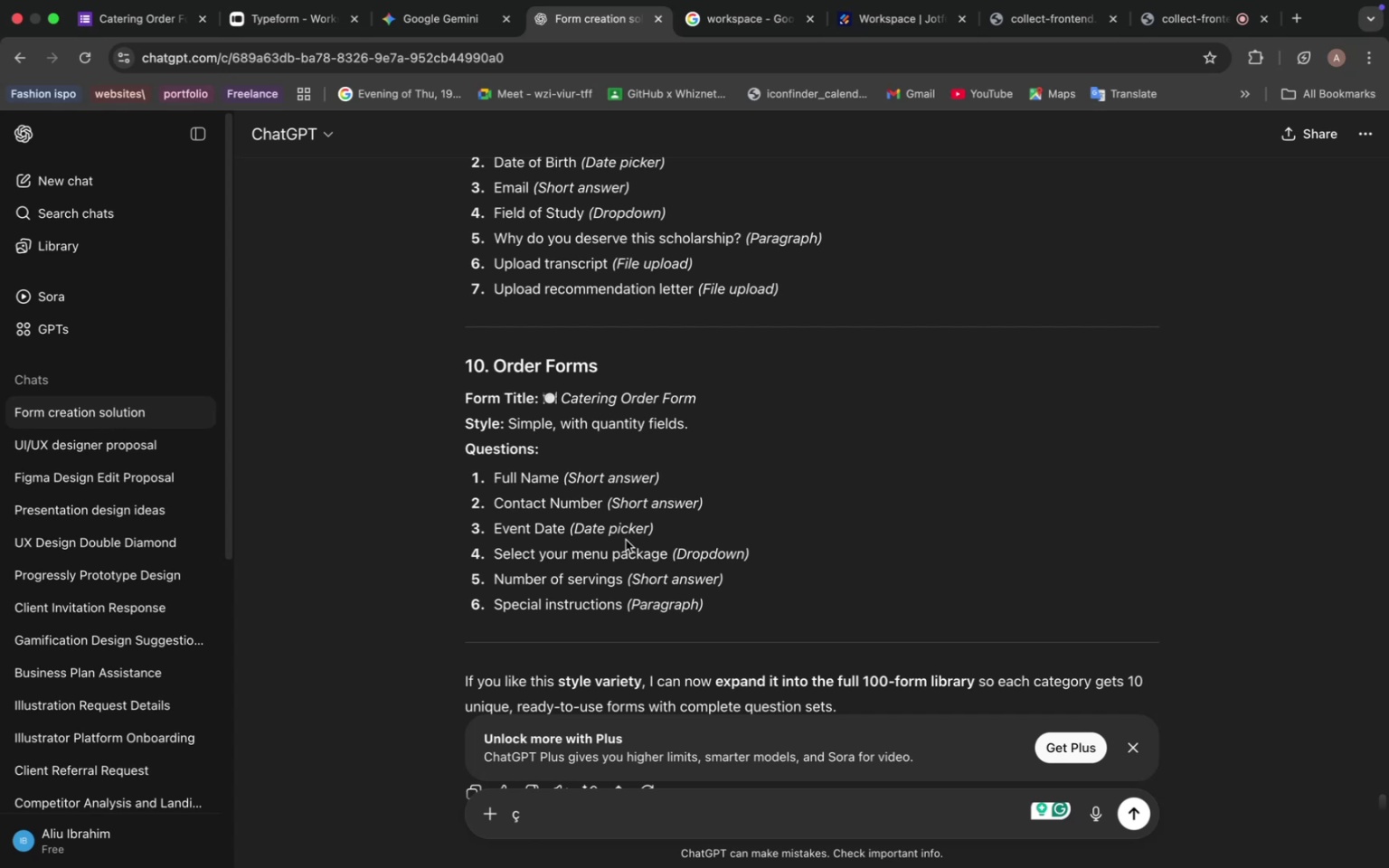 
left_click([155, 19])
 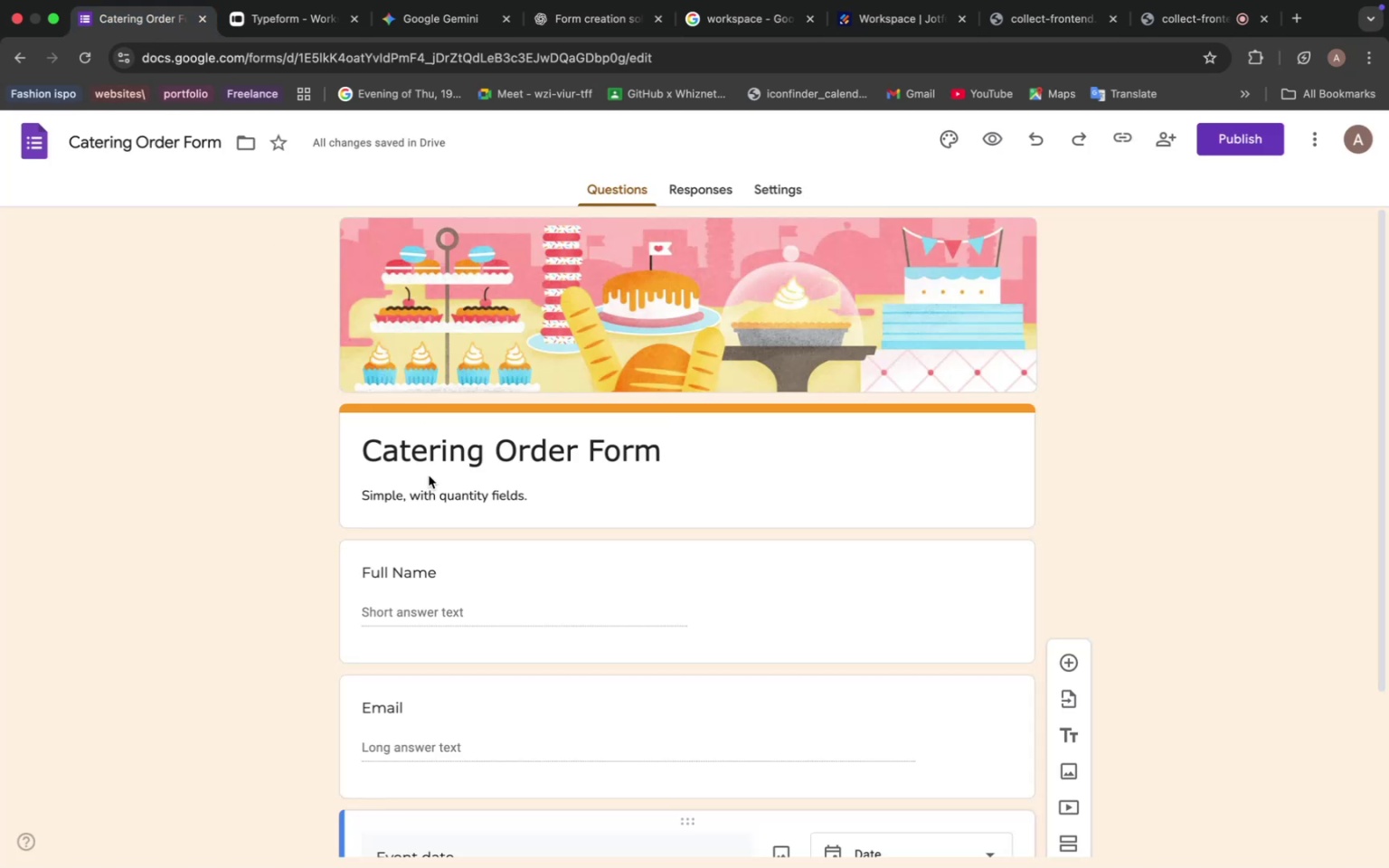 
scroll: coordinate [775, 684], scroll_direction: down, amount: 22.0
 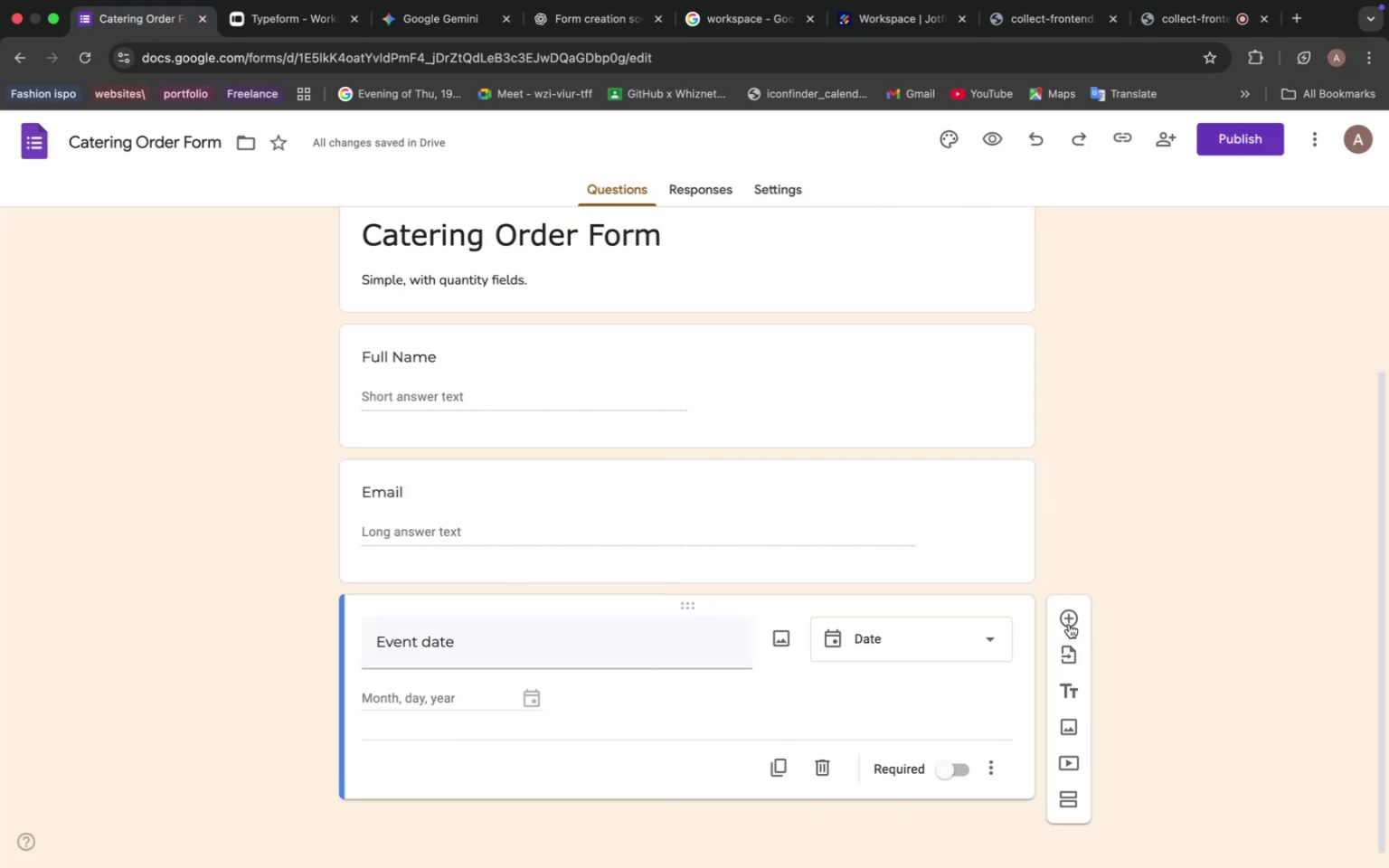 
left_click([1063, 617])
 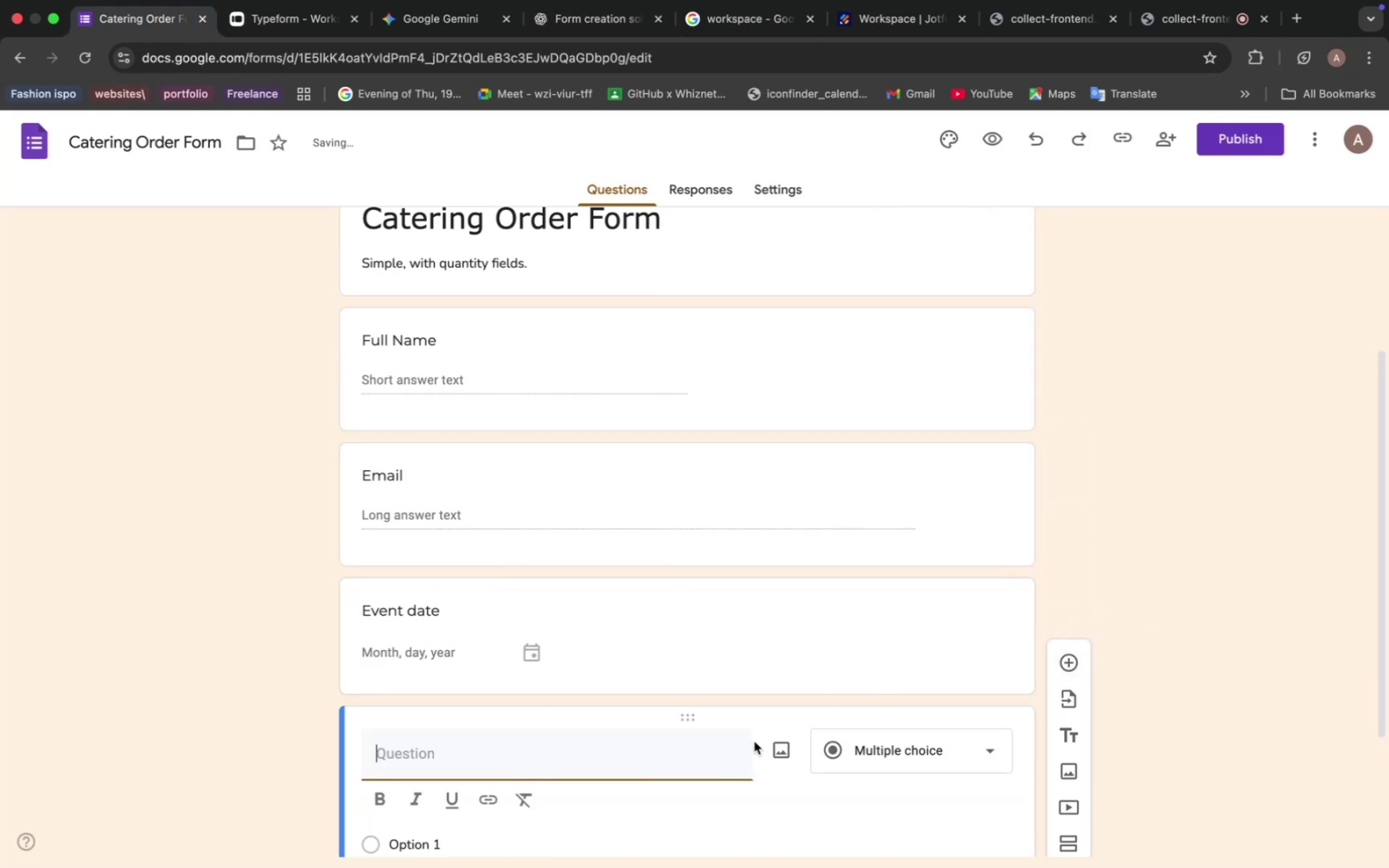 
type(Select your menu package)
 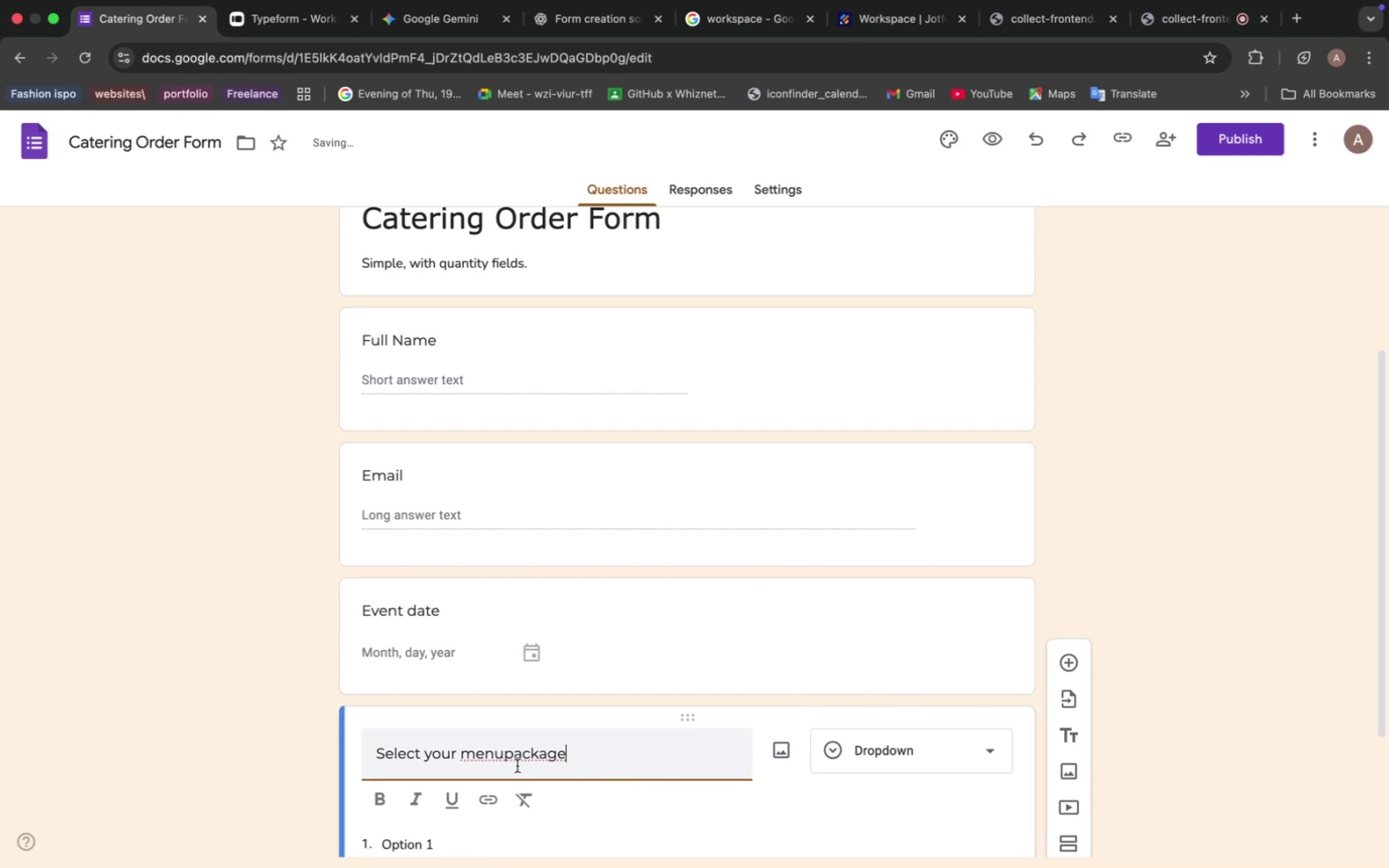 
left_click([505, 758])
 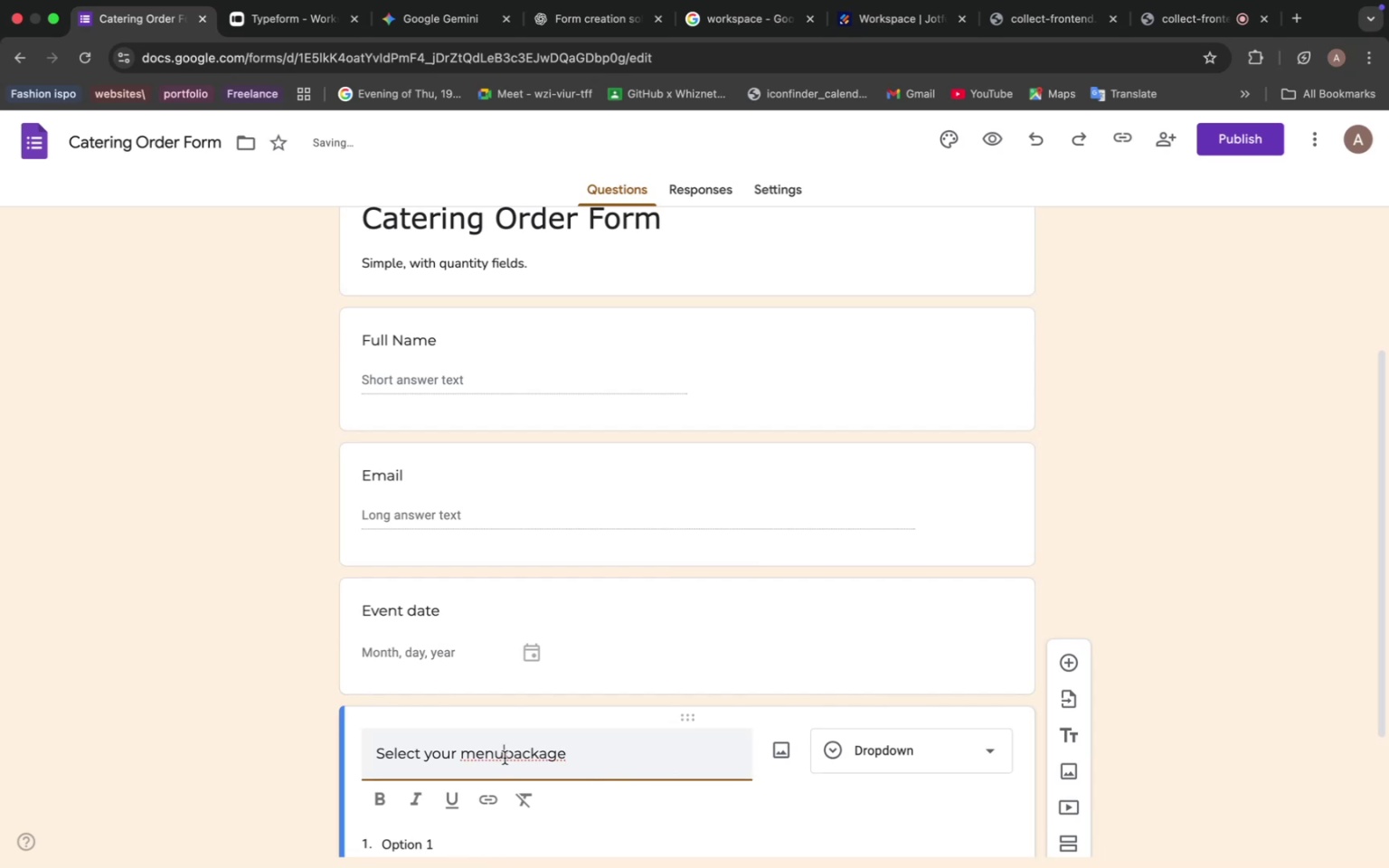 
key(Space)
 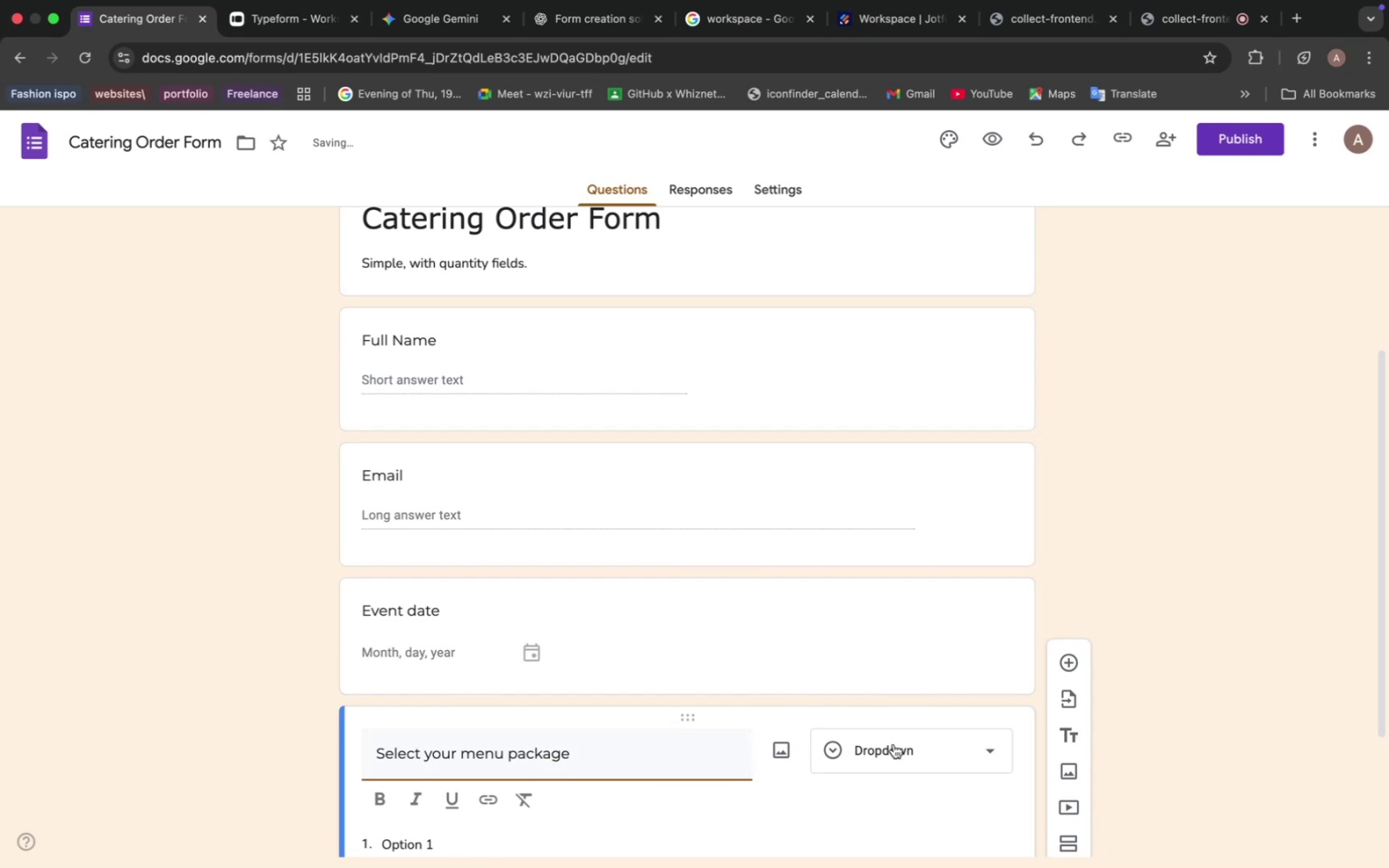 
scroll: coordinate [764, 742], scroll_direction: down, amount: 15.0
 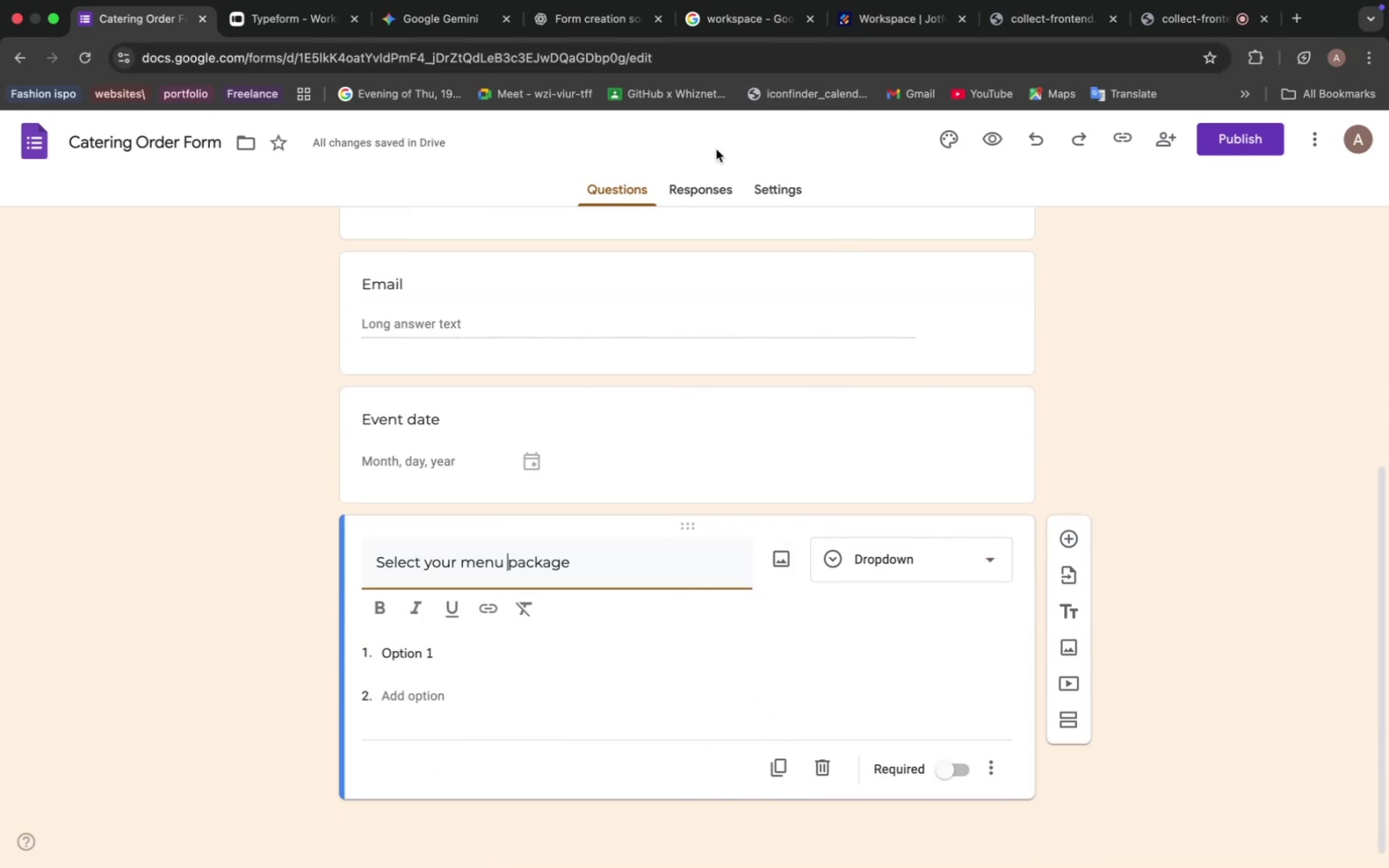 
wait(5.23)
 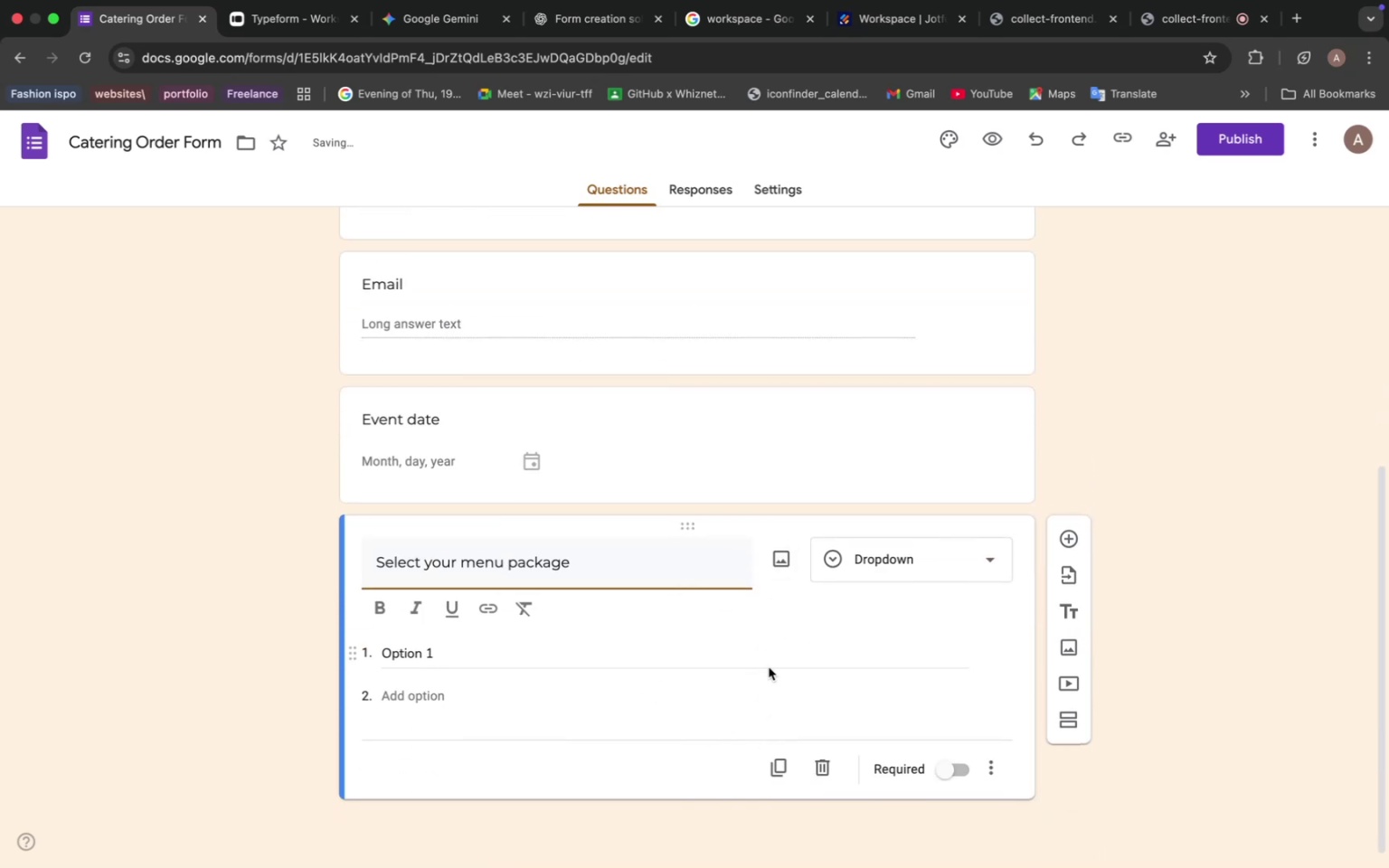 
double_click([557, 557])
 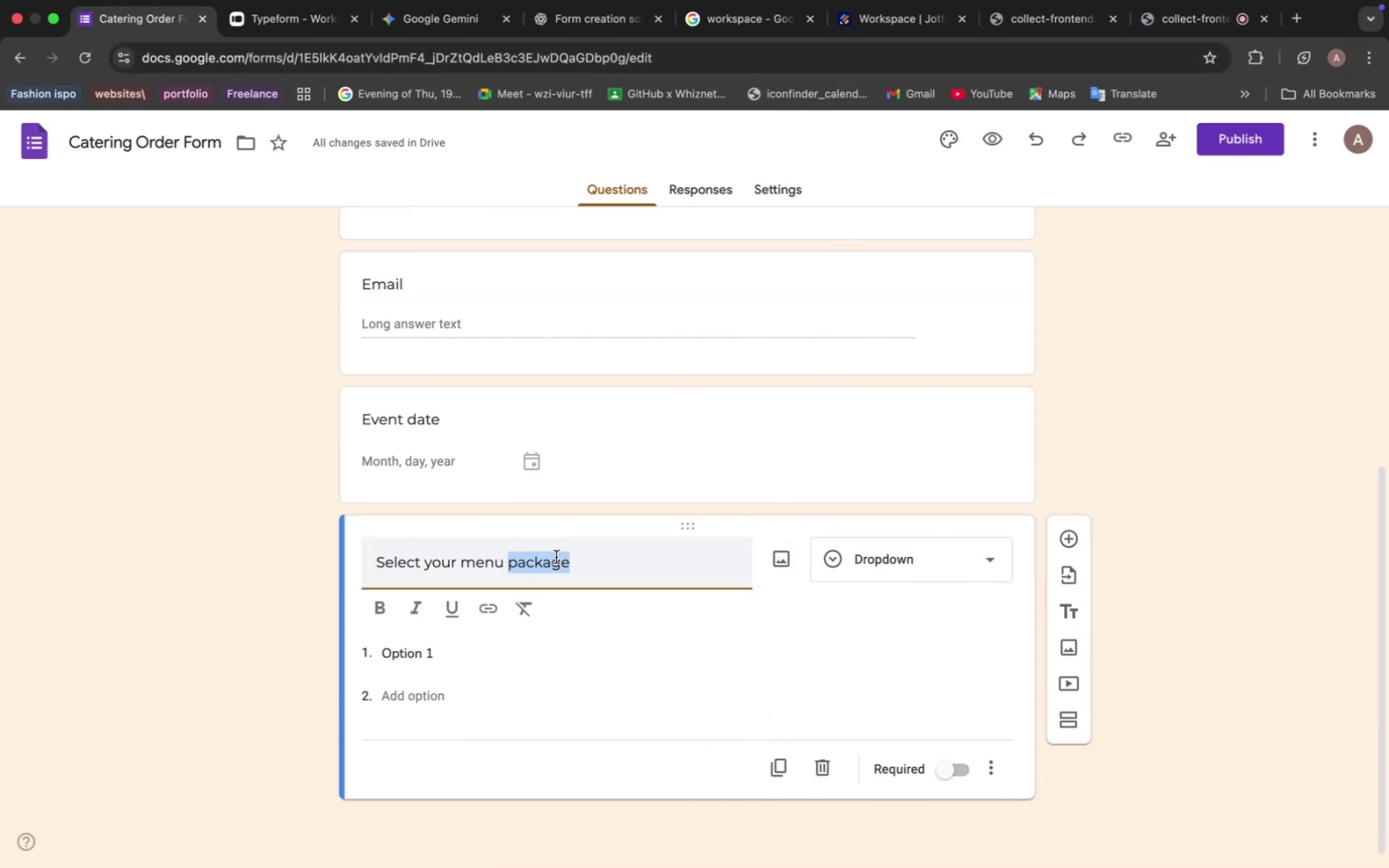 
triple_click([554, 558])
 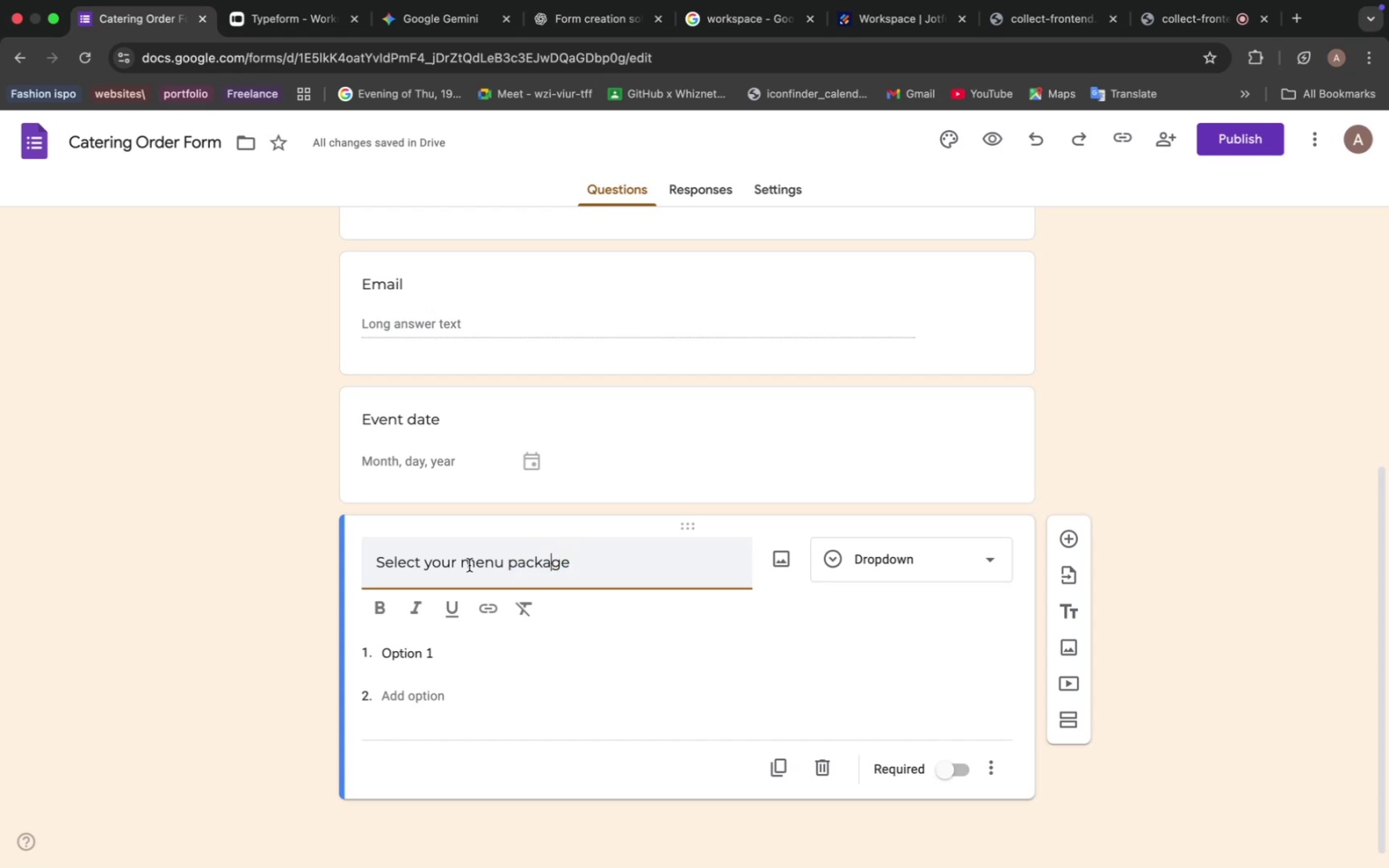 
left_click_drag(start_coordinate=[465, 565], to_coordinate=[594, 572])
 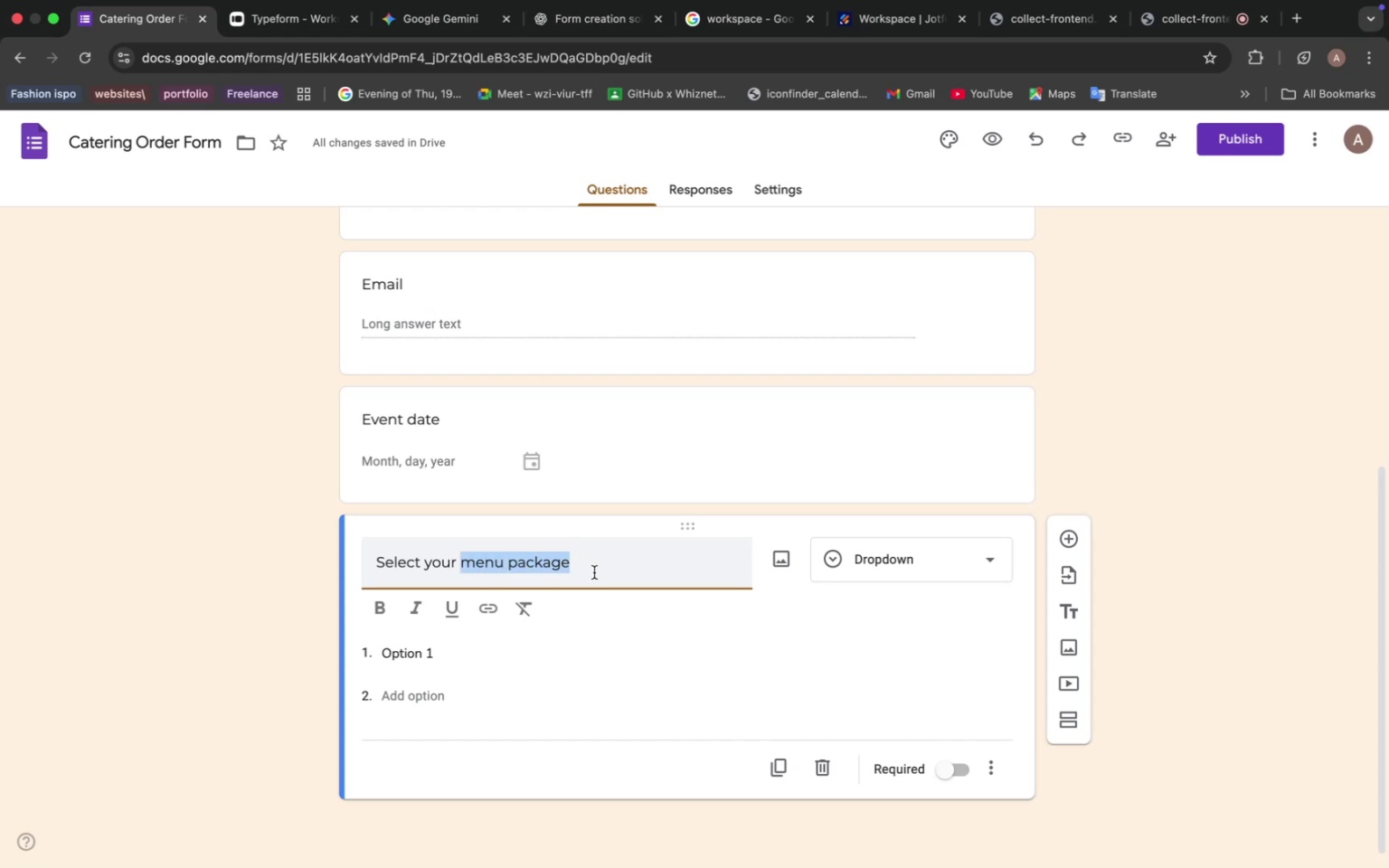 
key(Meta+C)
 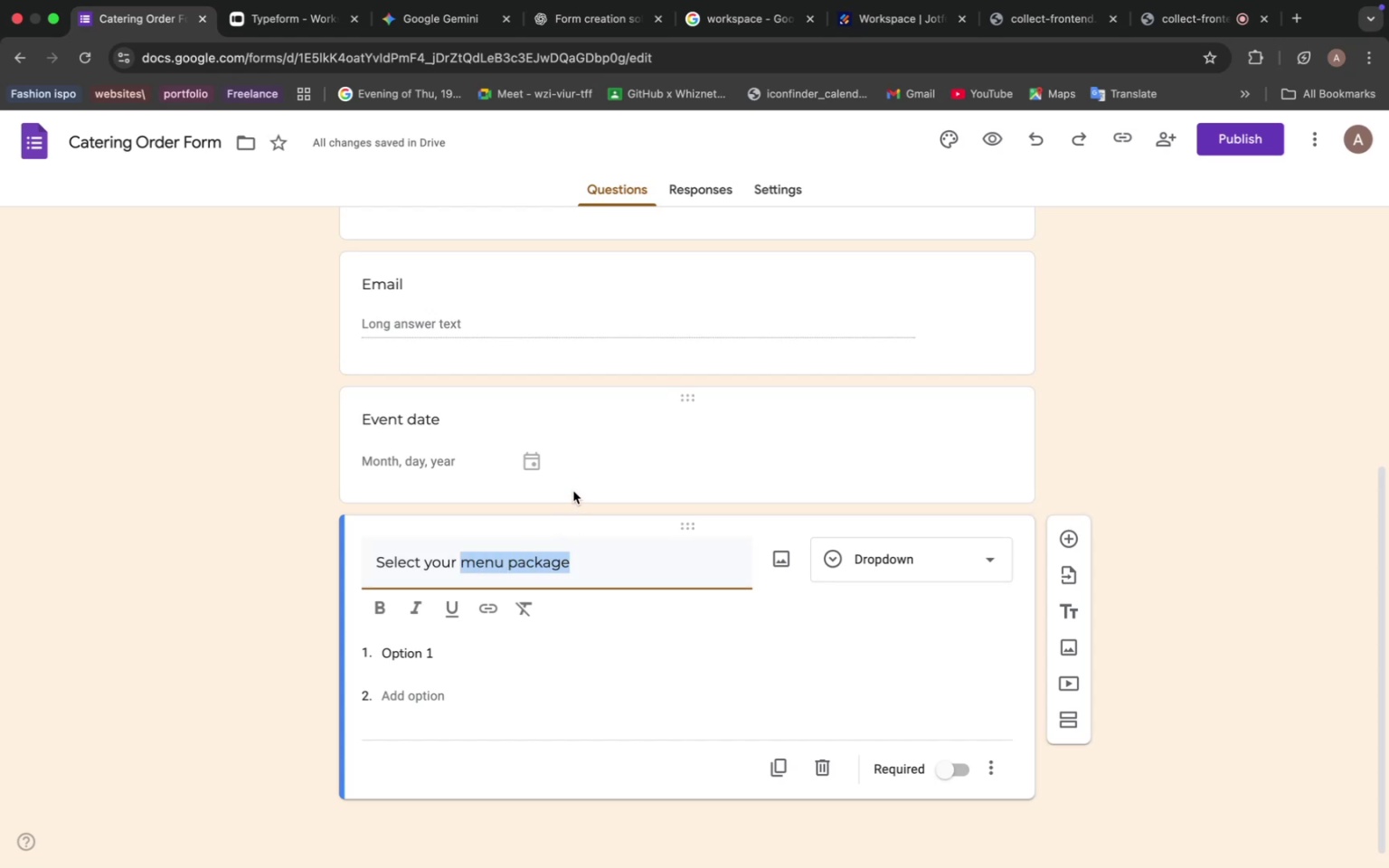 
wait(11.53)
 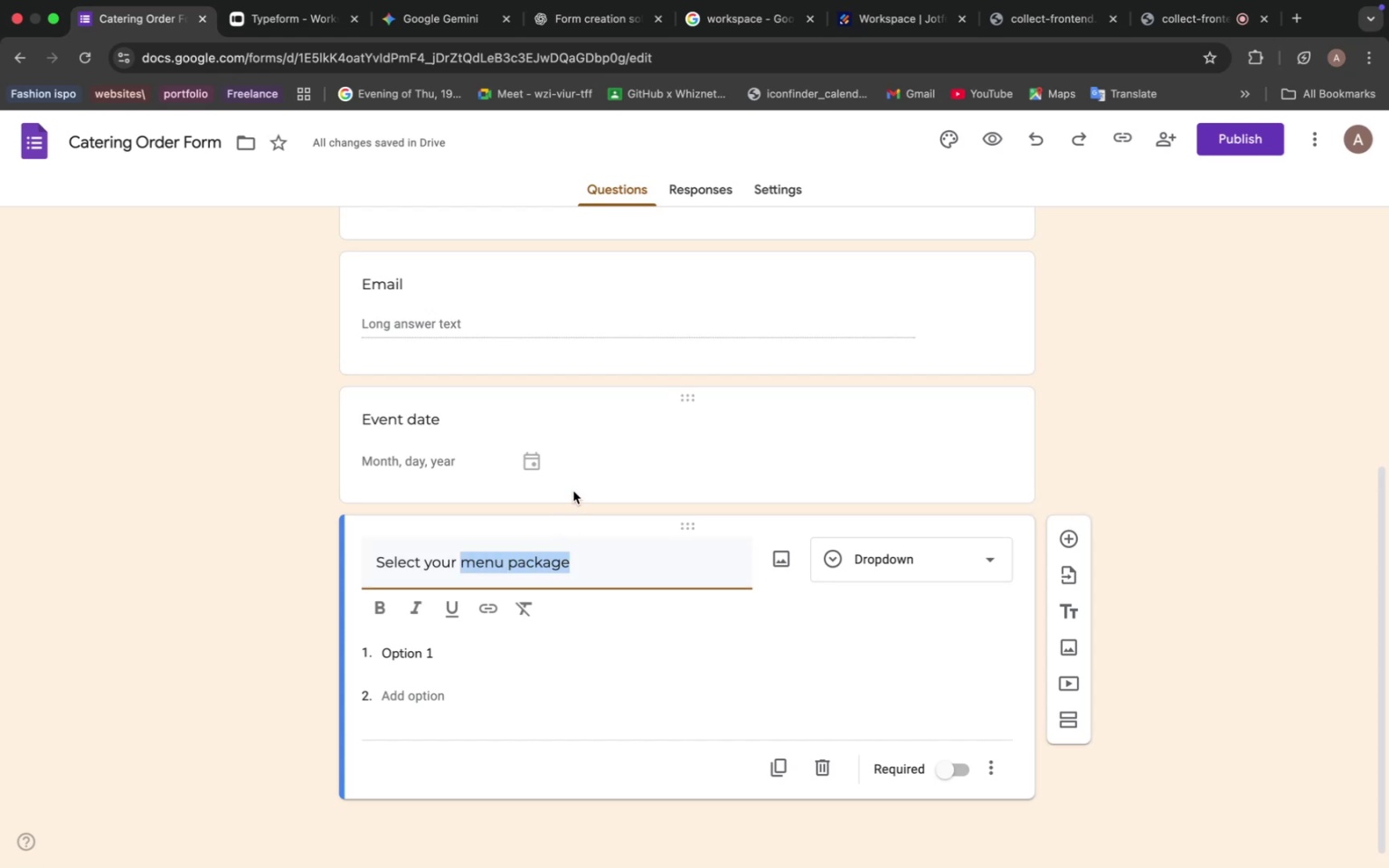 
left_click([715, 18])
 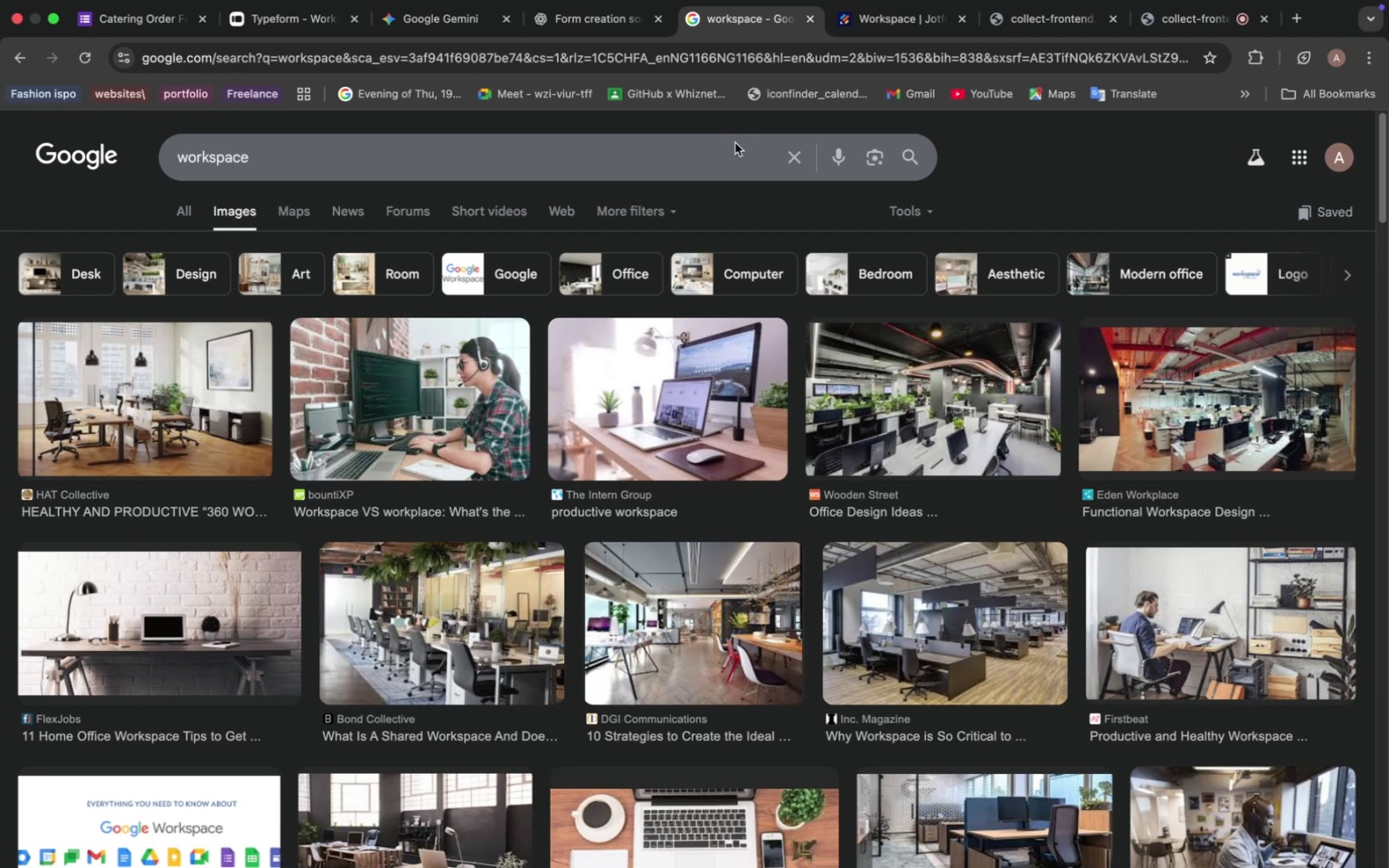 
wait(26.72)
 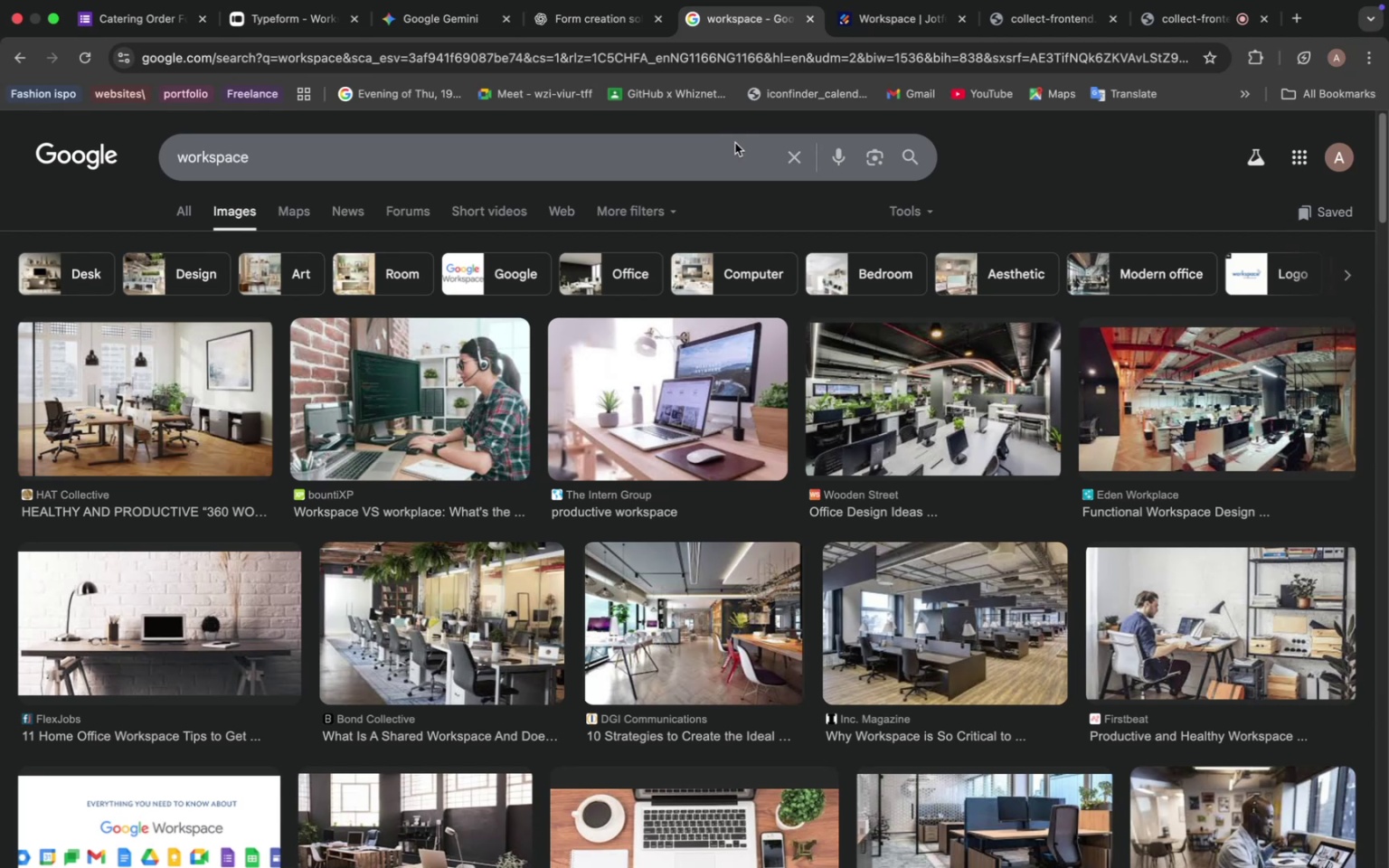 
key(Meta+V)
 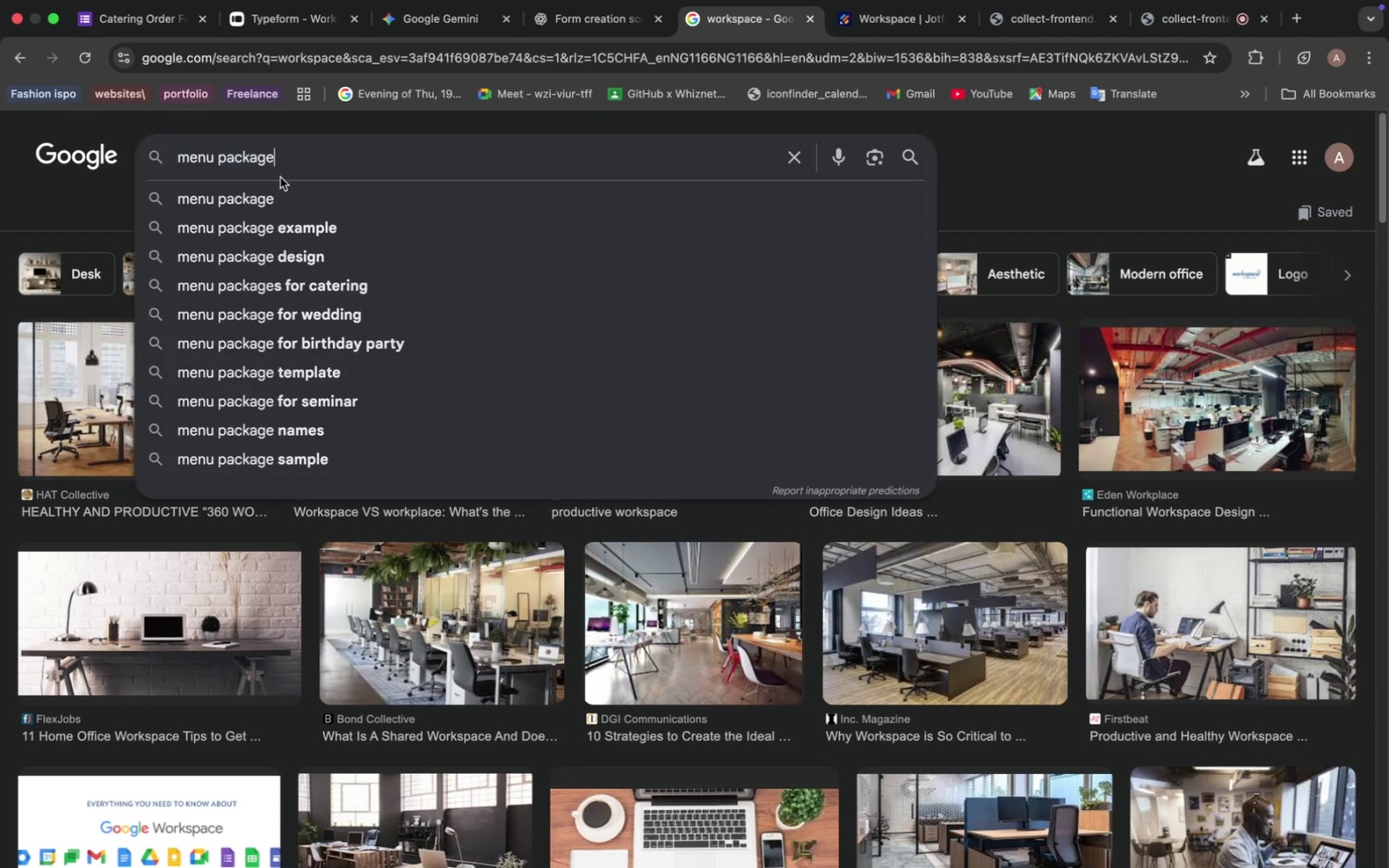 
key(Enter)
 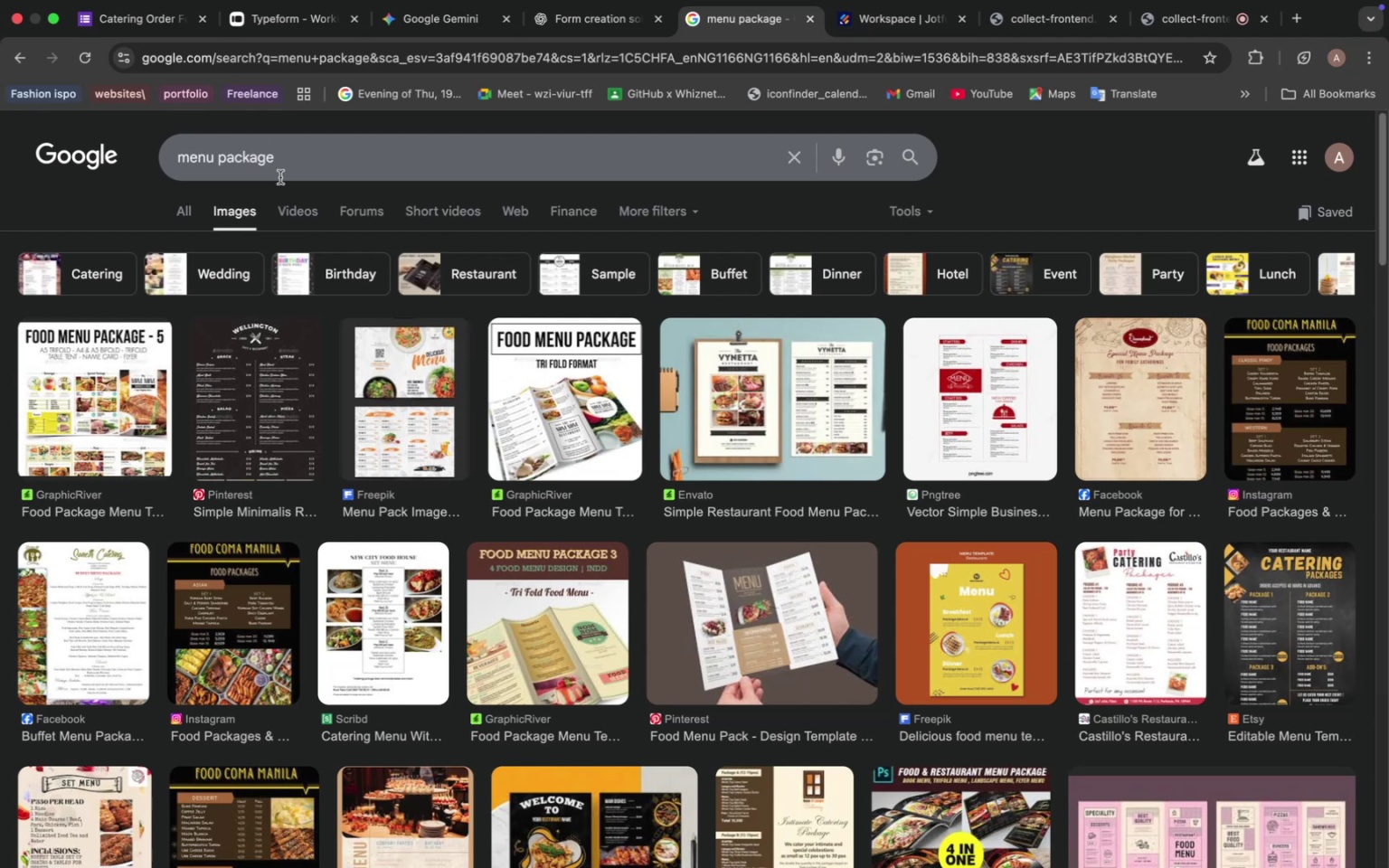 
wait(32.7)
 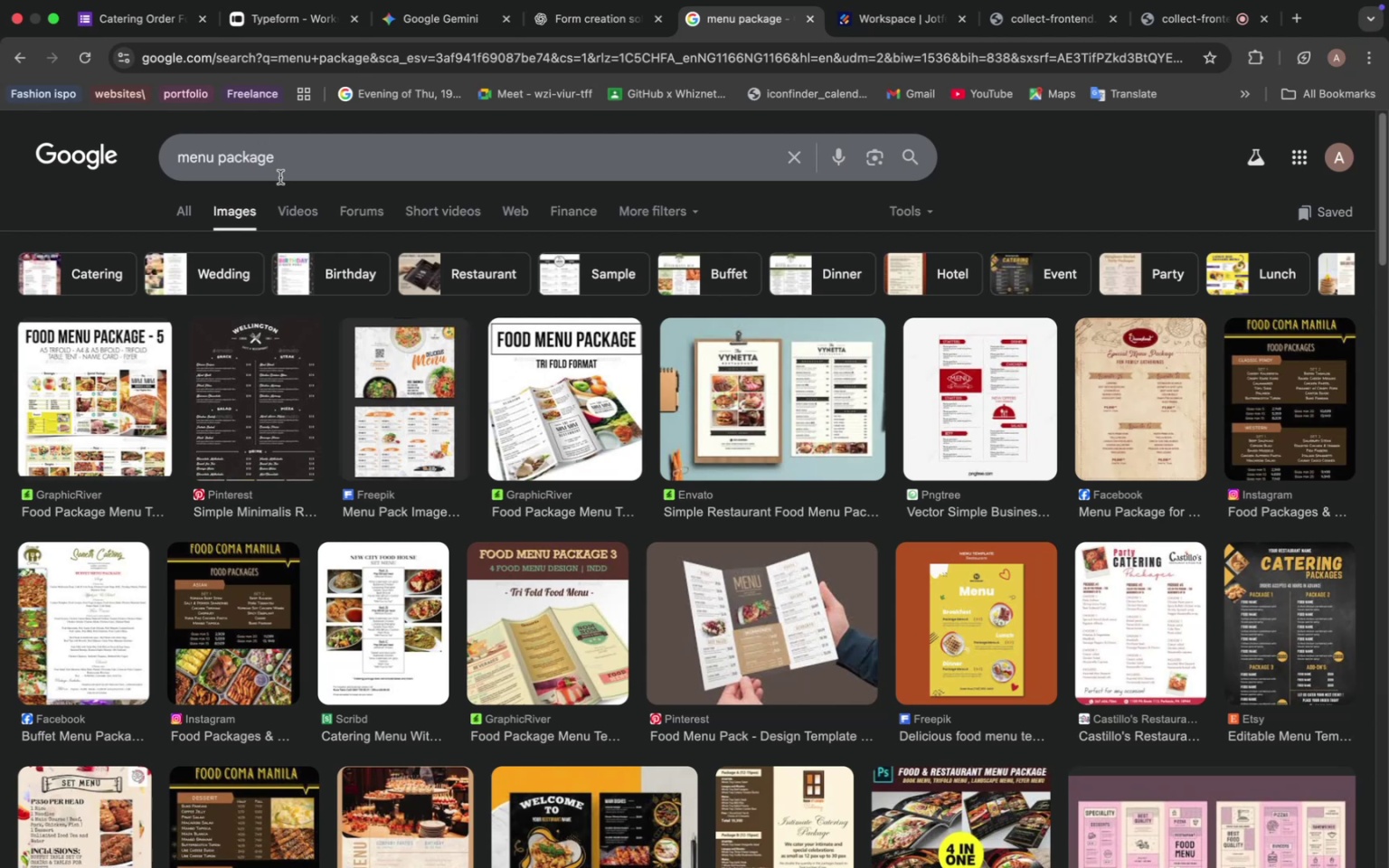 
left_click([1112, 384])
 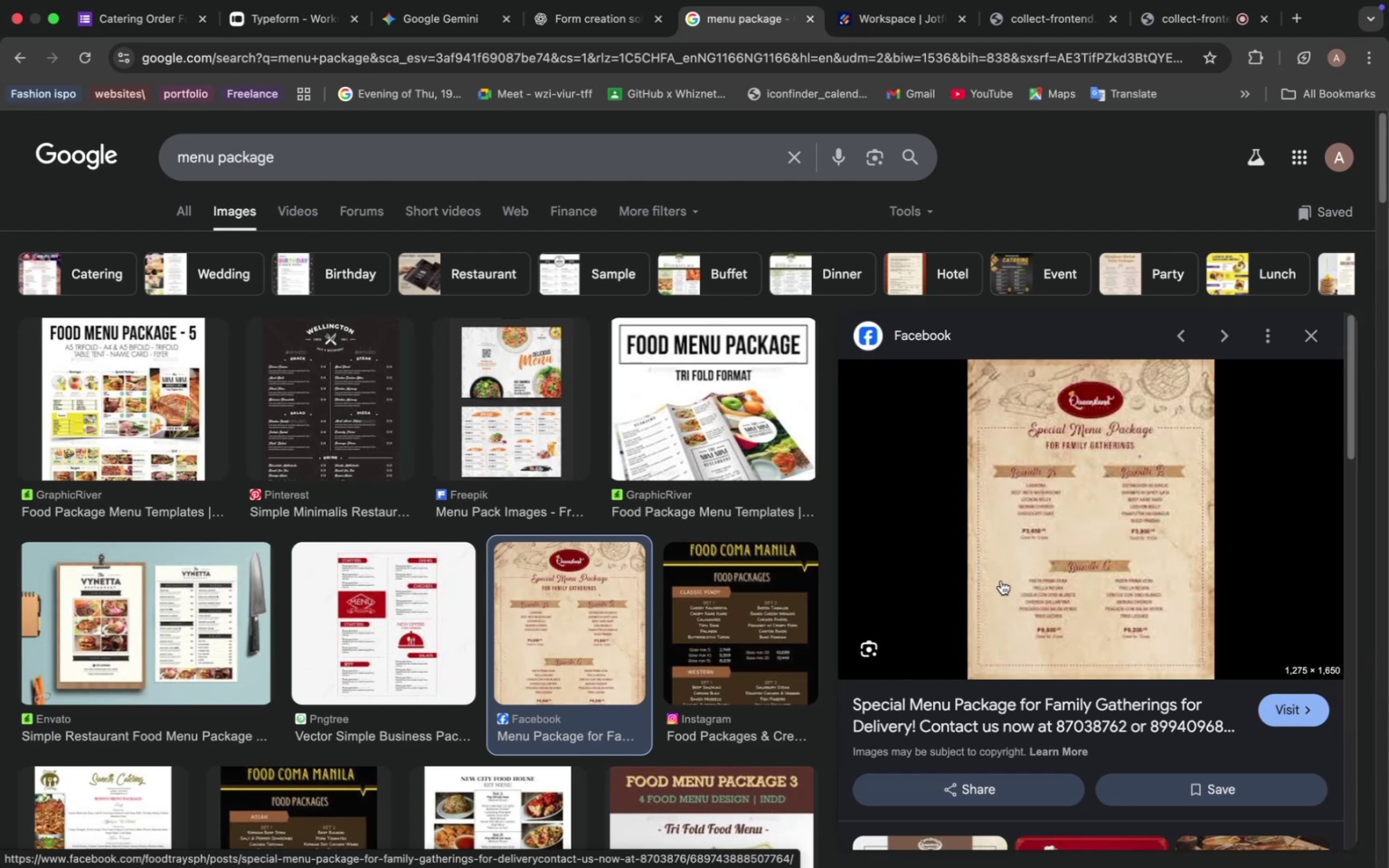 
wait(6.01)
 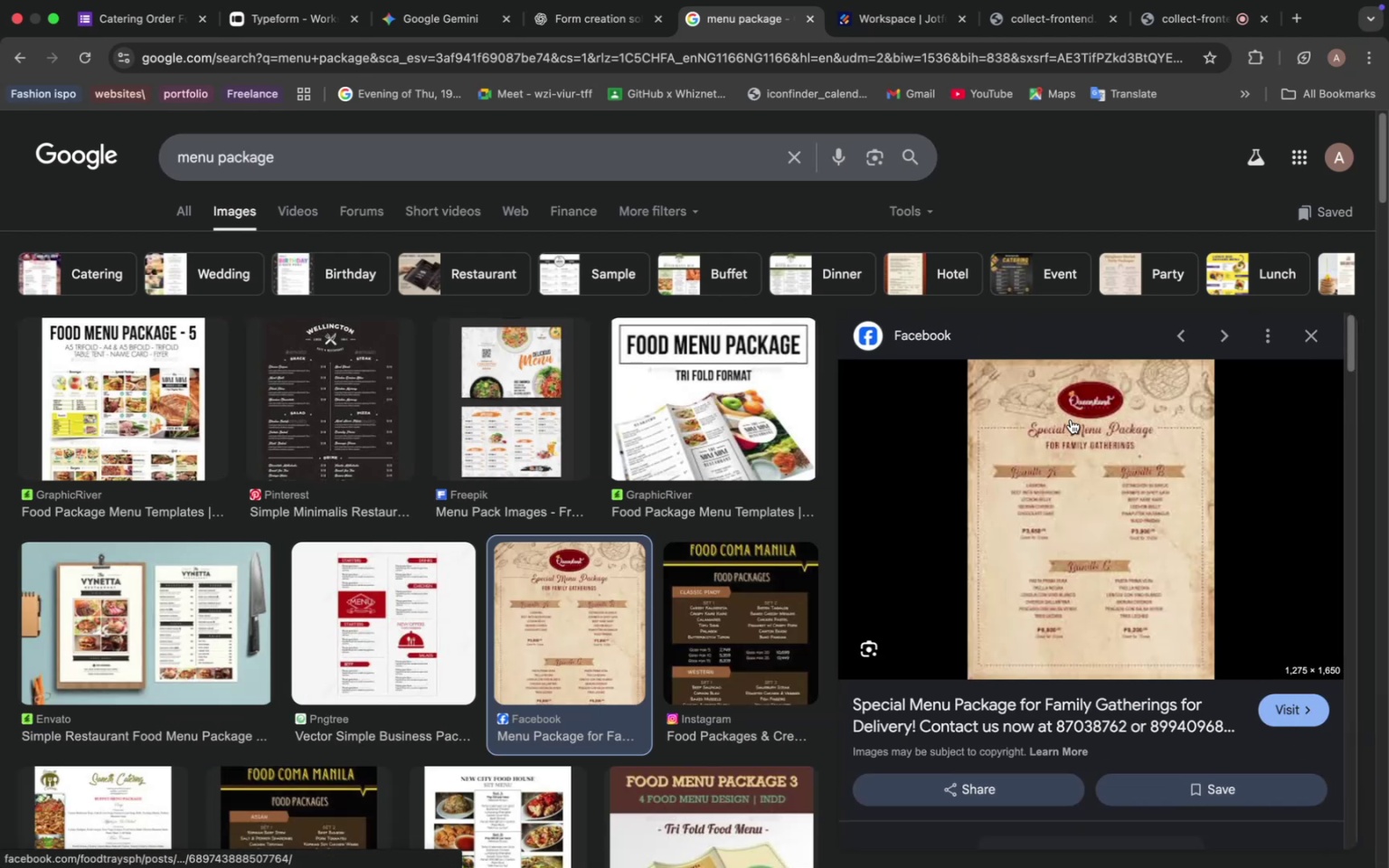 
scroll: coordinate [745, 590], scroll_direction: down, amount: 7.0
 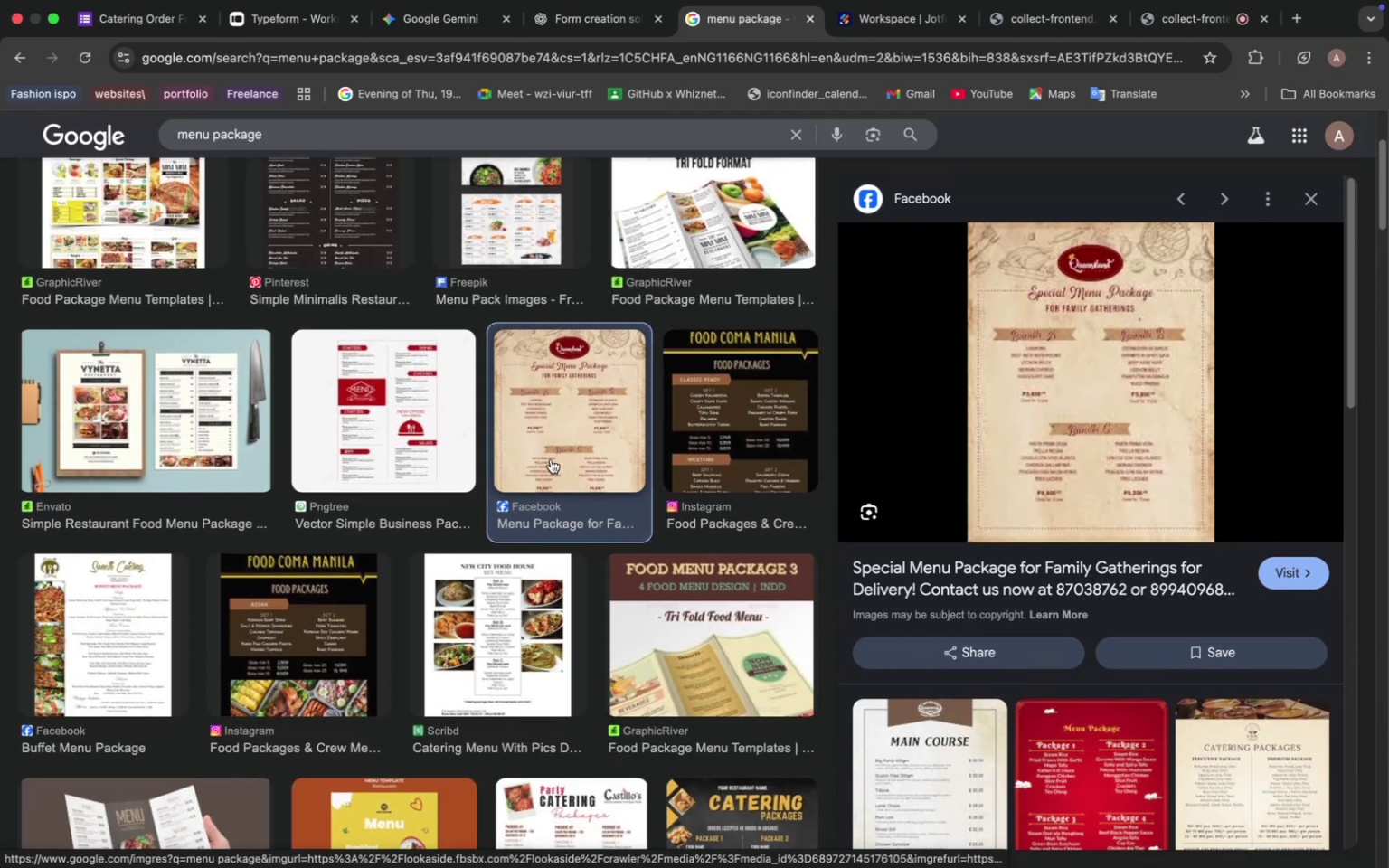 
left_click([386, 429])
 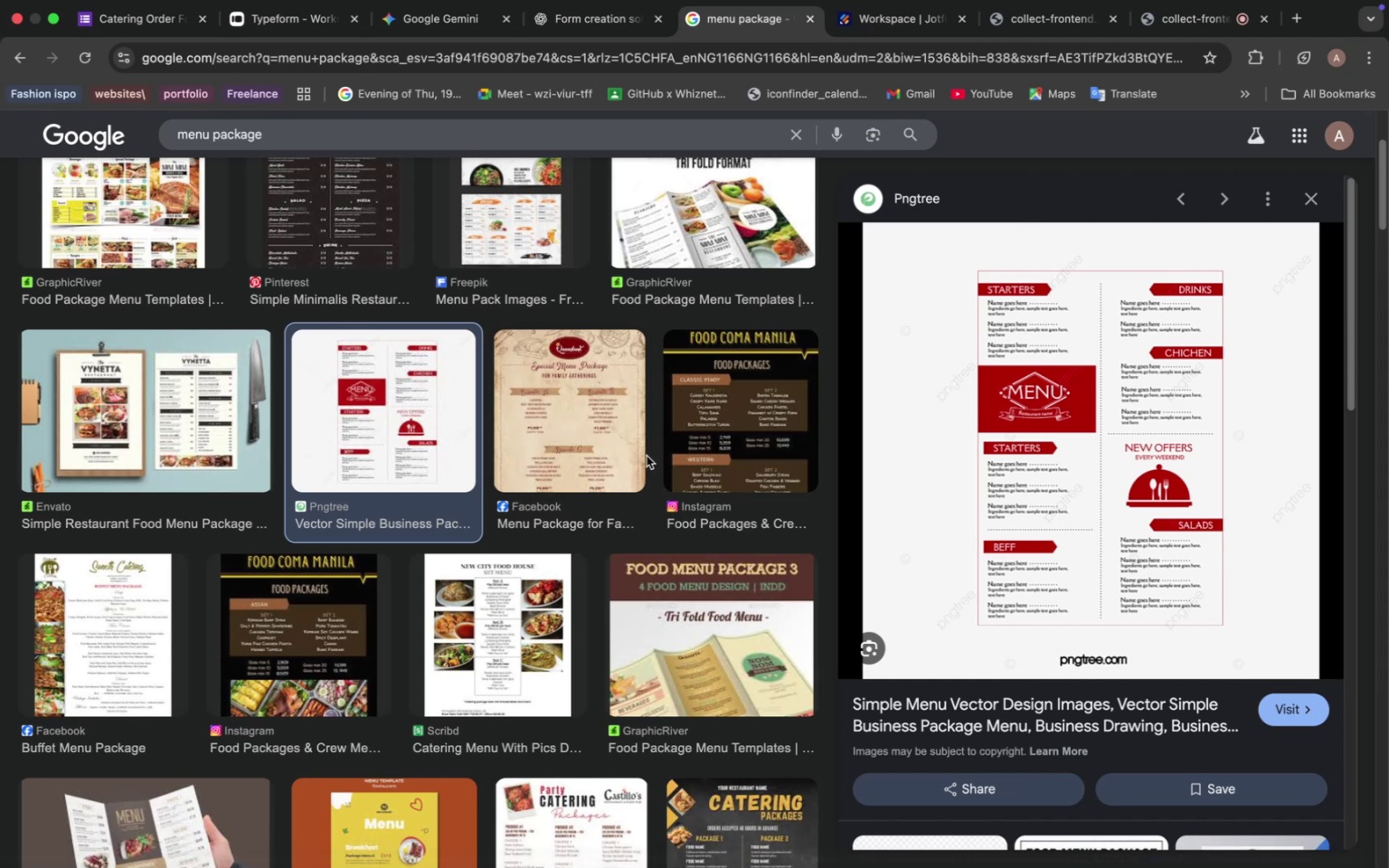 
wait(38.9)
 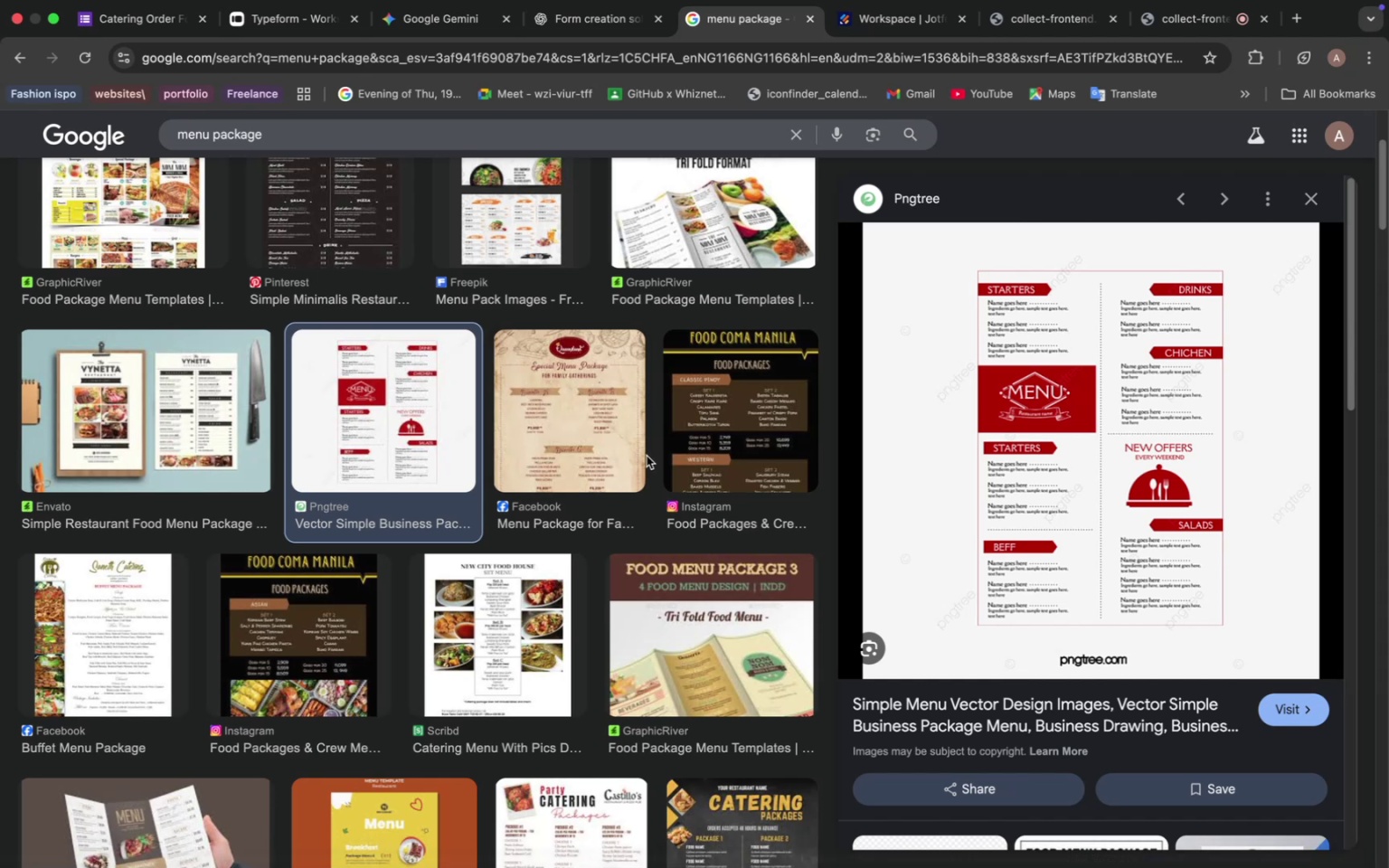 
scroll: coordinate [970, 492], scroll_direction: down, amount: 2.0
 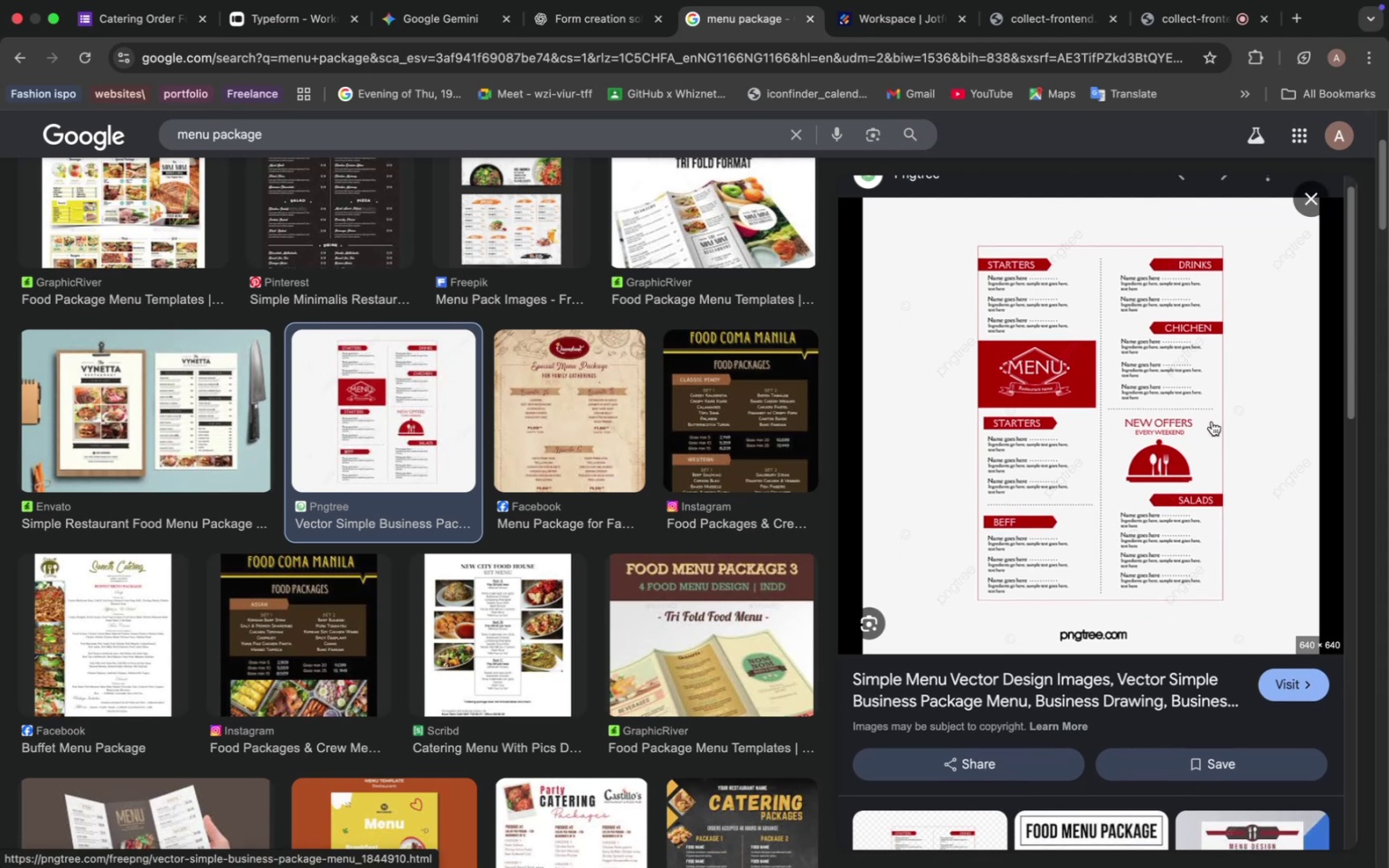 
left_click([1116, 408])
 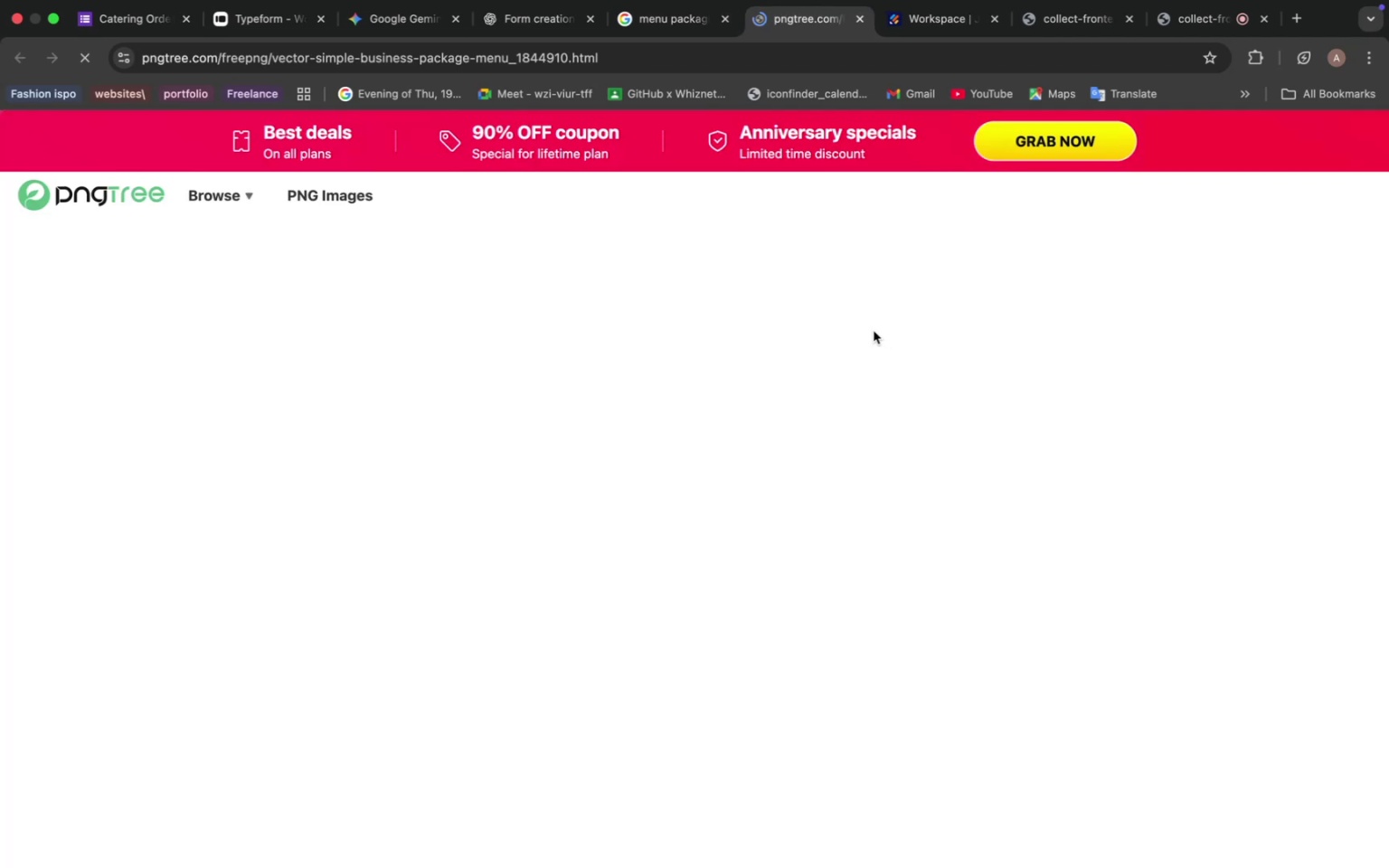 
scroll: coordinate [645, 427], scroll_direction: down, amount: 4.0
 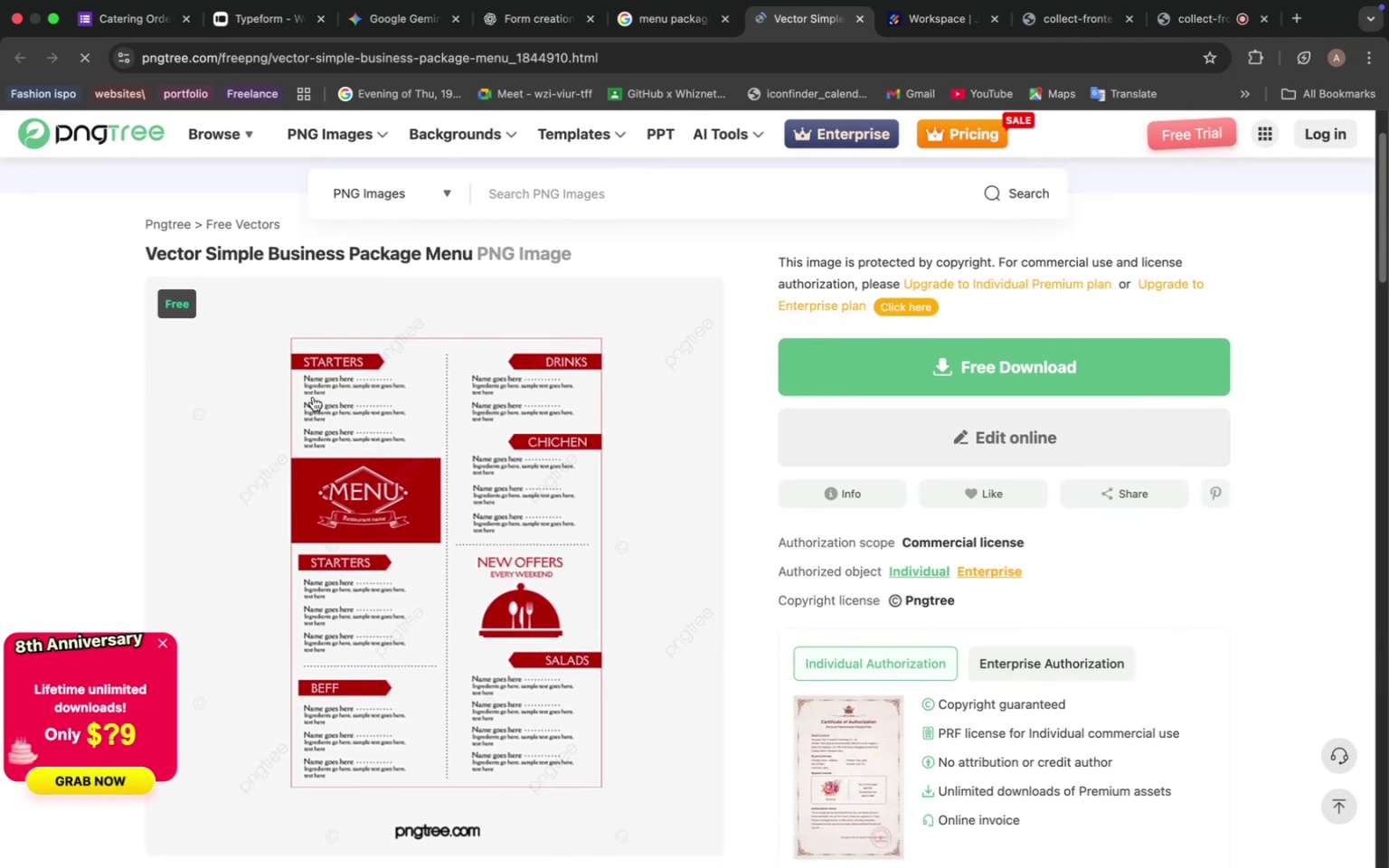 
left_click([279, 393])
 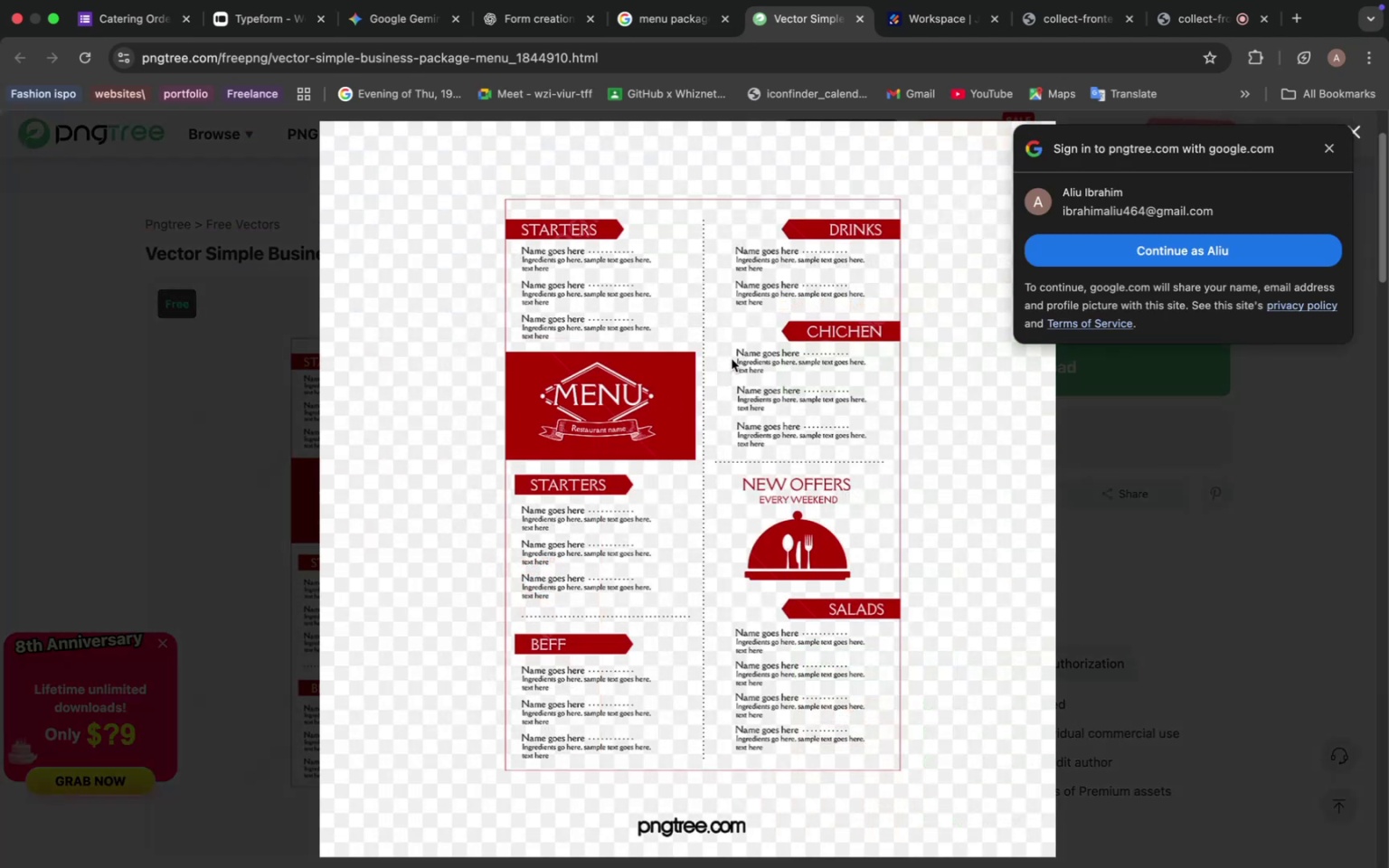 
left_click([1331, 147])
 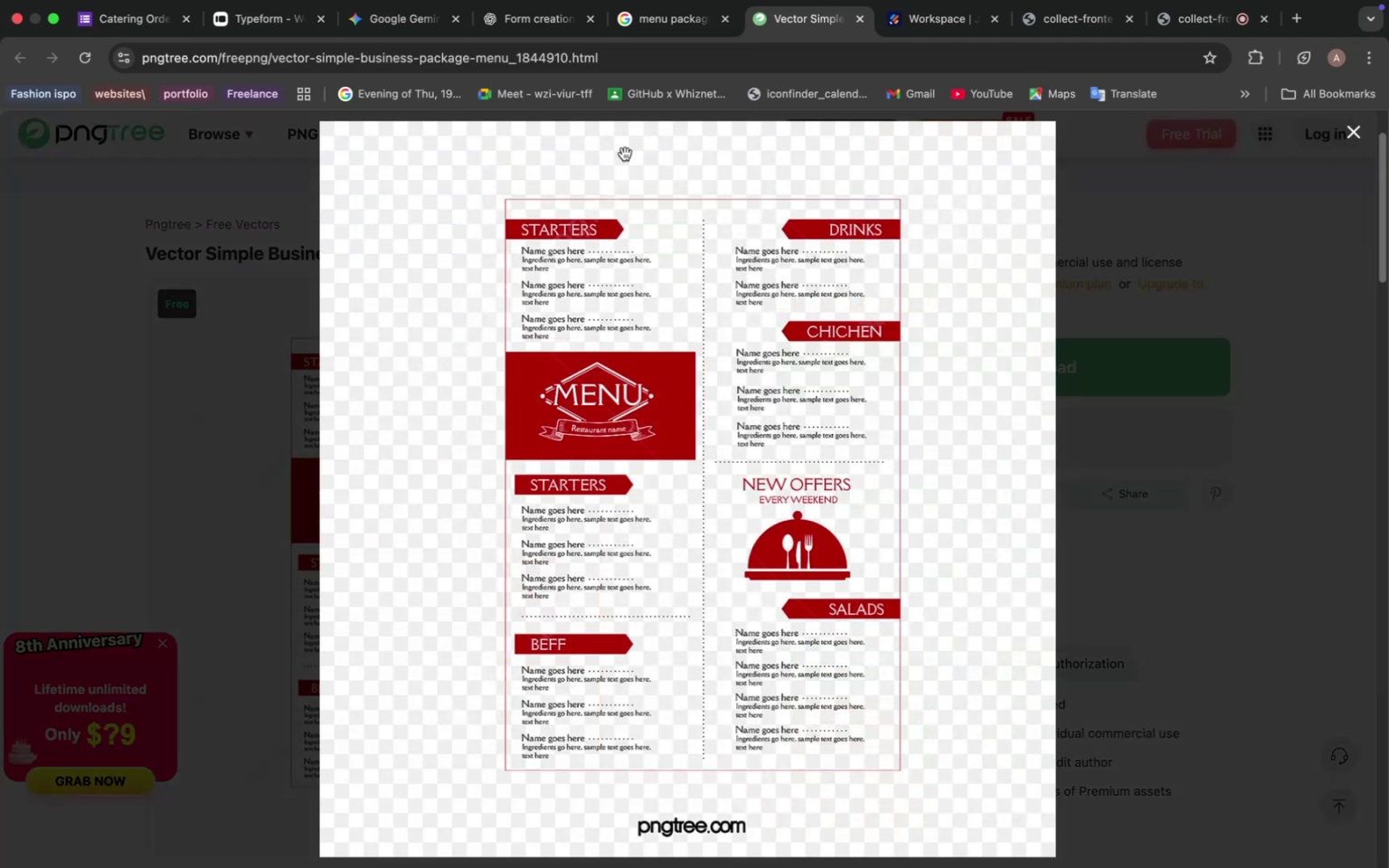 
left_click([858, 20])
 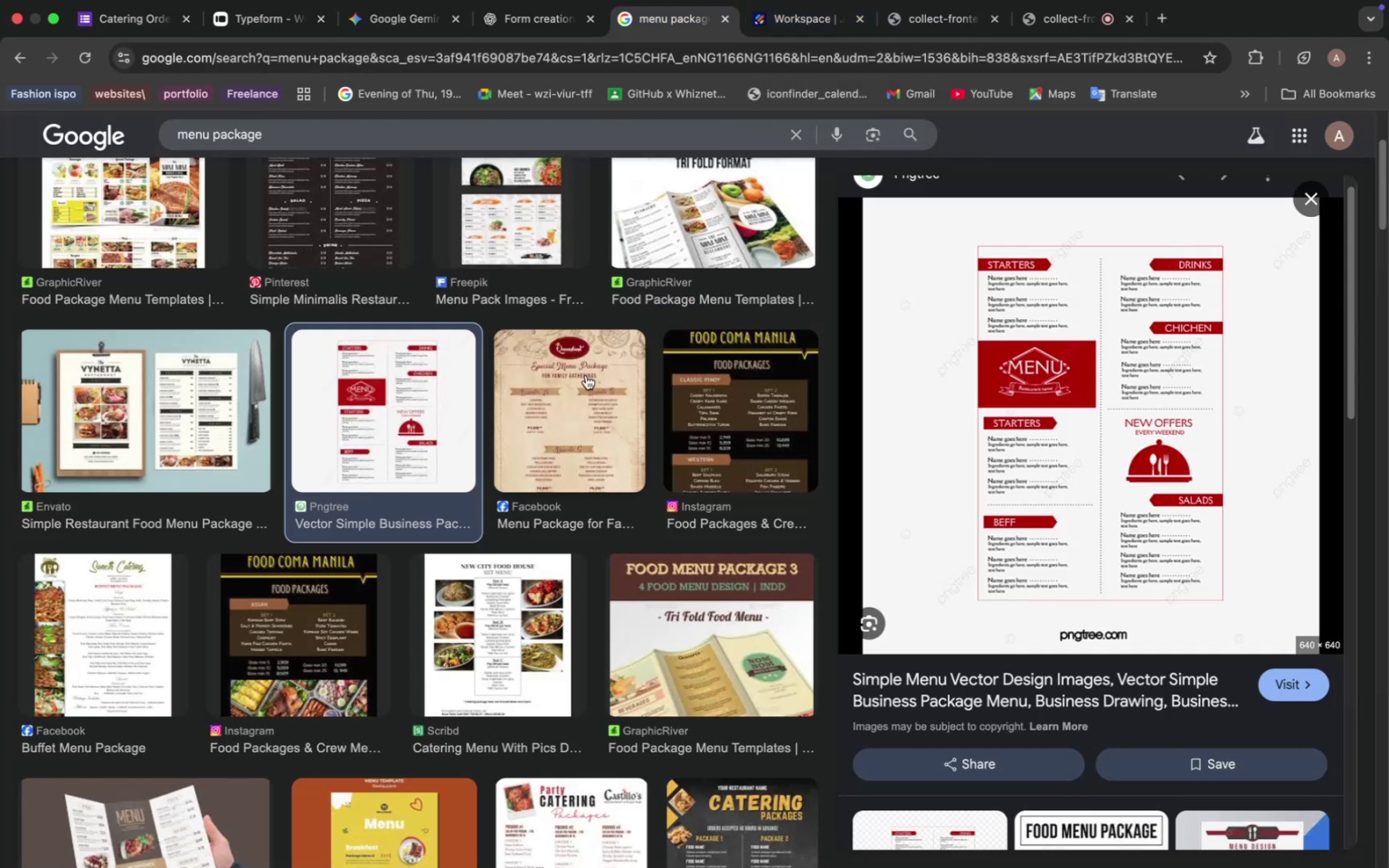 
scroll: coordinate [504, 498], scroll_direction: down, amount: 5.0
 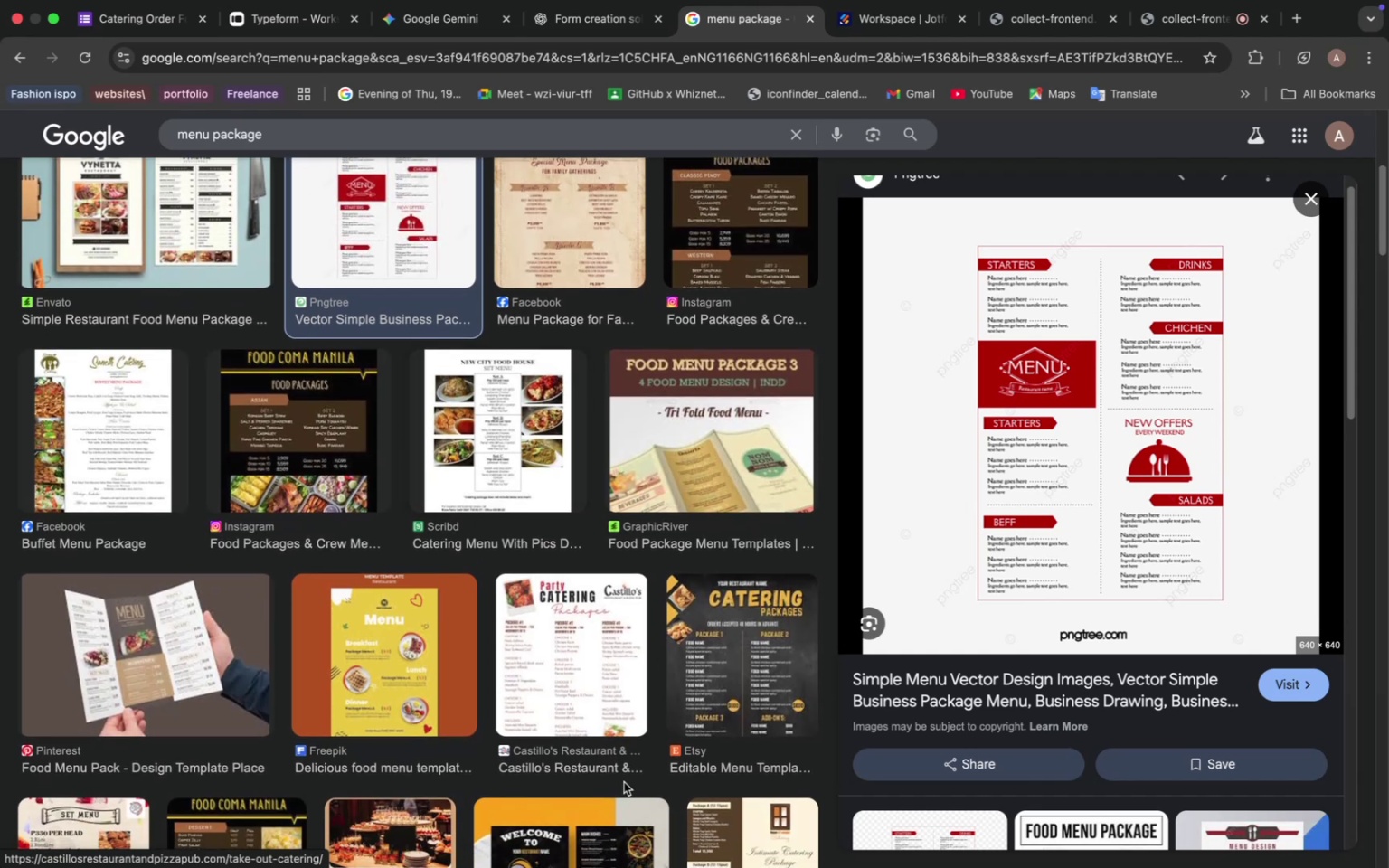 
left_click([568, 608])
 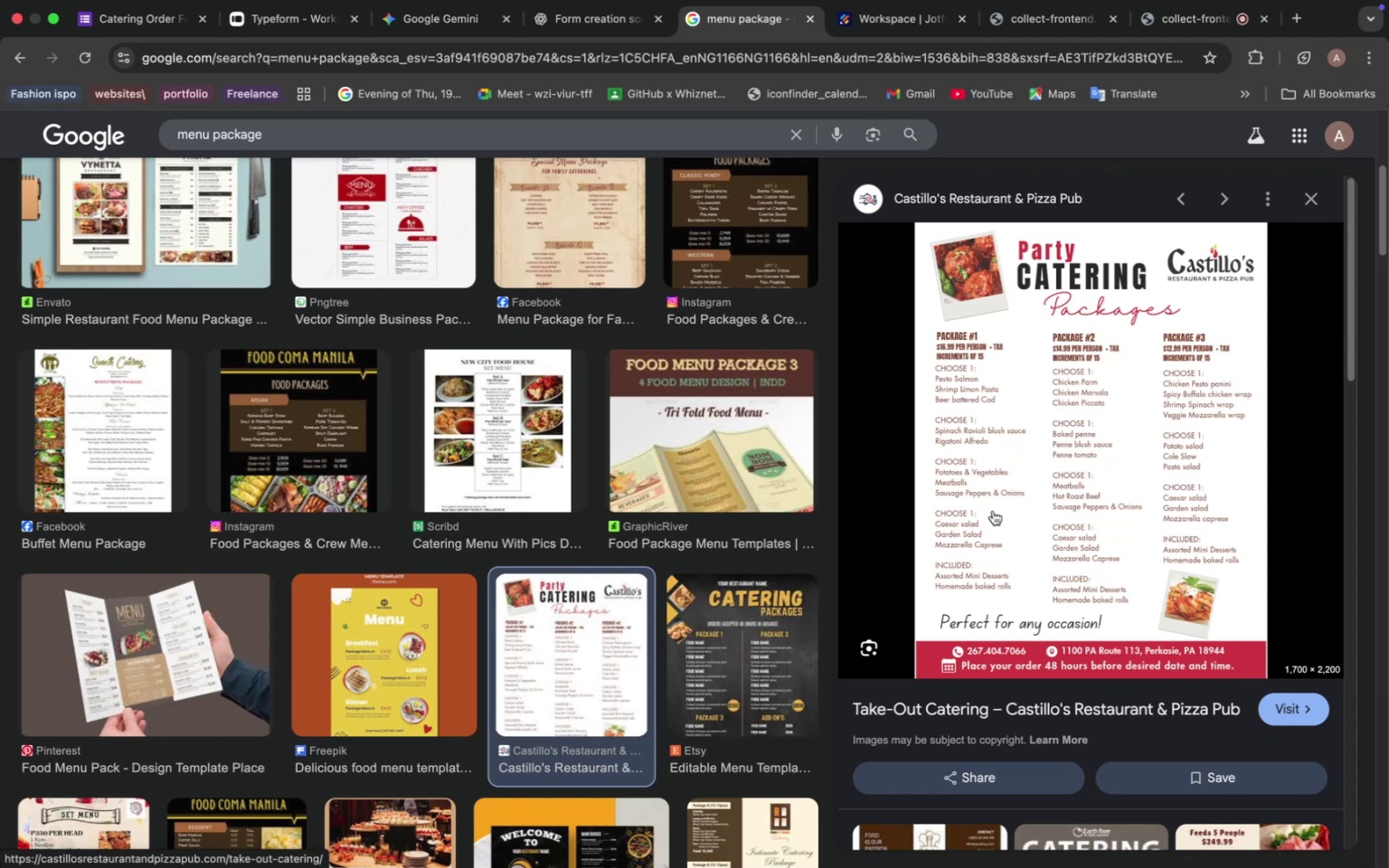 
wait(46.8)
 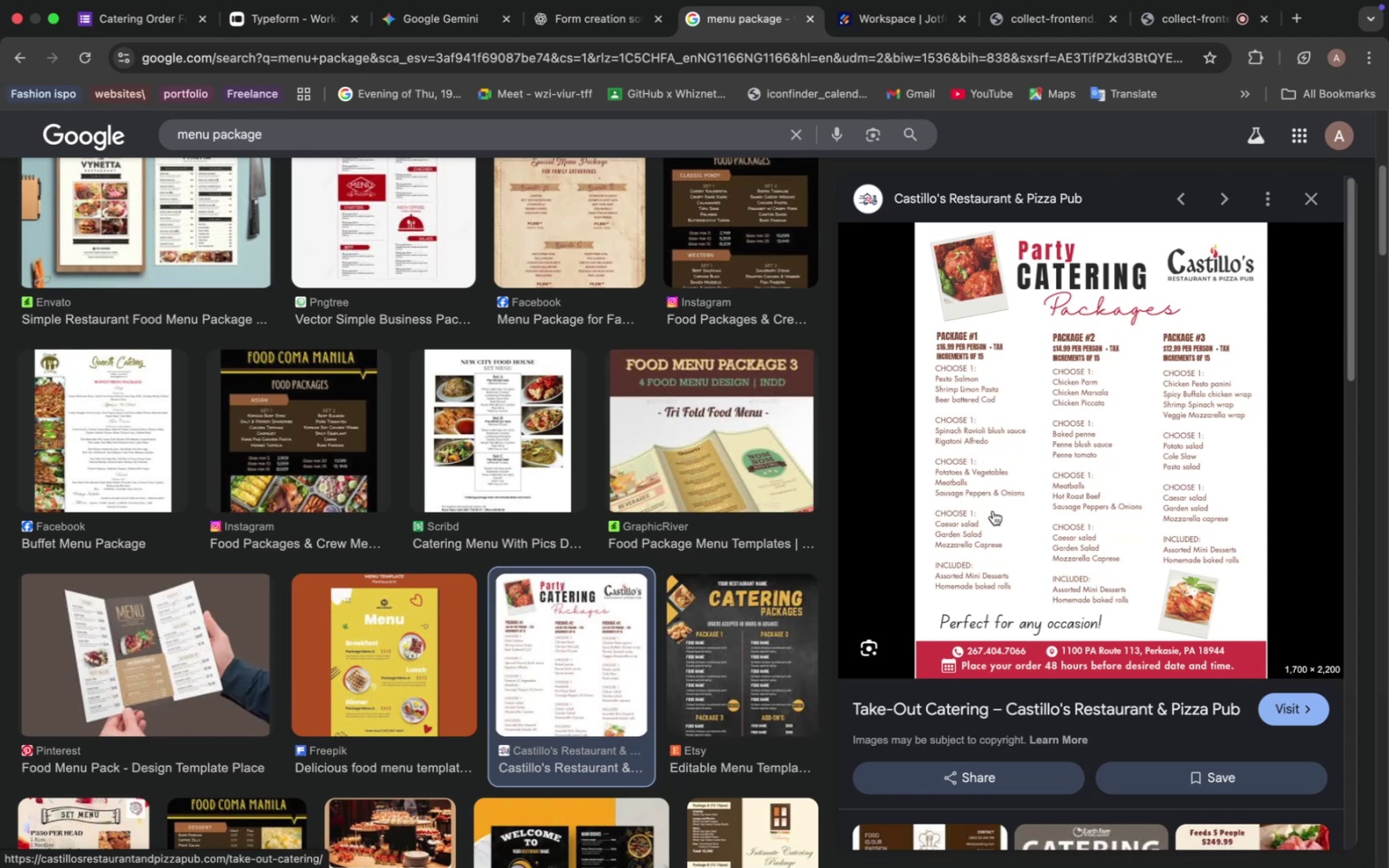 
scroll: coordinate [1007, 514], scroll_direction: down, amount: 7.0
 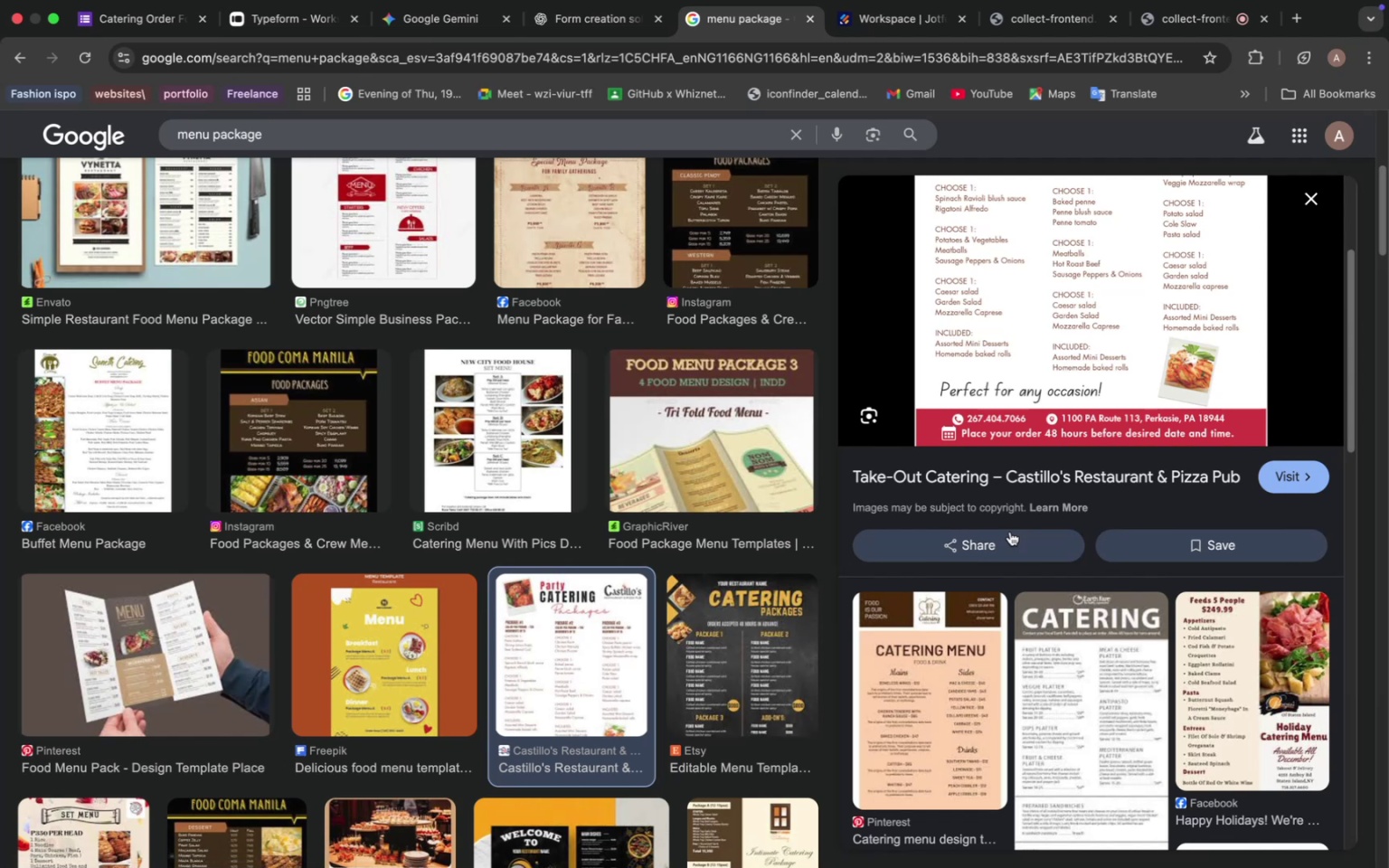 
scroll: coordinate [1006, 542], scroll_direction: up, amount: 9.0
 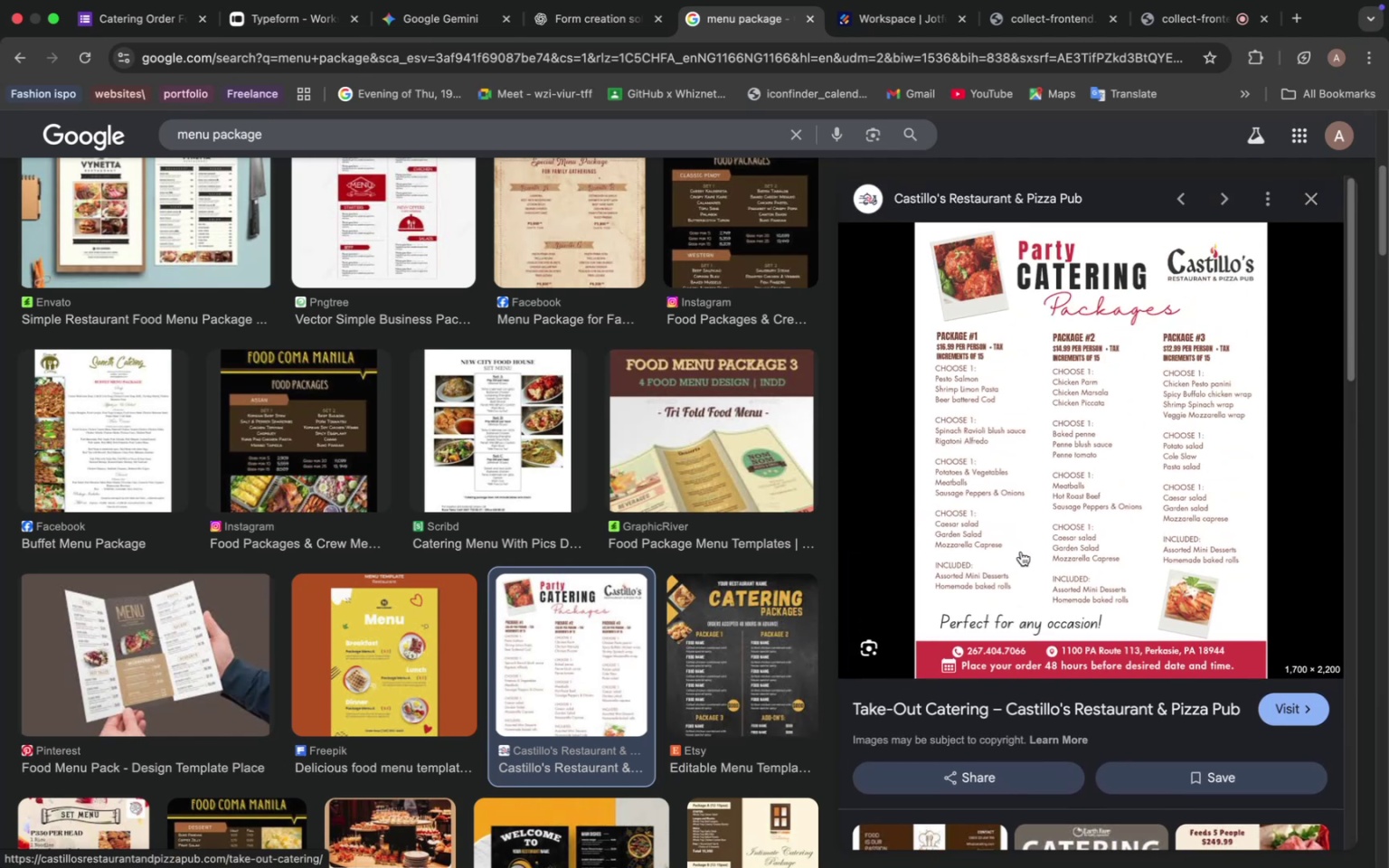 
wait(11.46)
 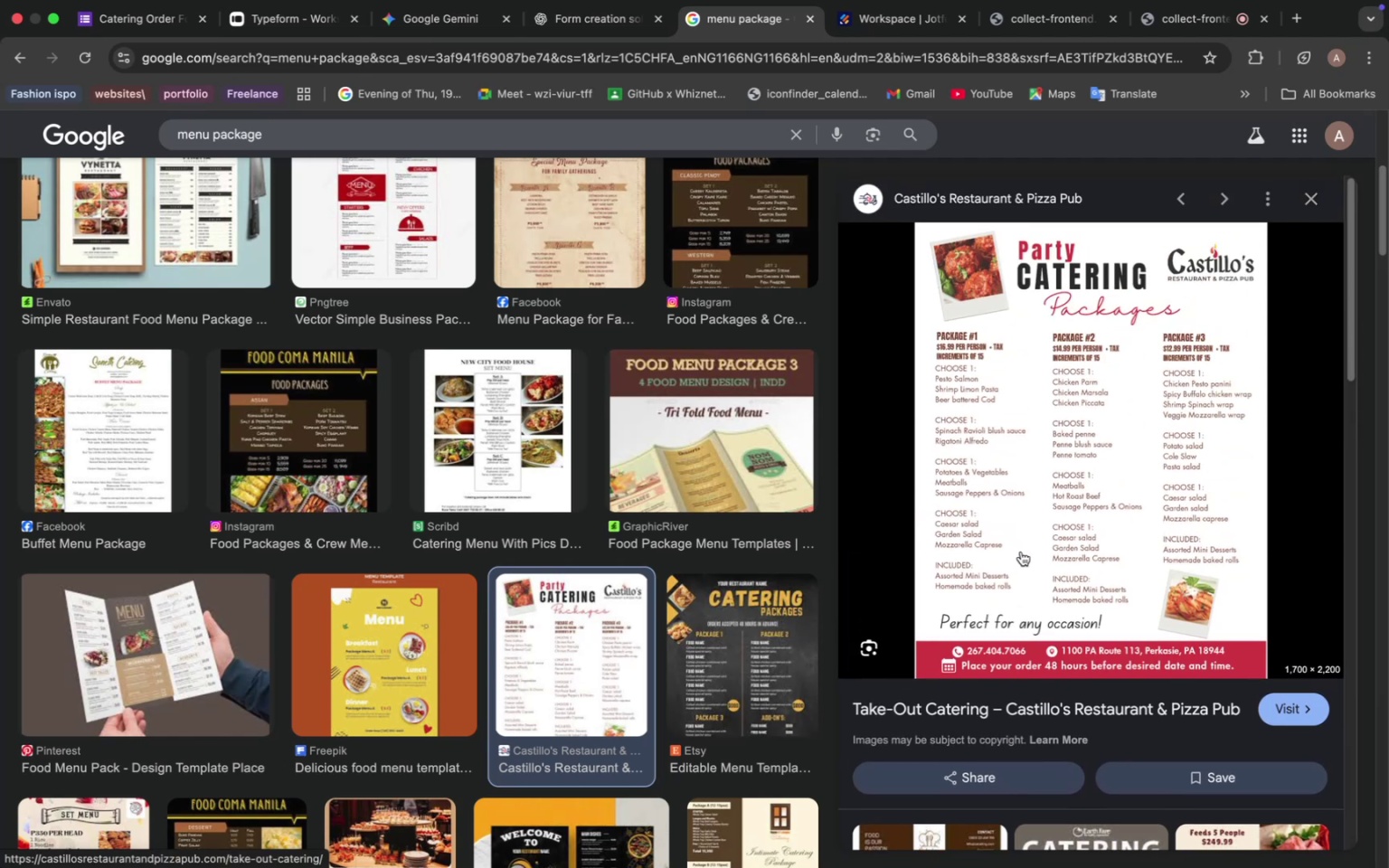 
scroll: coordinate [1016, 554], scroll_direction: down, amount: 1.0
 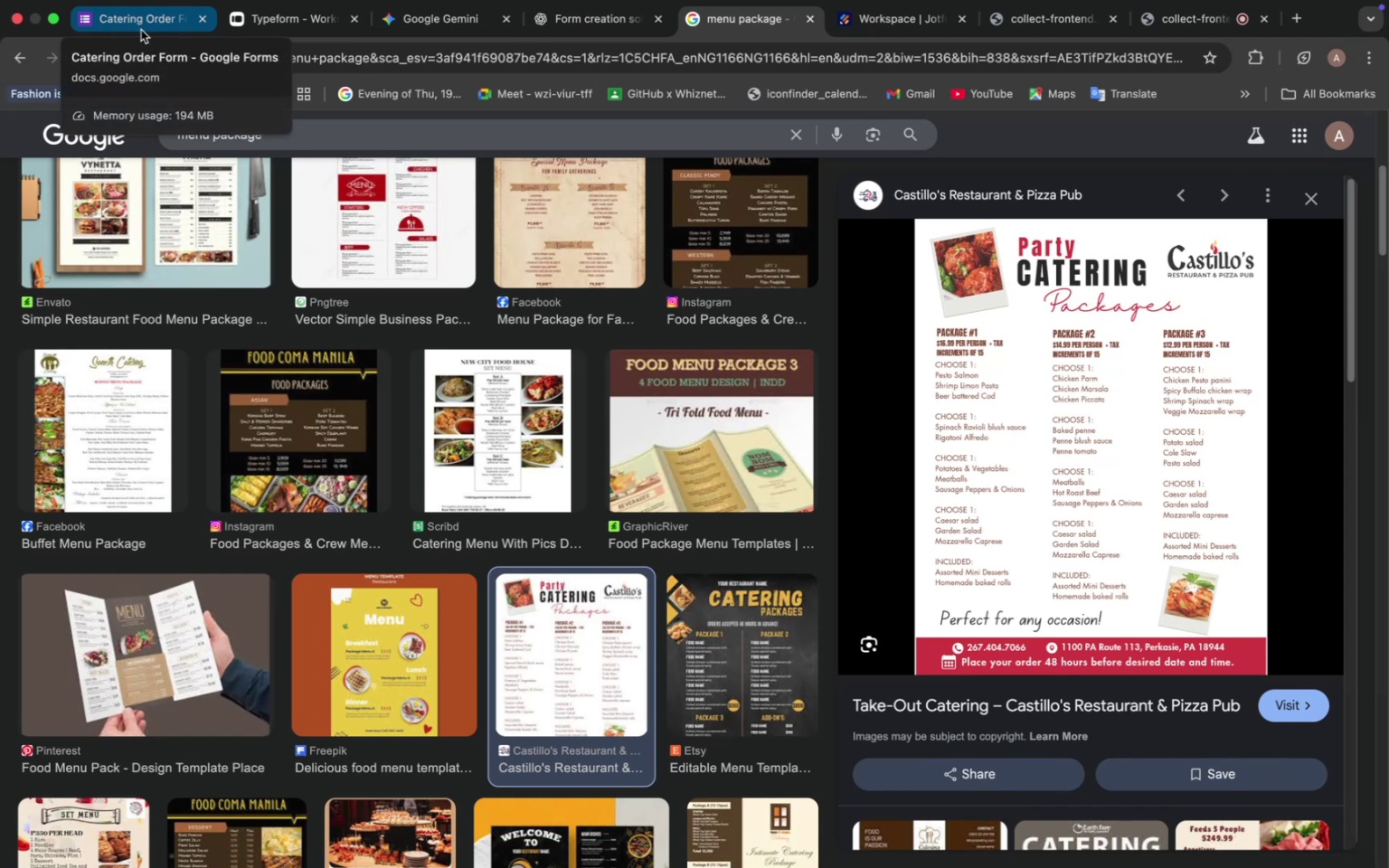 
wait(14.18)
 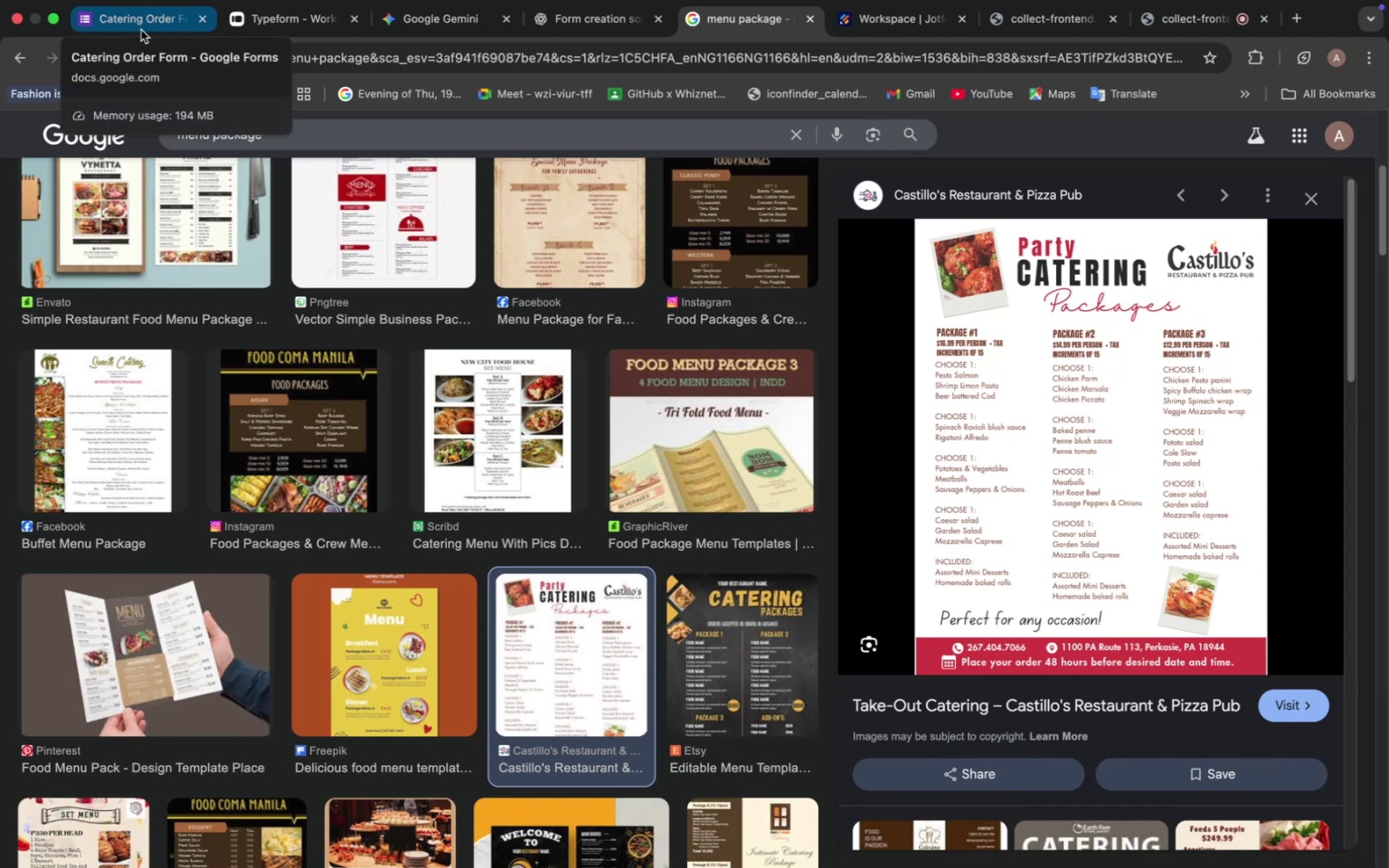 
left_click([150, 28])
 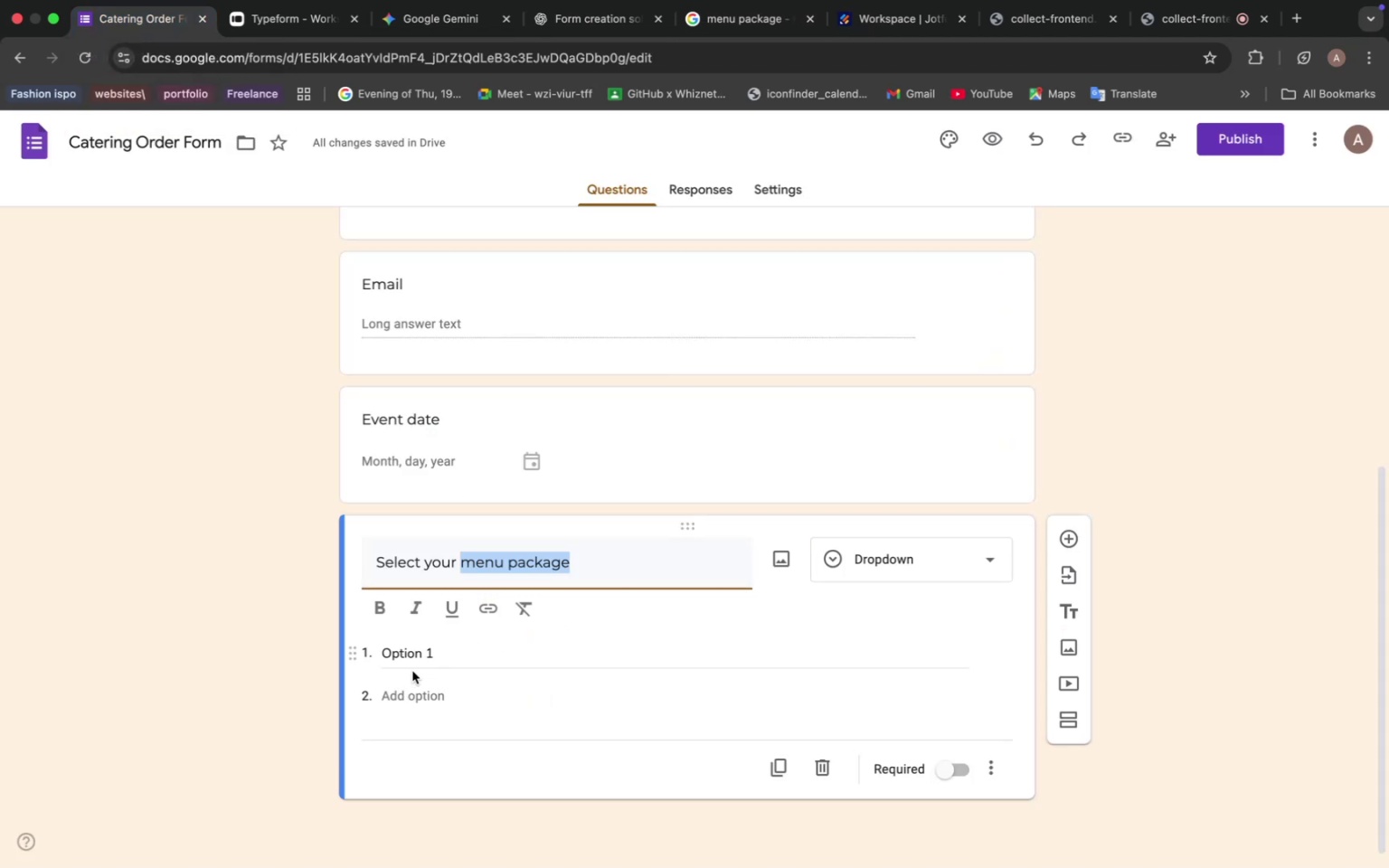 
left_click([423, 650])
 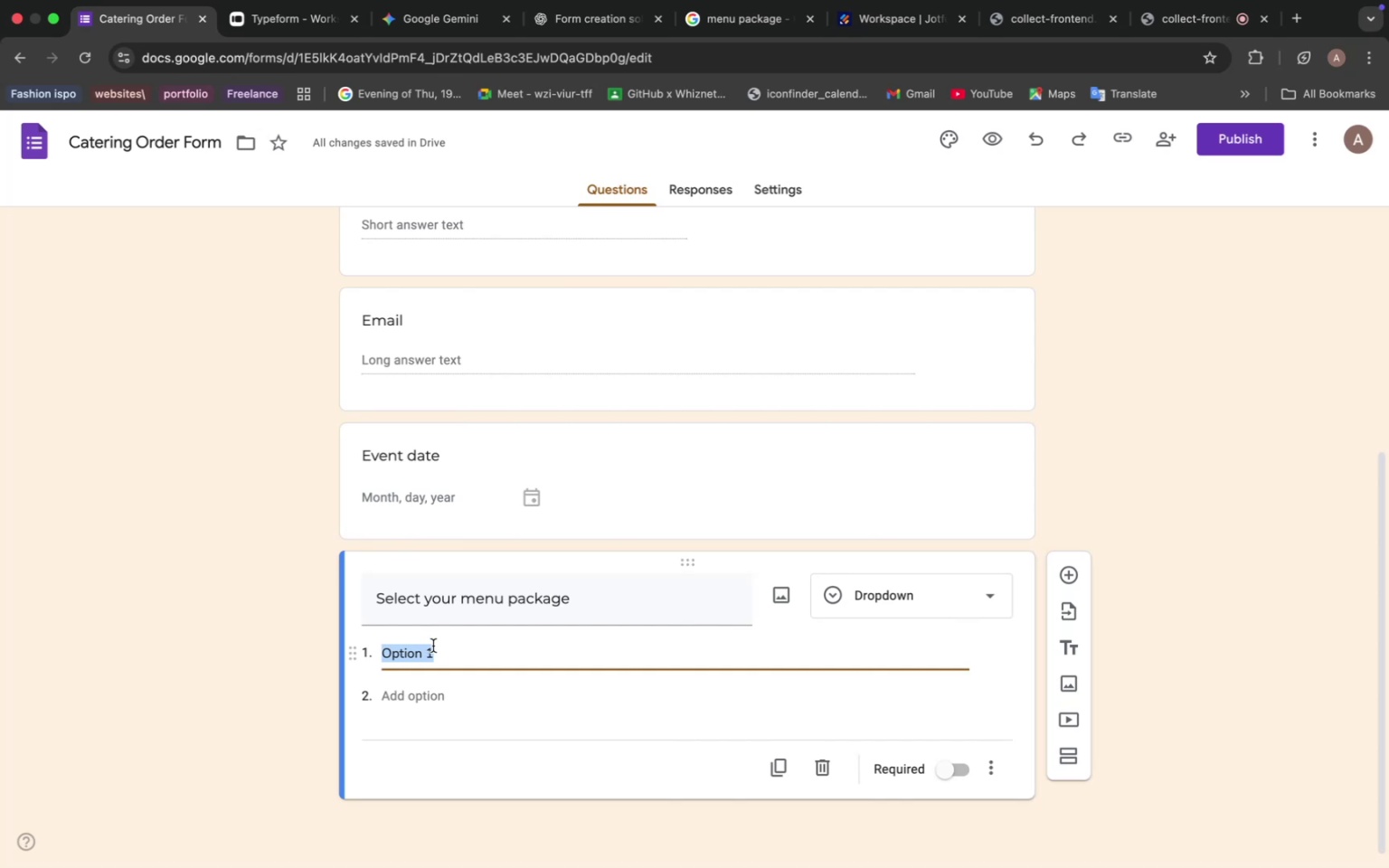 
type(`1)
key(Backspace)
key(Backspace)
key(Backspace)
type(1)
key(Backspace)
type(20.93)
 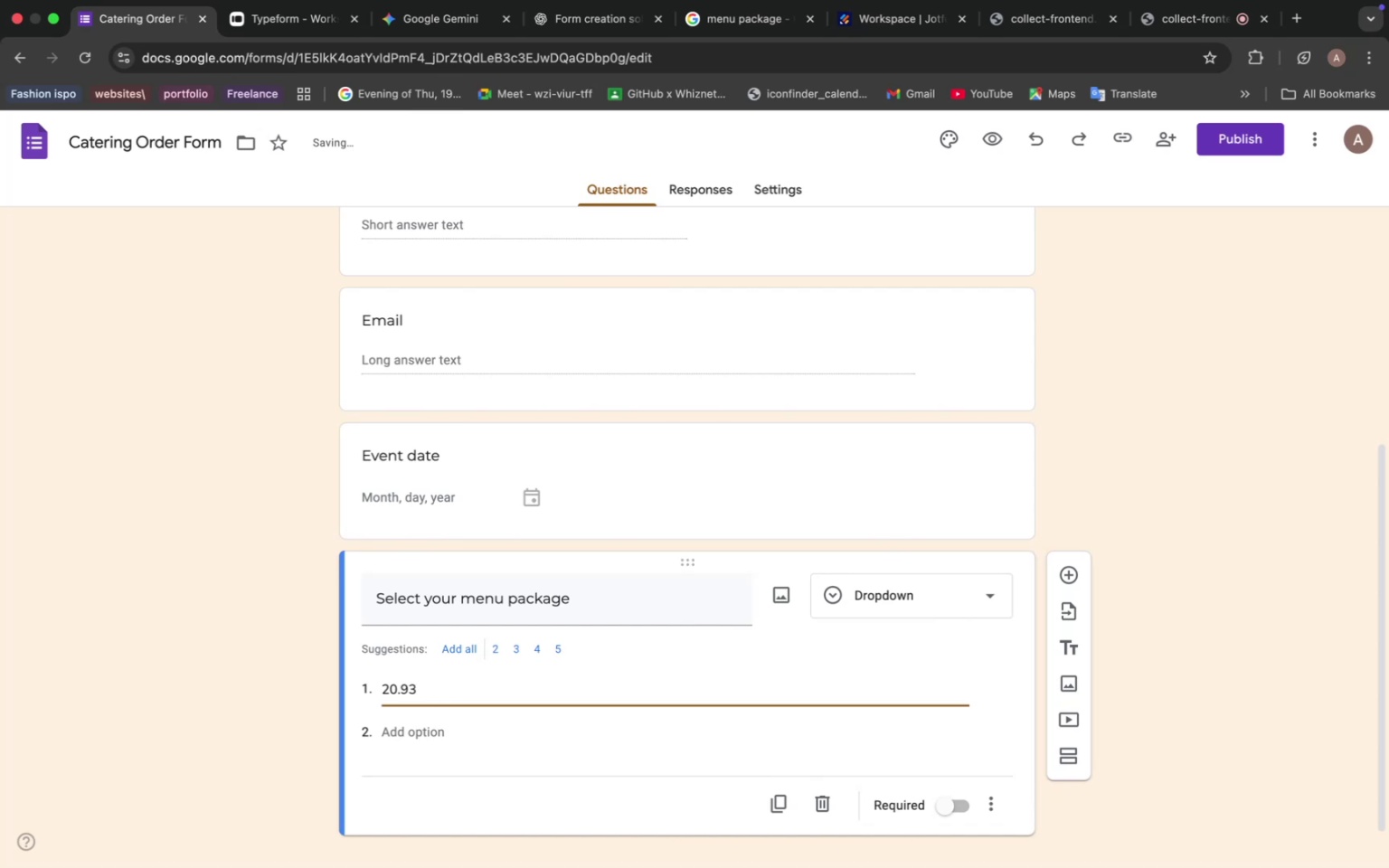 
key(ArrowLeft)
 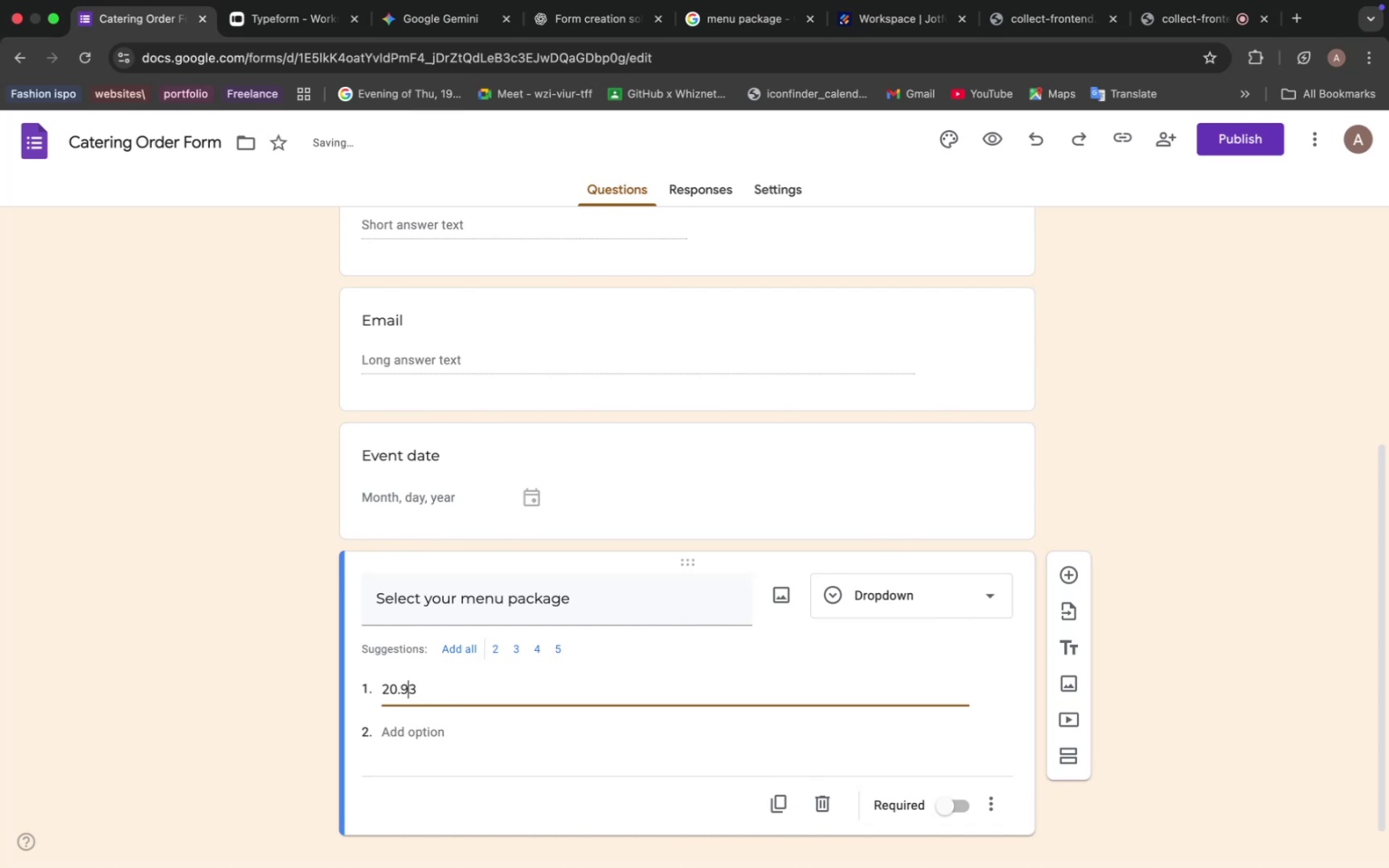 
key(ArrowLeft)
 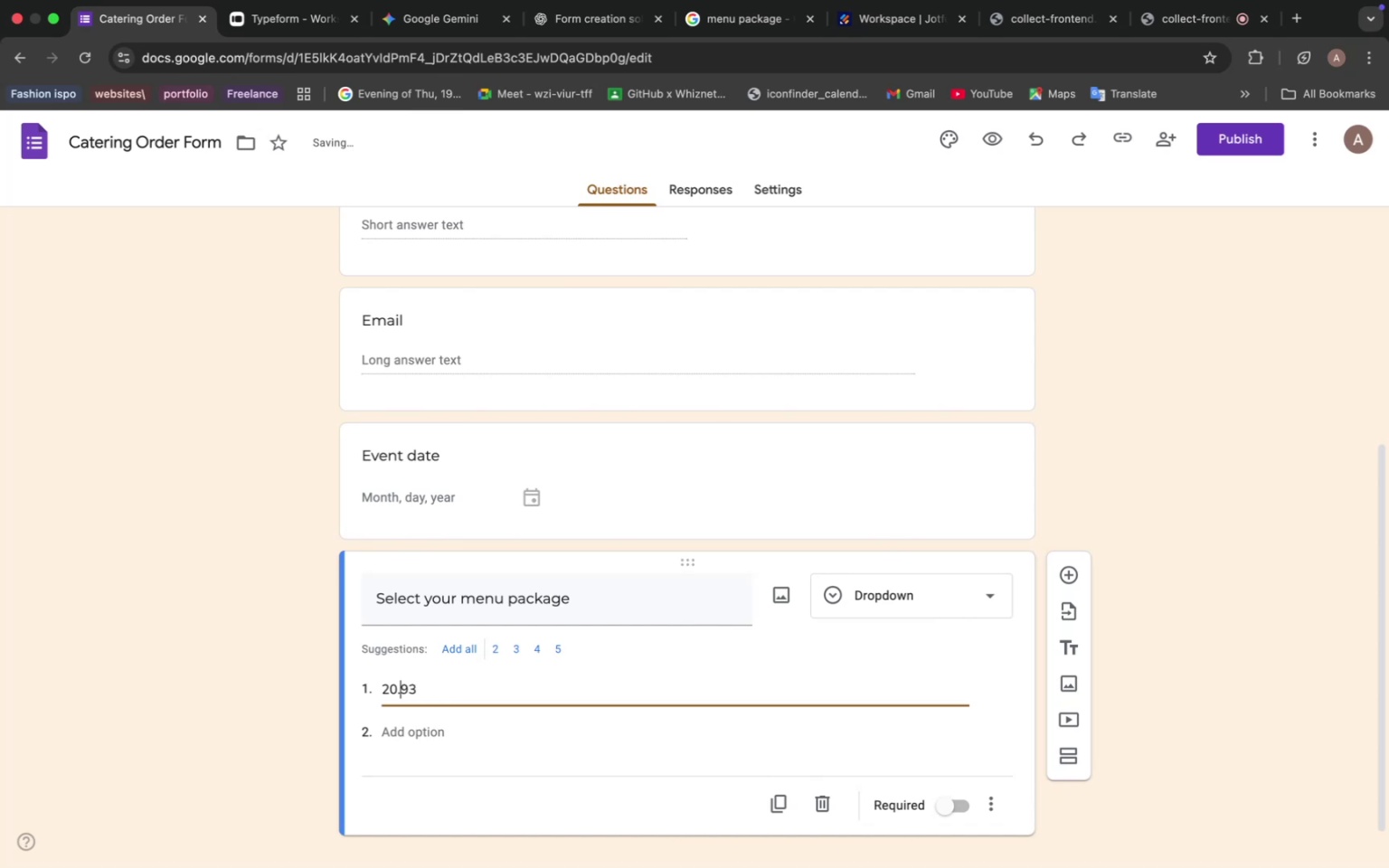 
key(ArrowLeft)
 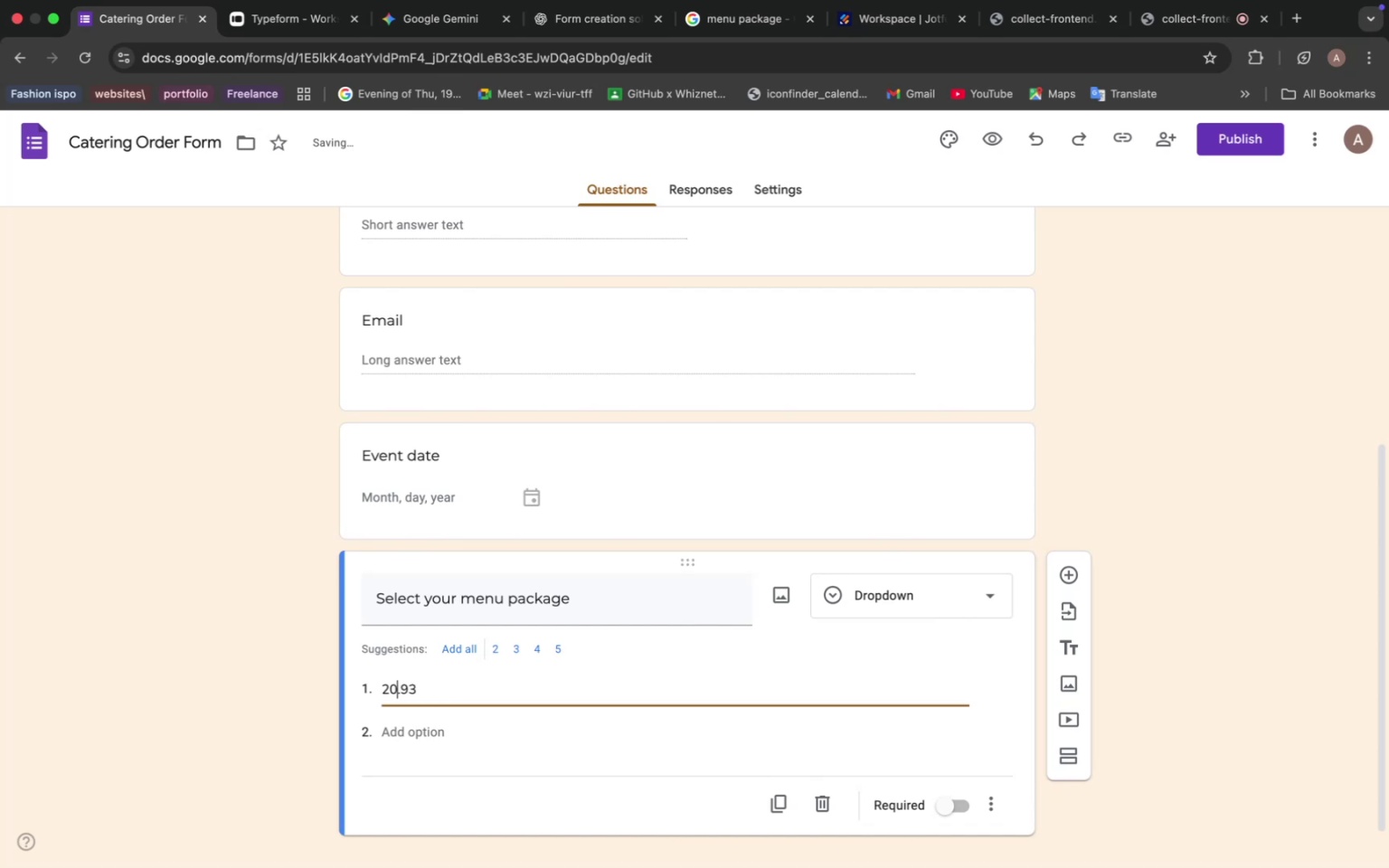 
key(ArrowLeft)
 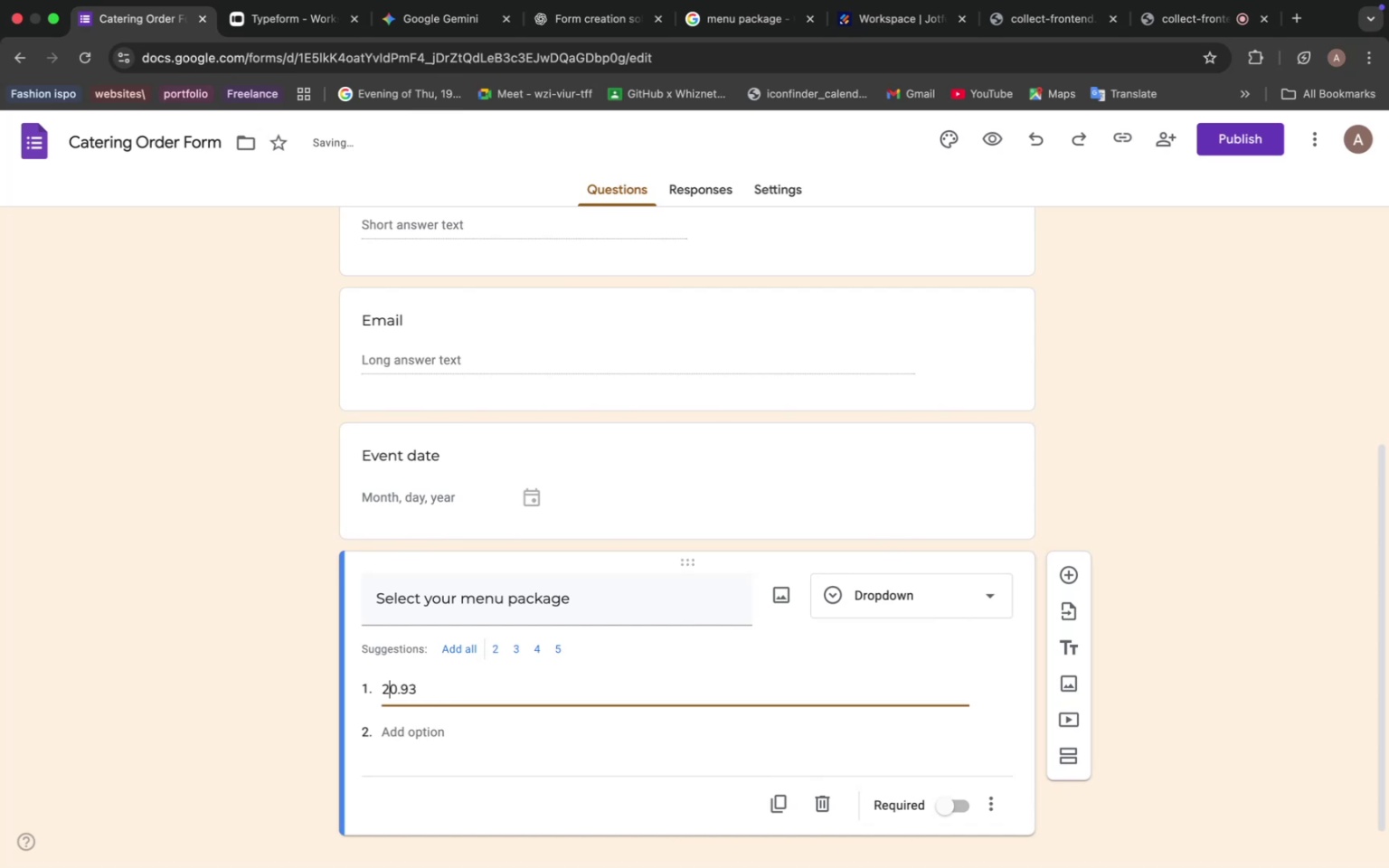 
key(ArrowLeft)
 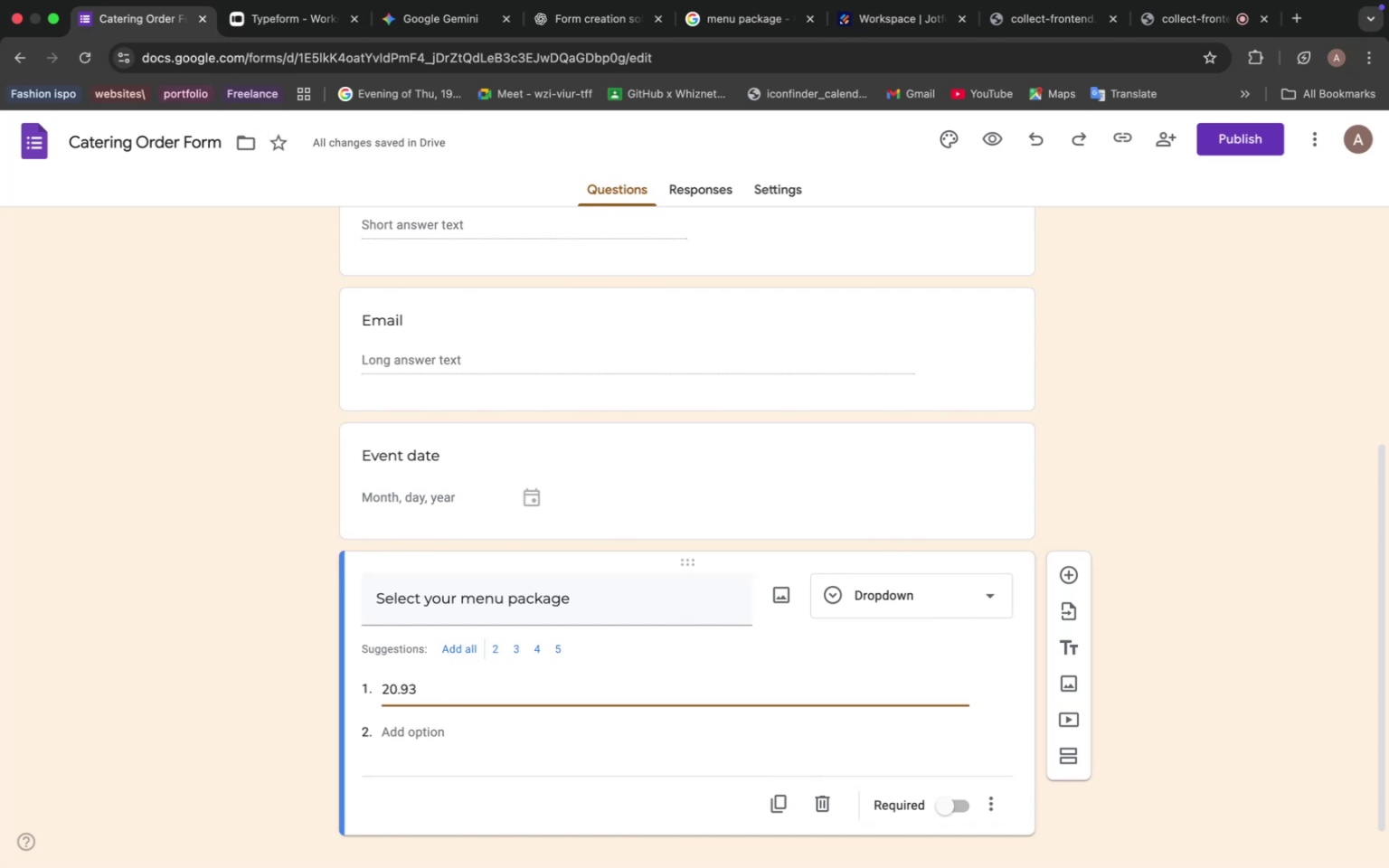 
hold_key(key=ShiftLeft, duration=0.41)
 